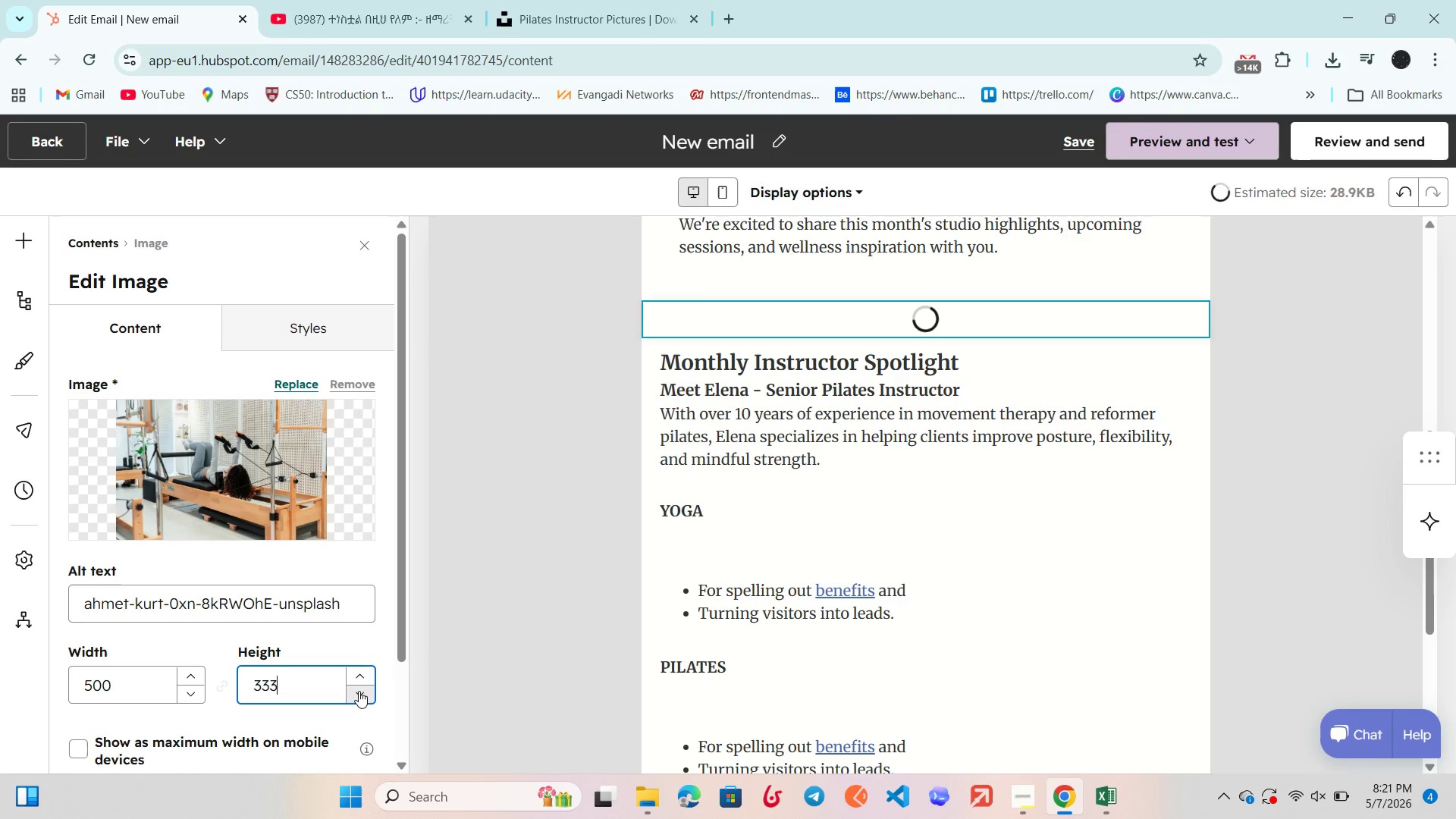 
triple_click([359, 691])
 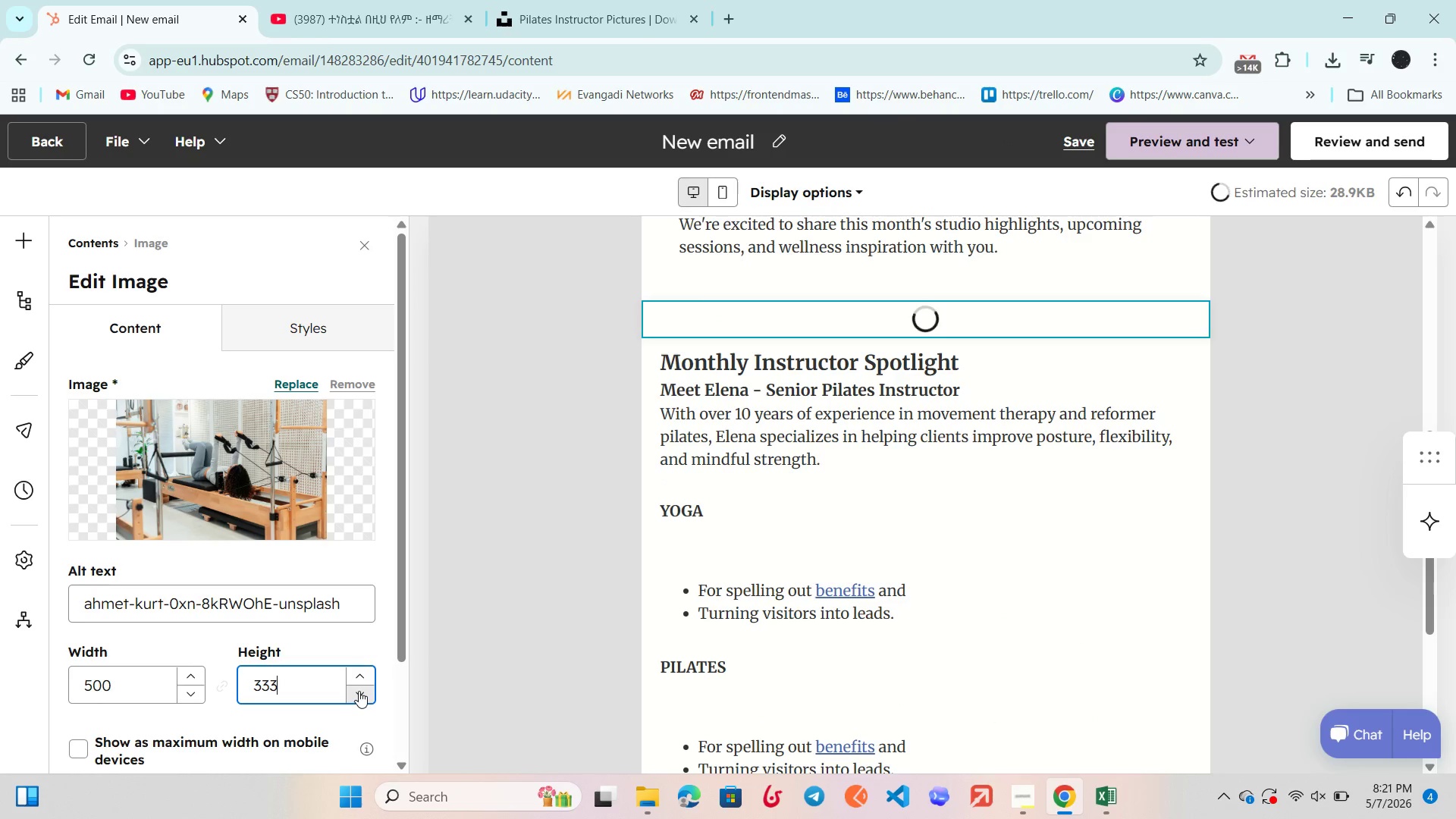 
triple_click([359, 691])
 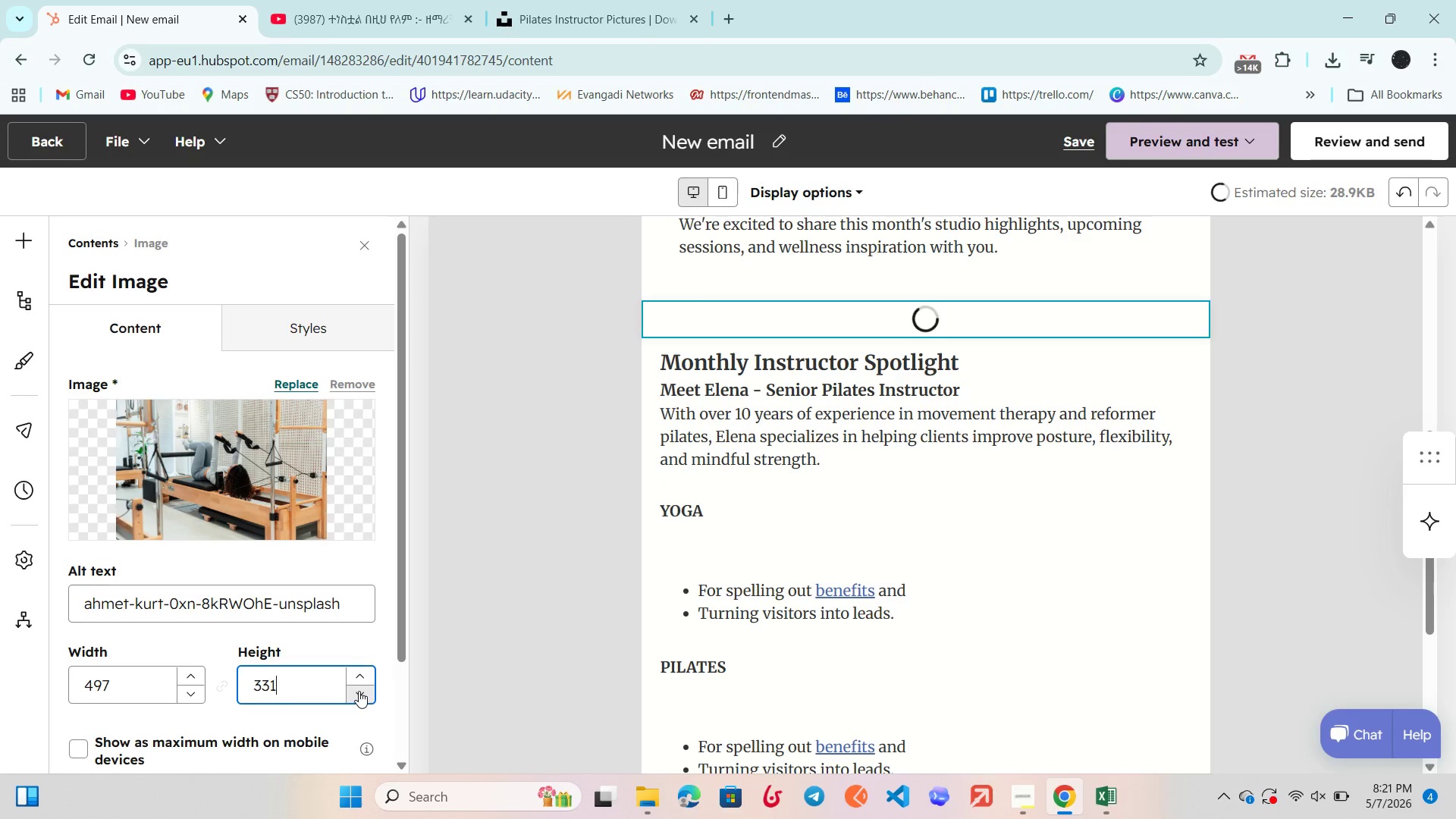 
triple_click([359, 691])
 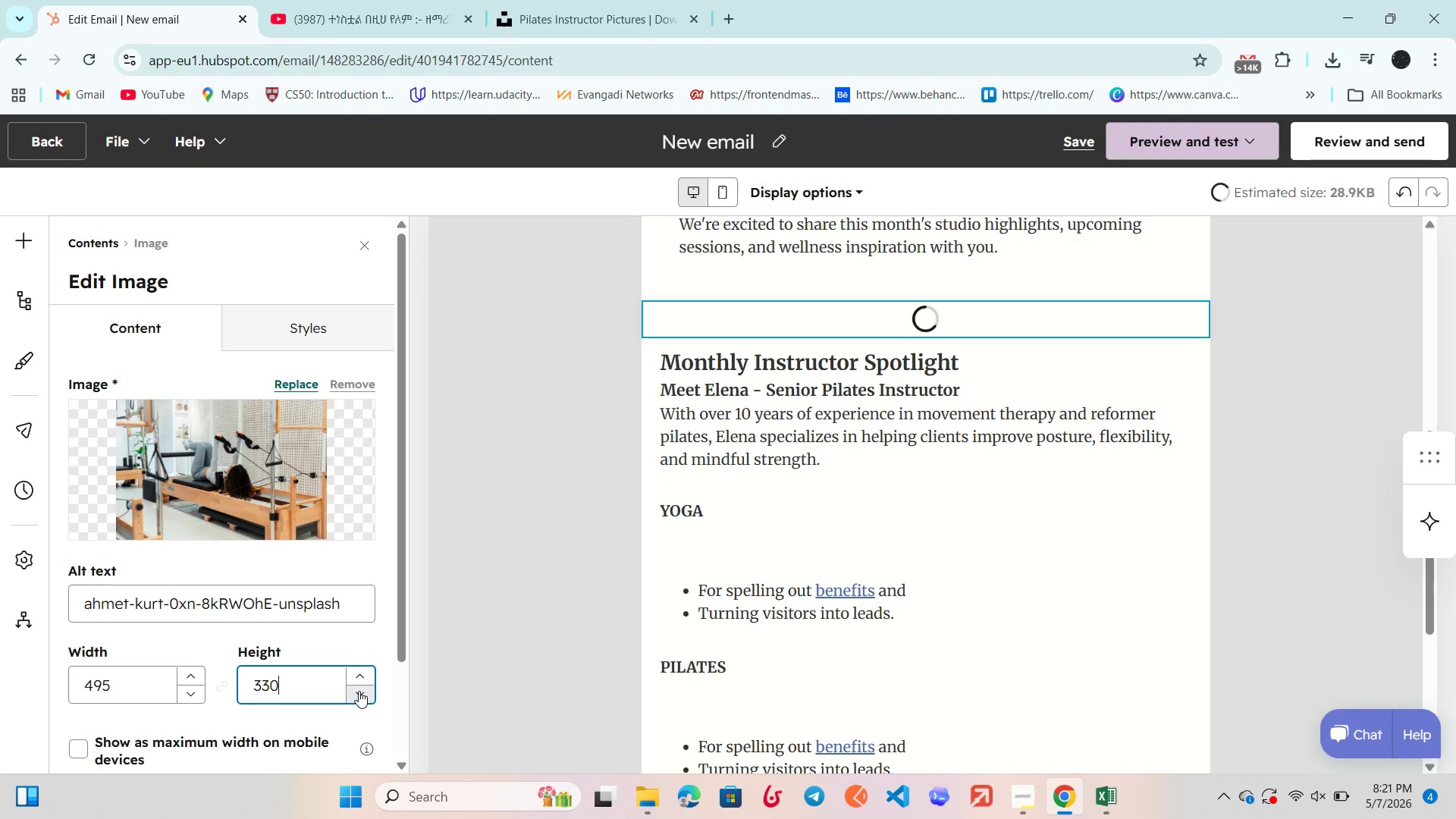 
triple_click([359, 691])
 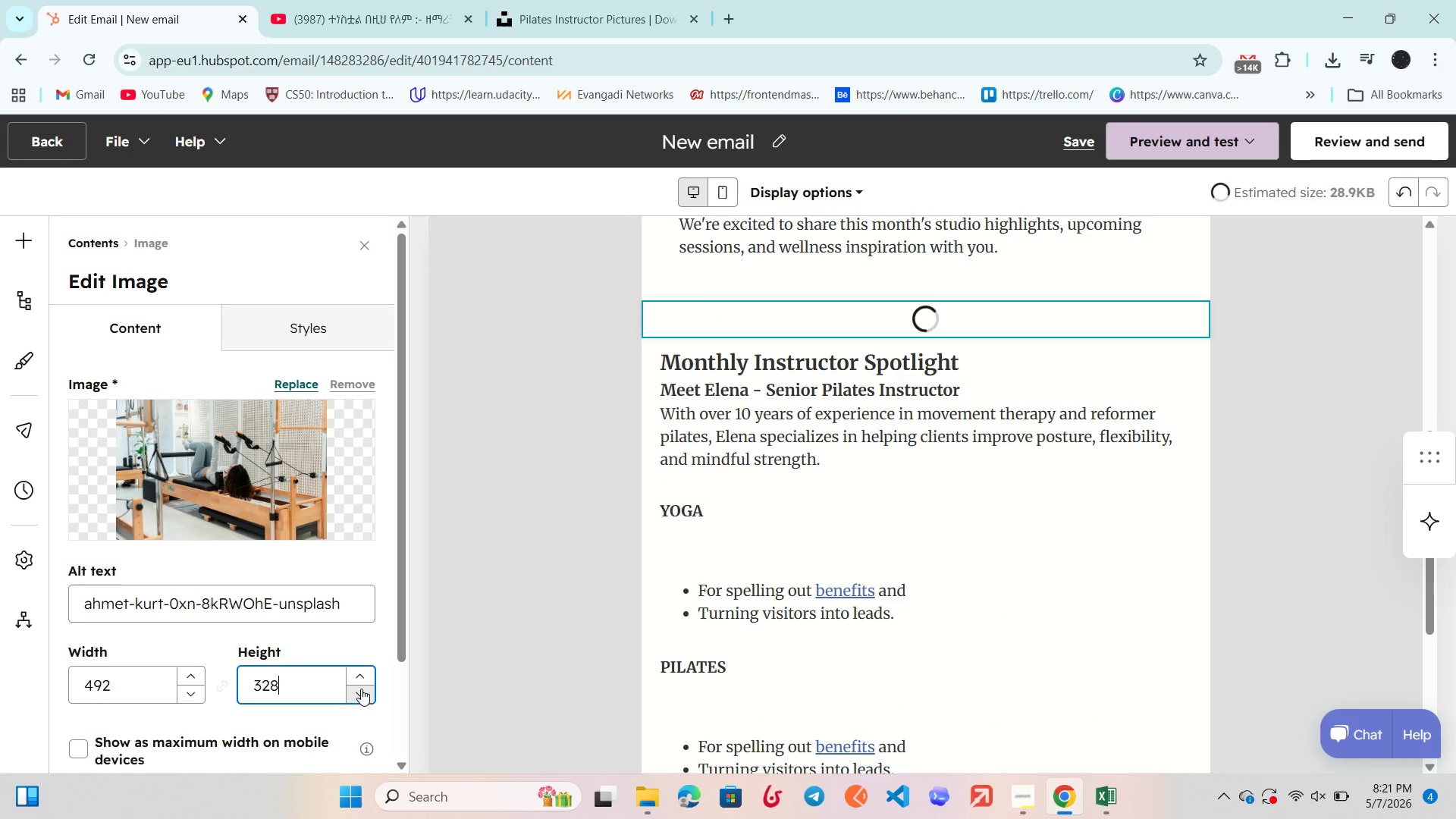 
triple_click([361, 689])
 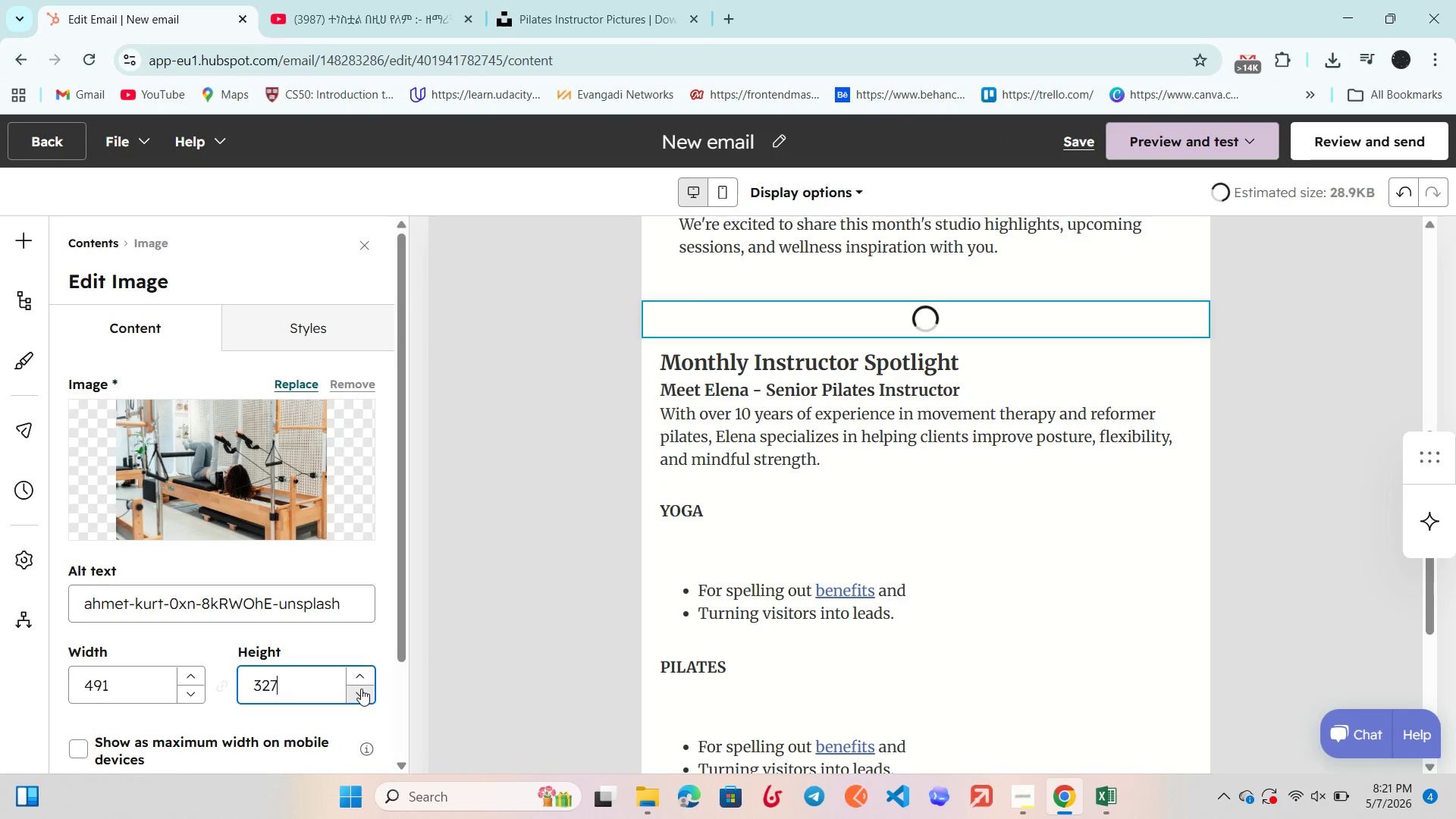 
triple_click([361, 689])
 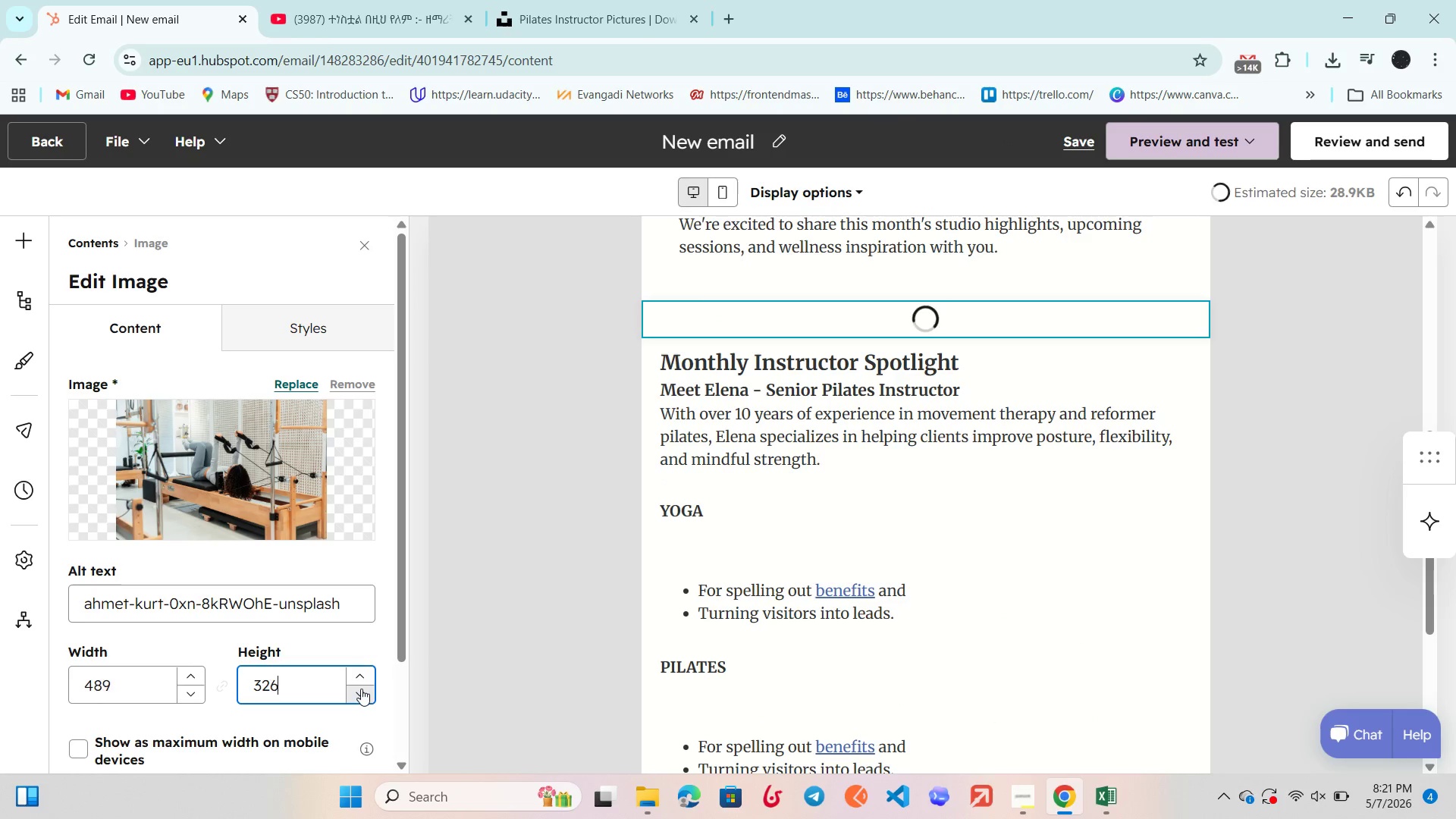 
triple_click([361, 689])
 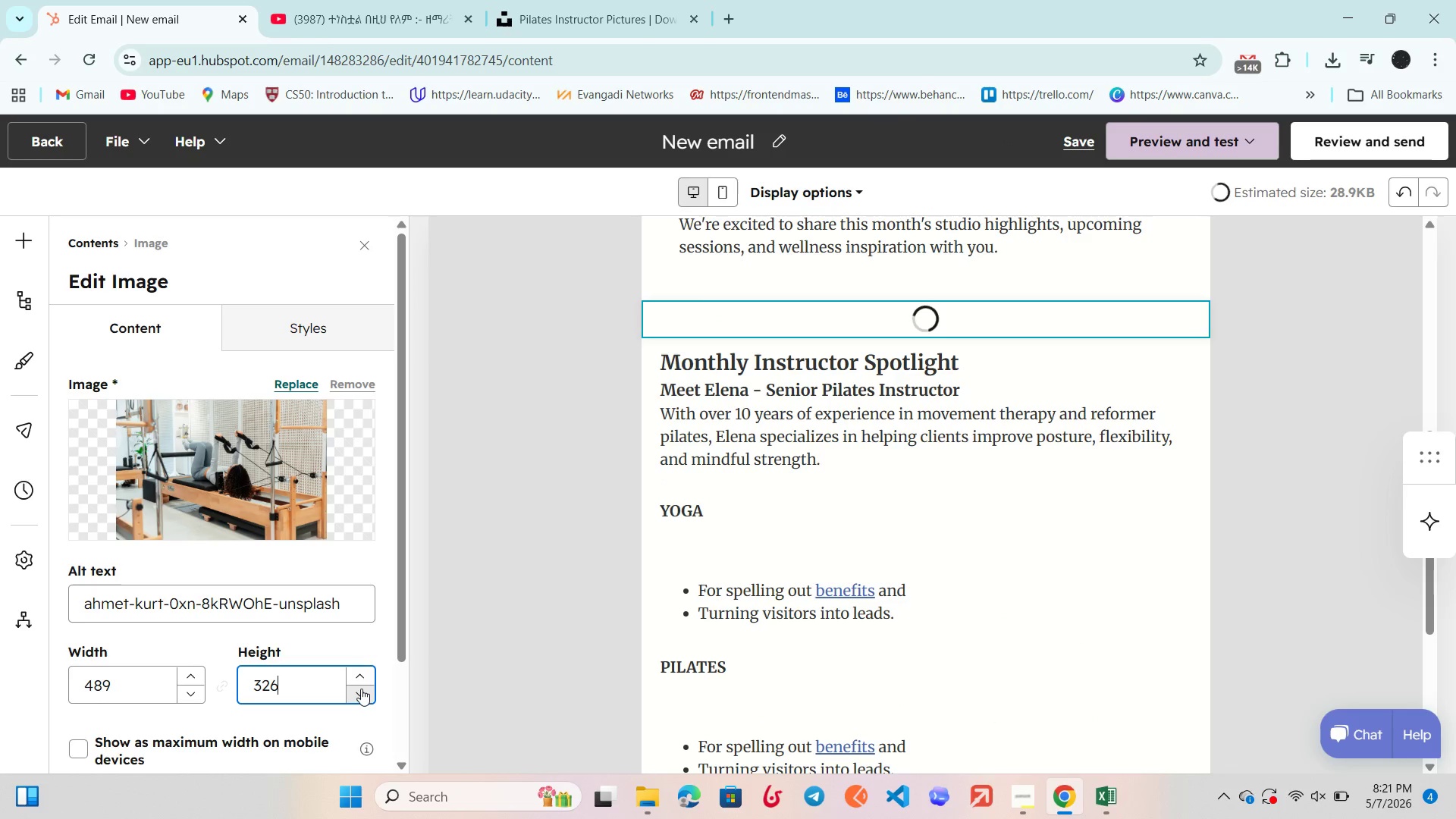 
triple_click([361, 689])
 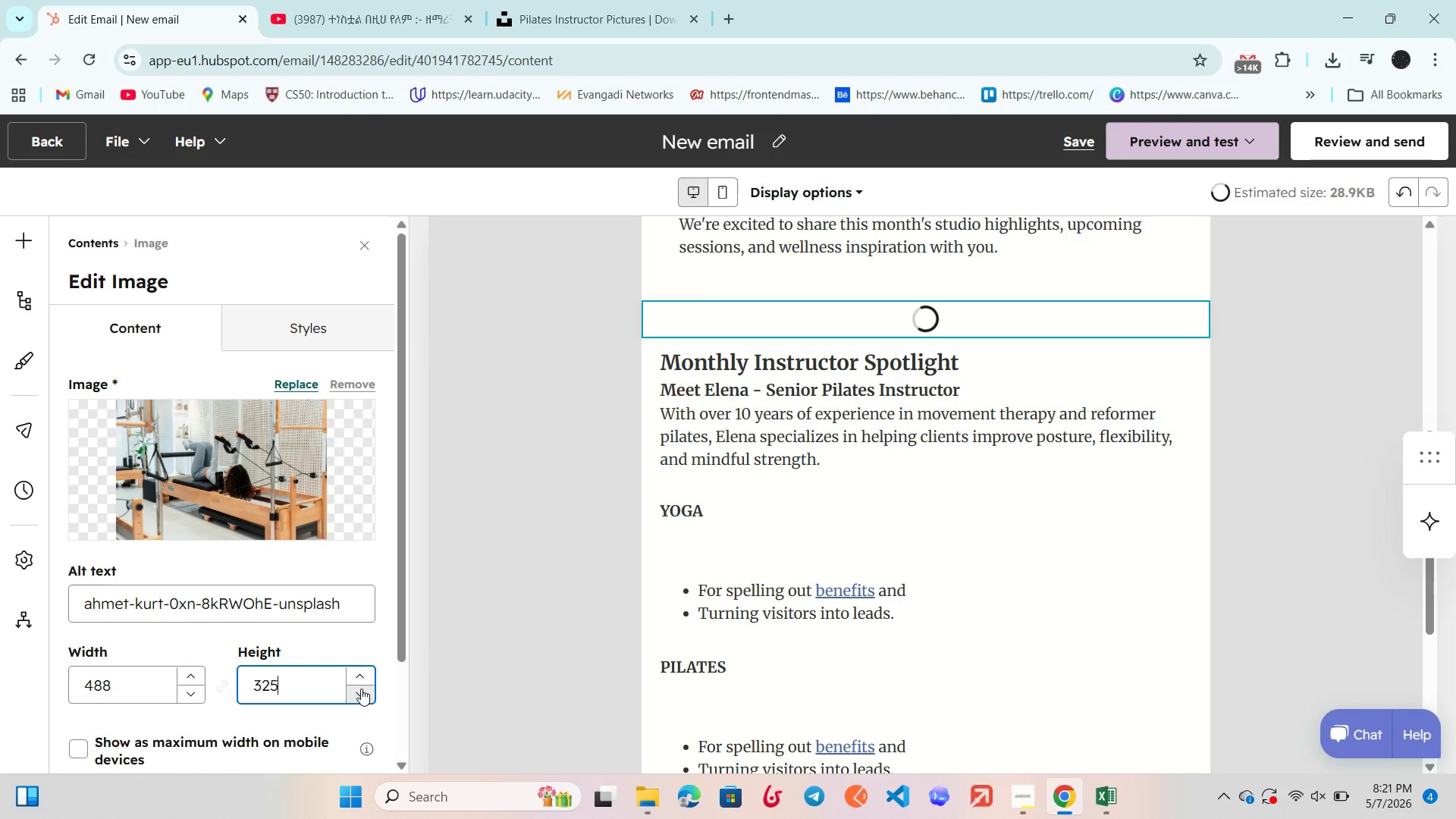 
triple_click([361, 689])
 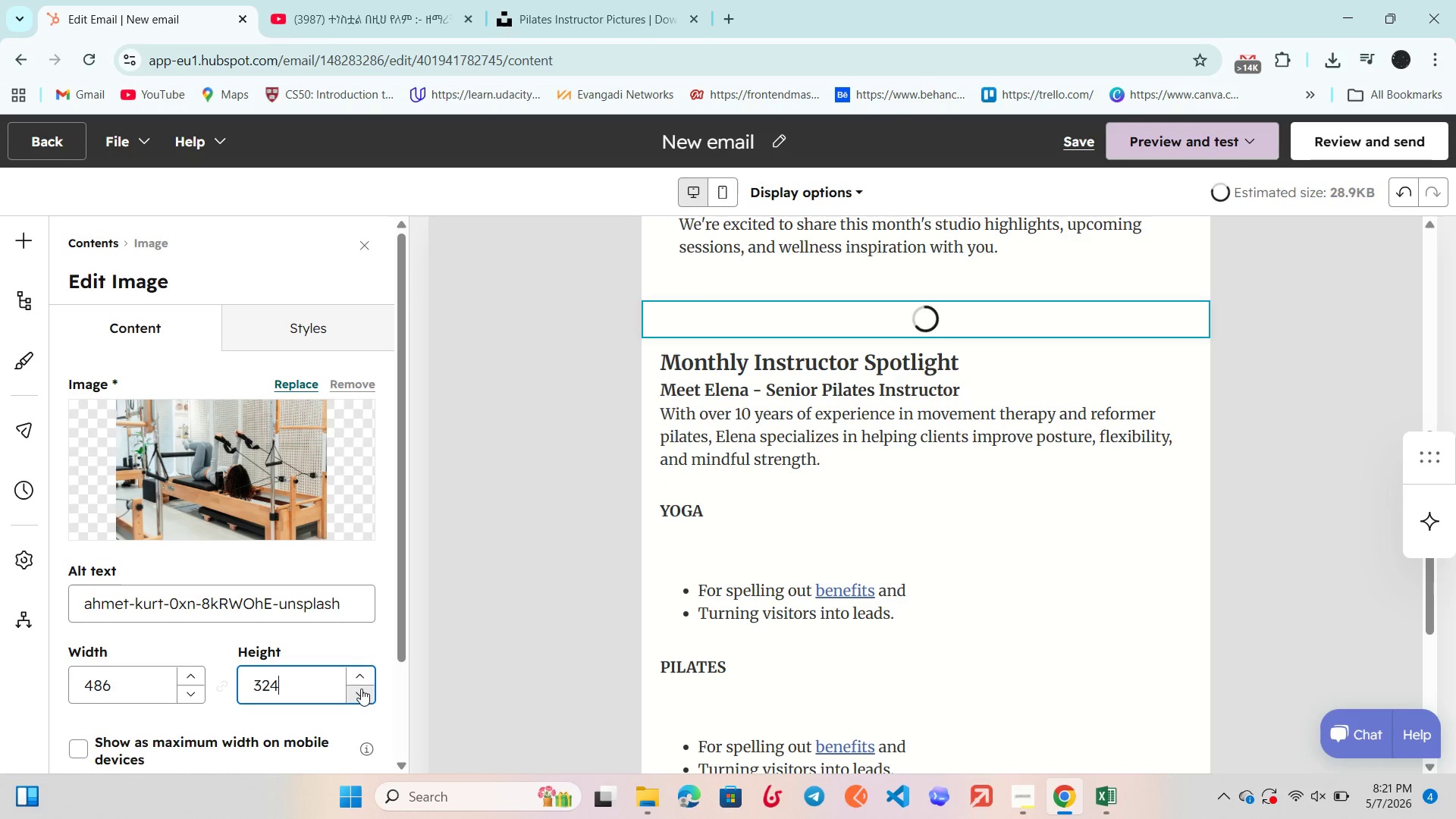 
triple_click([361, 689])
 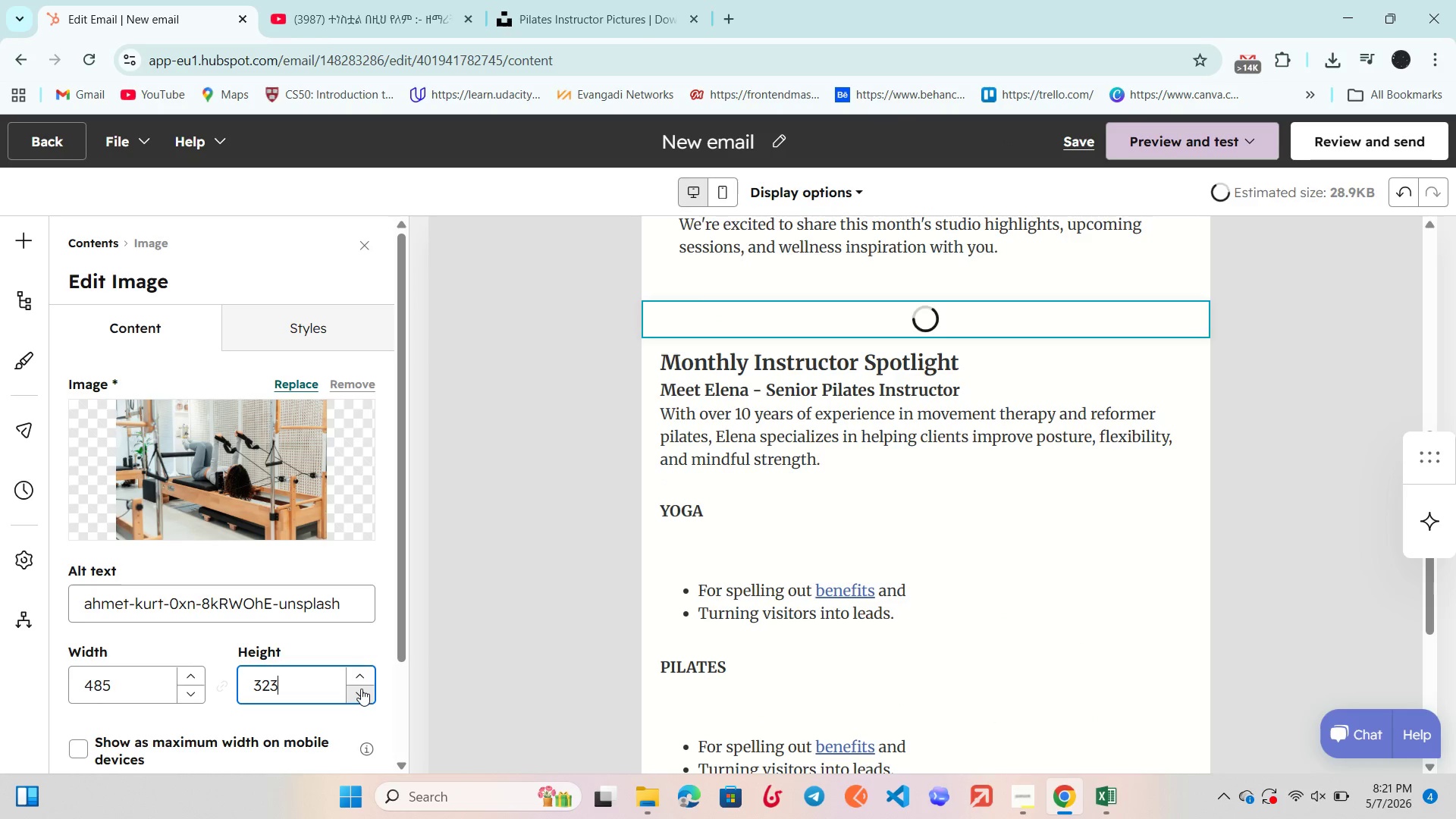 
triple_click([361, 689])
 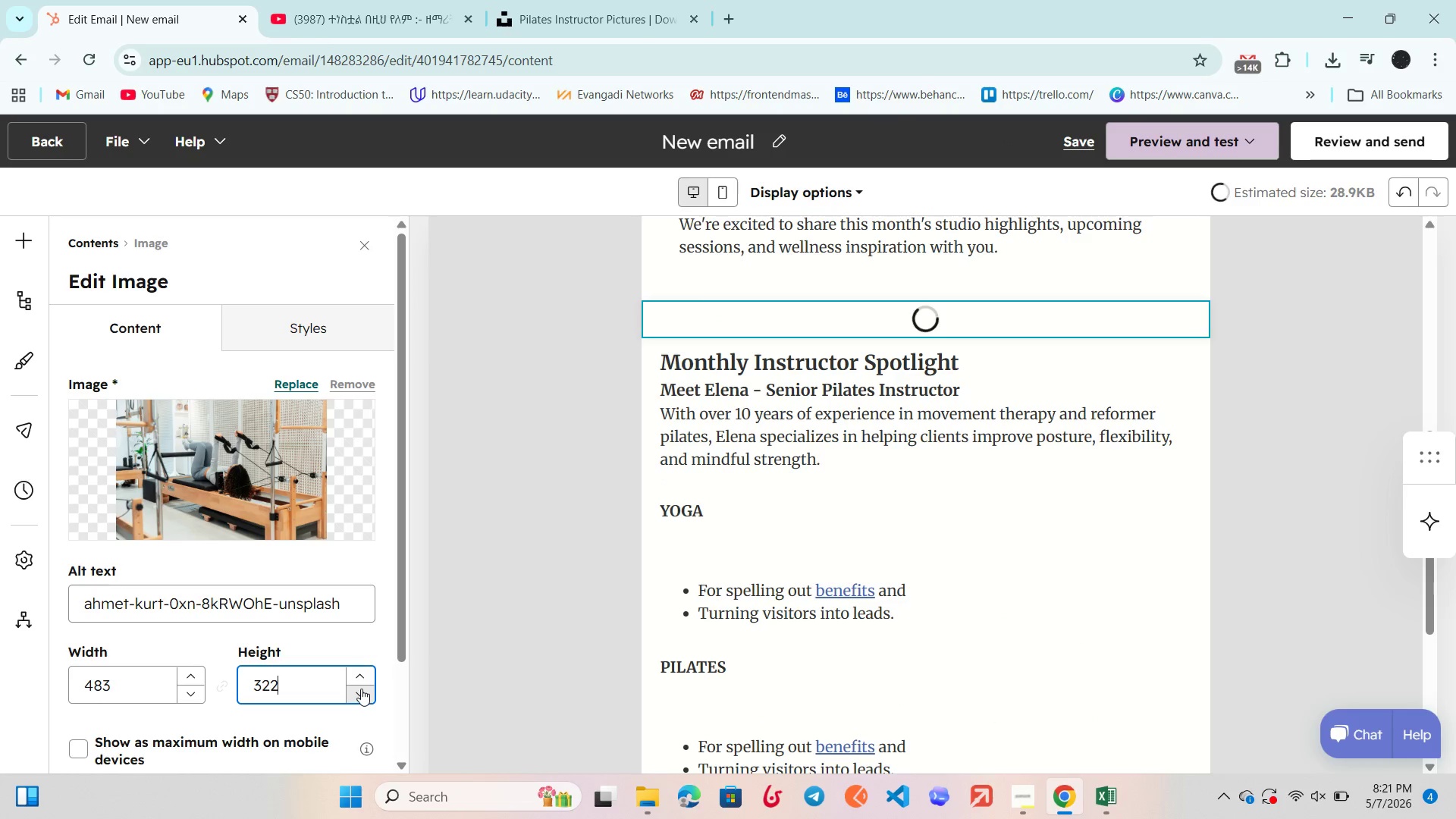 
triple_click([361, 689])
 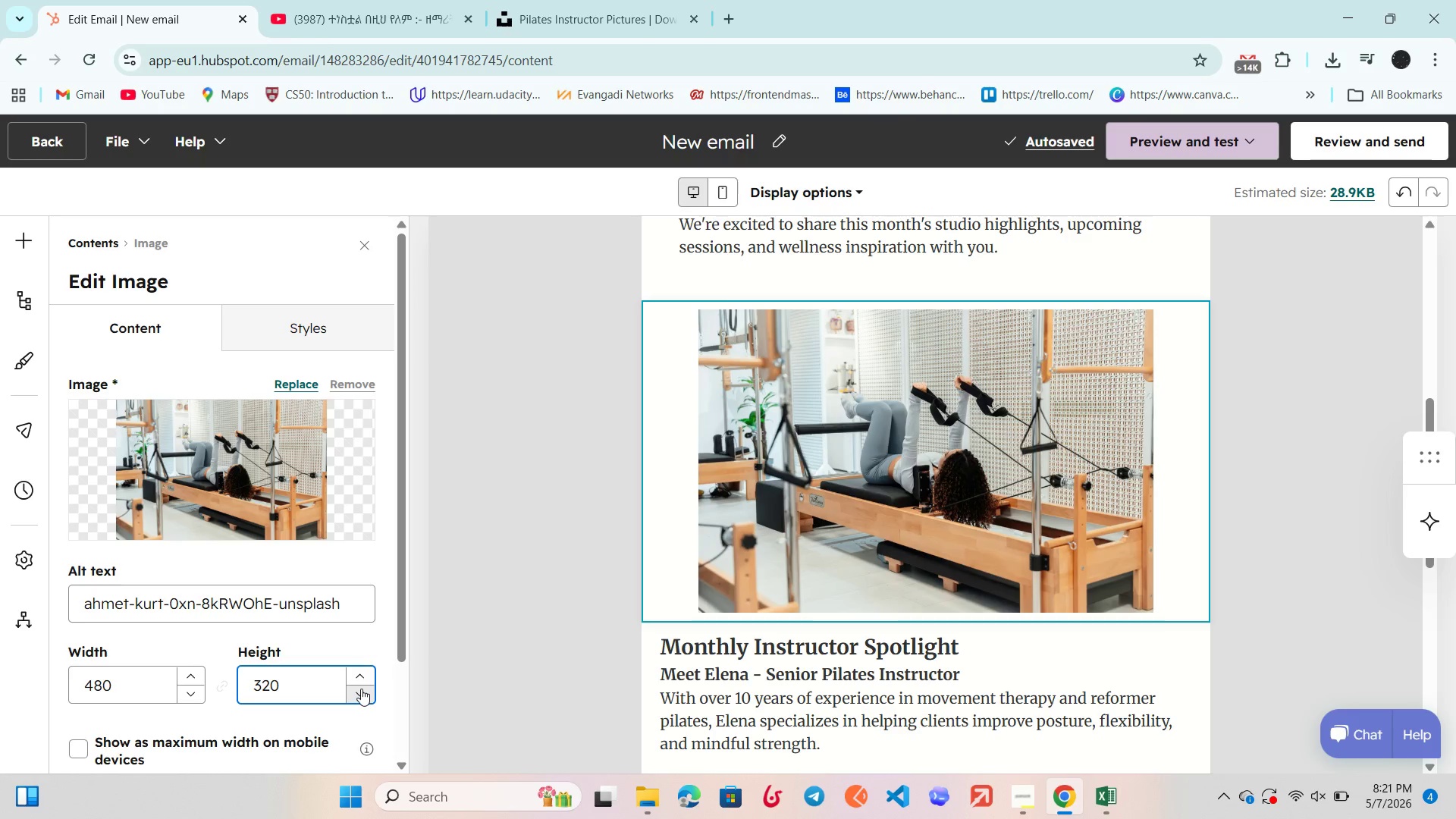 
wait(5.52)
 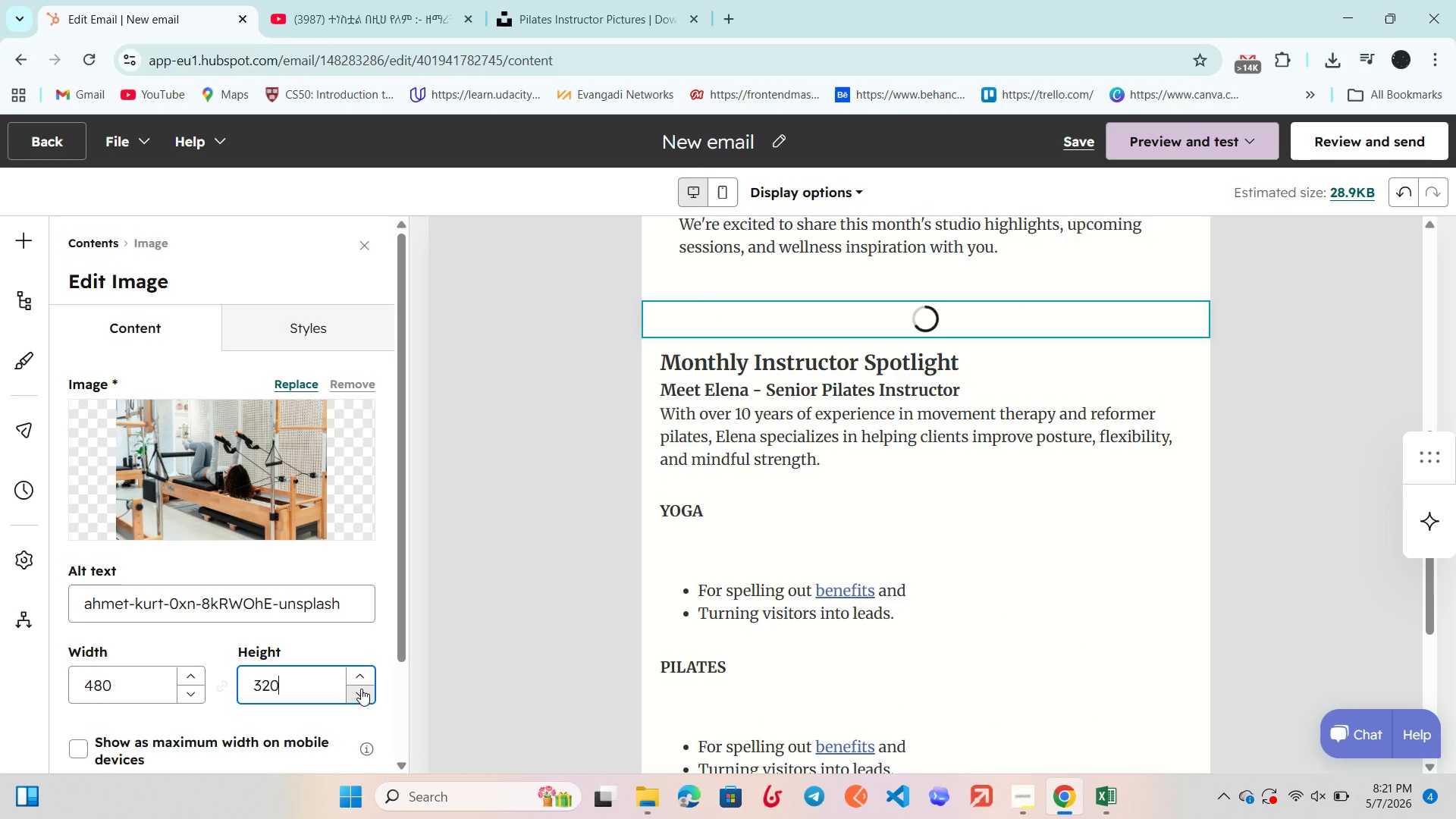 
double_click([361, 669])
 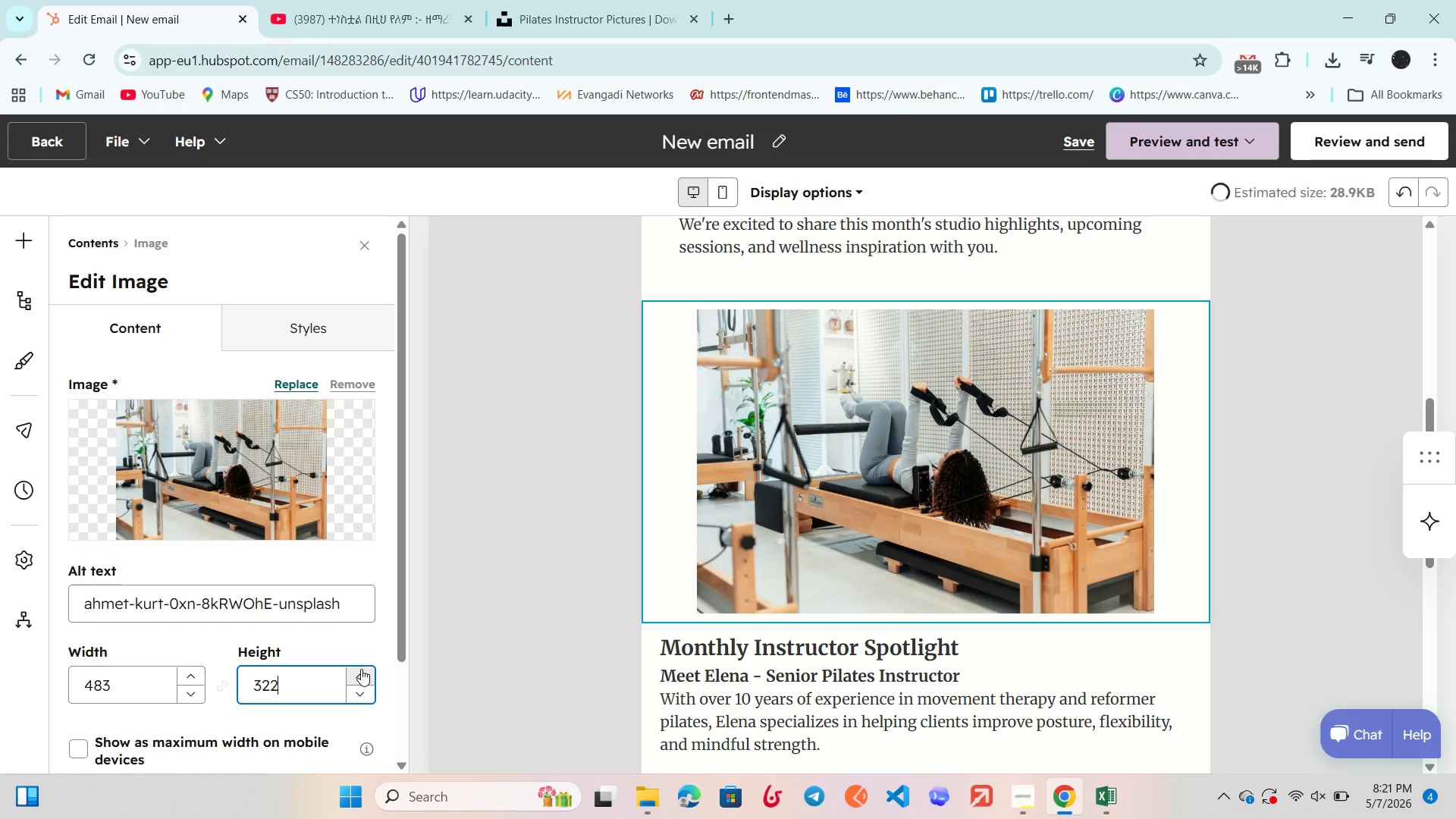 
triple_click([361, 669])
 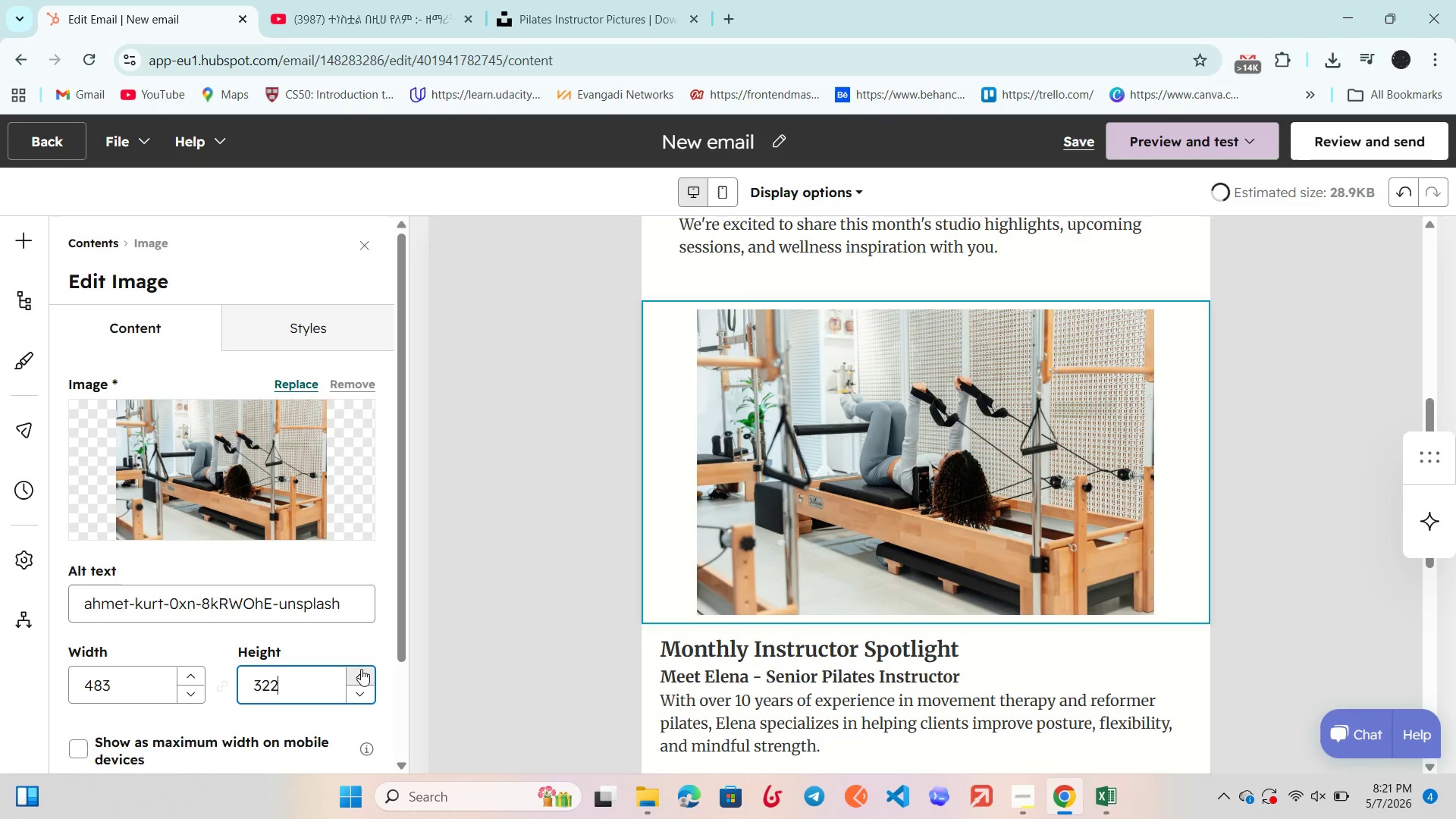 
triple_click([361, 669])
 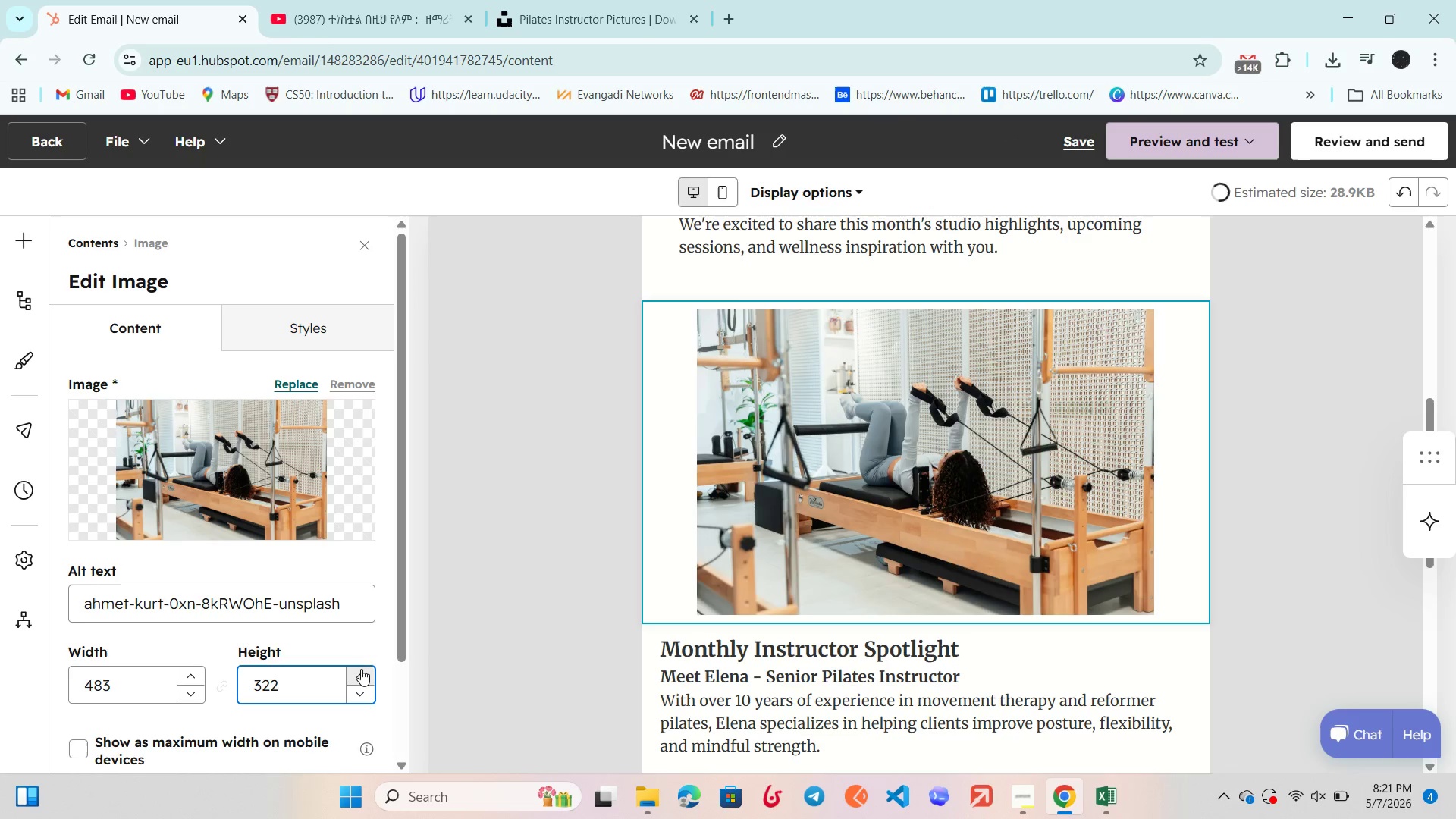 
triple_click([361, 669])
 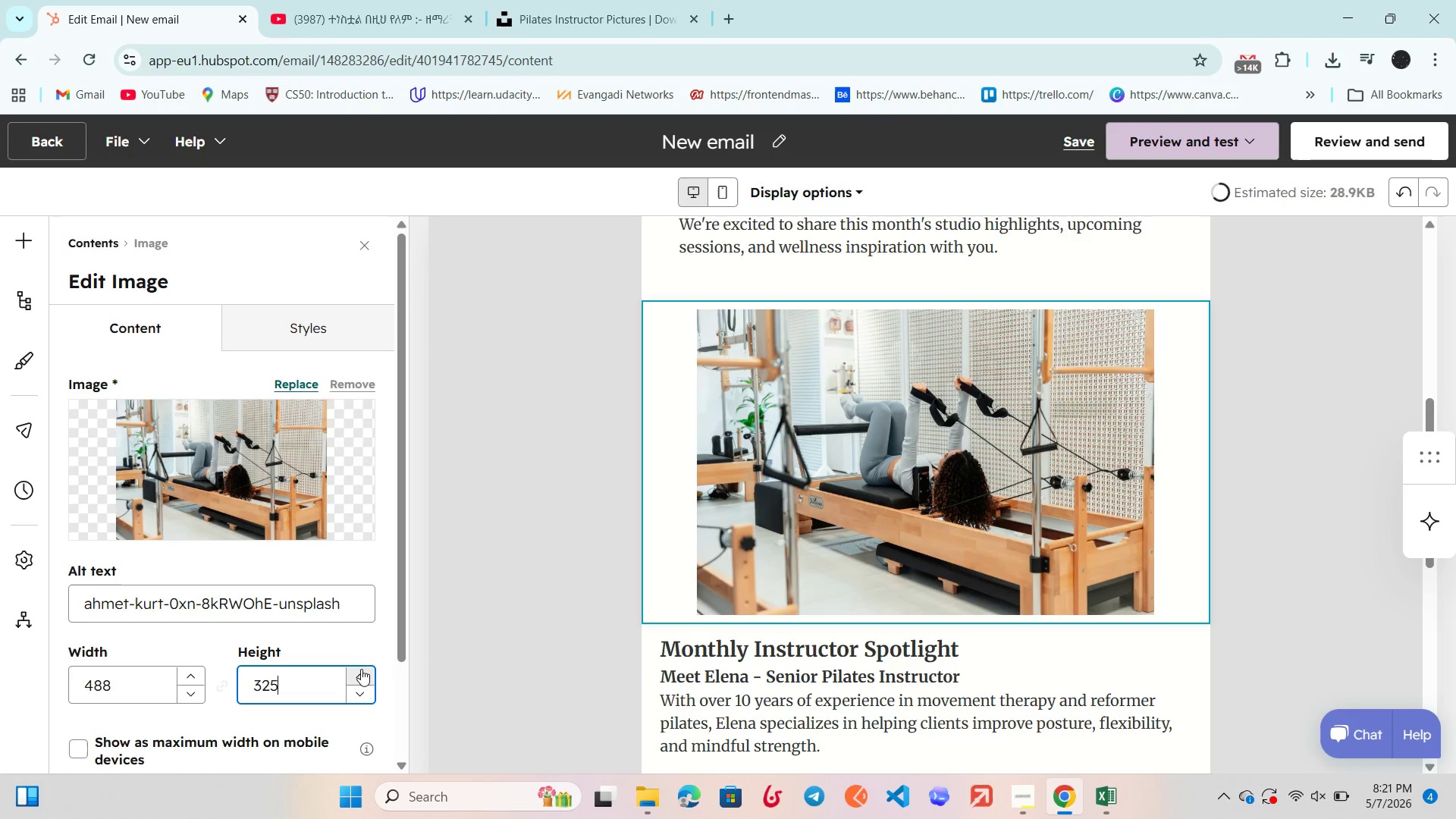 
triple_click([361, 669])
 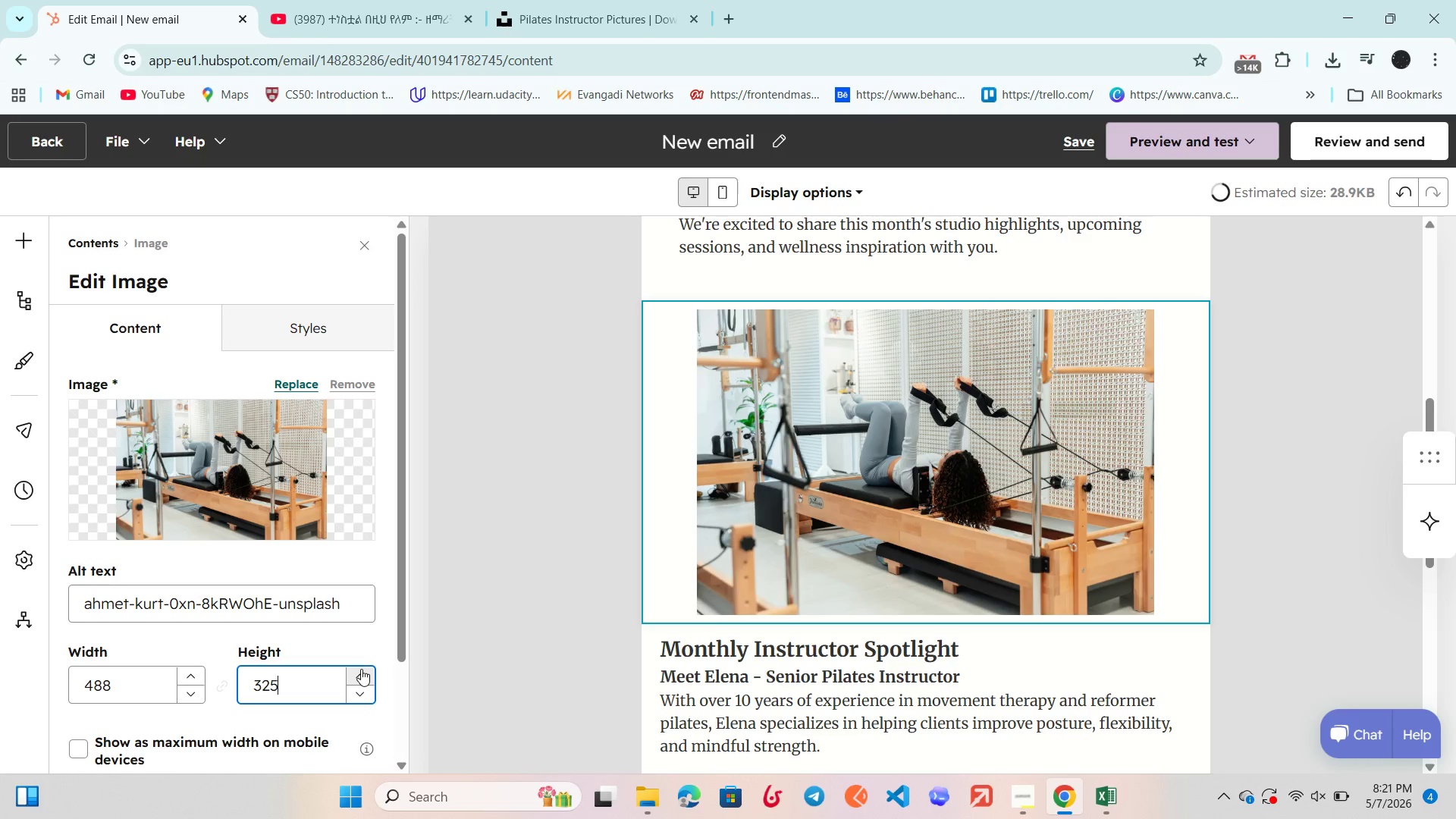 
triple_click([361, 669])
 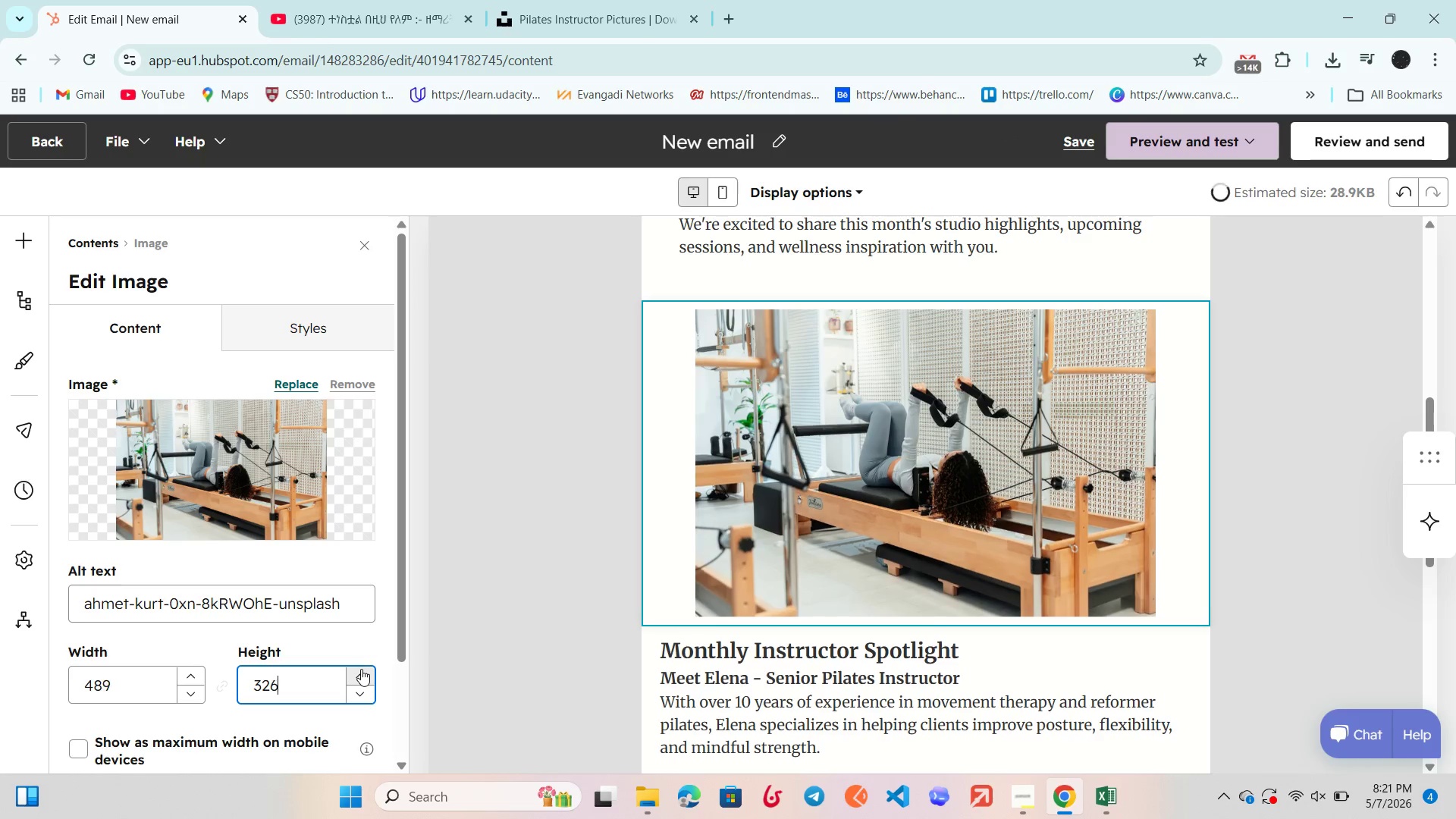 
triple_click([361, 669])
 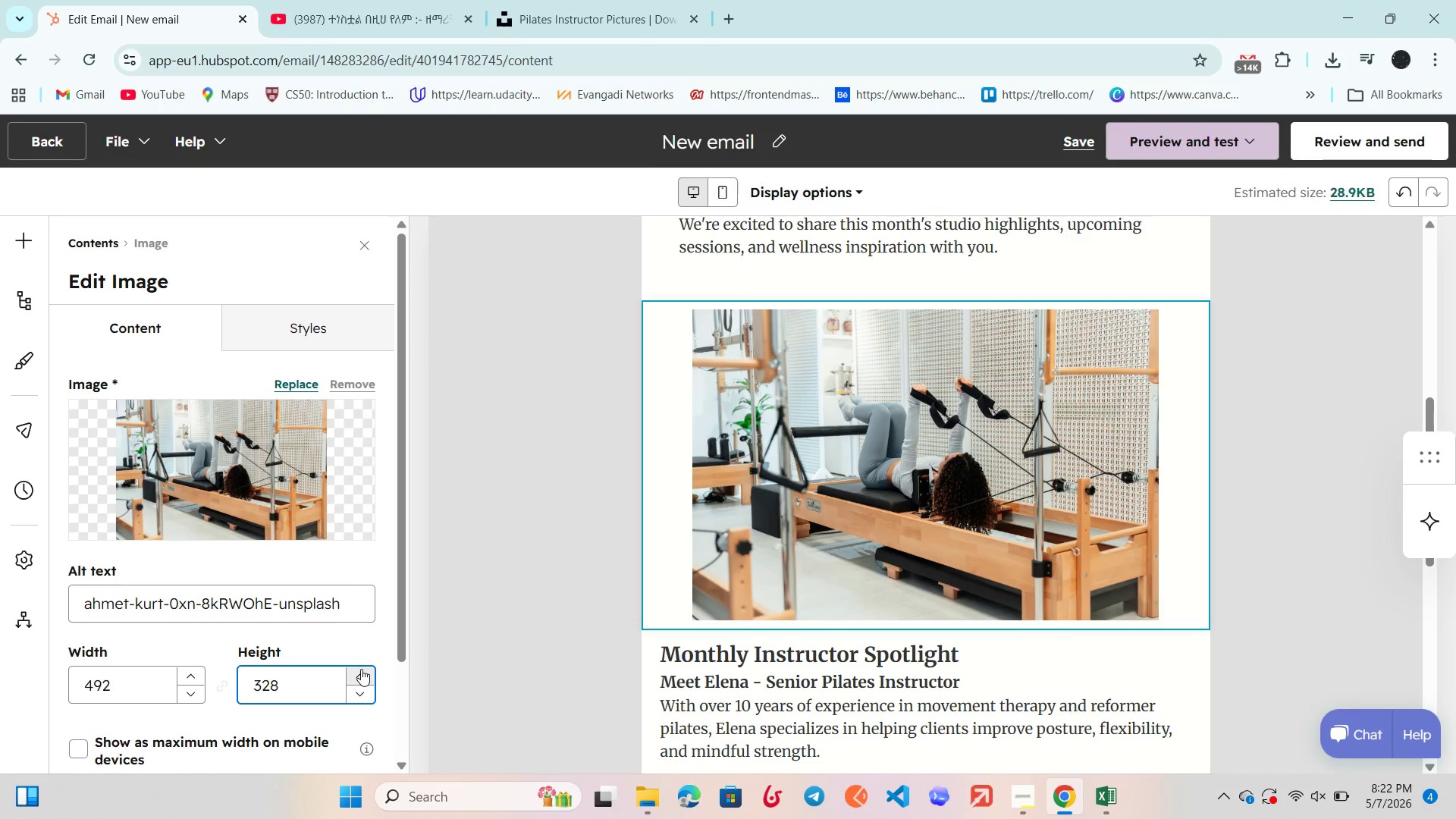 
double_click([361, 669])
 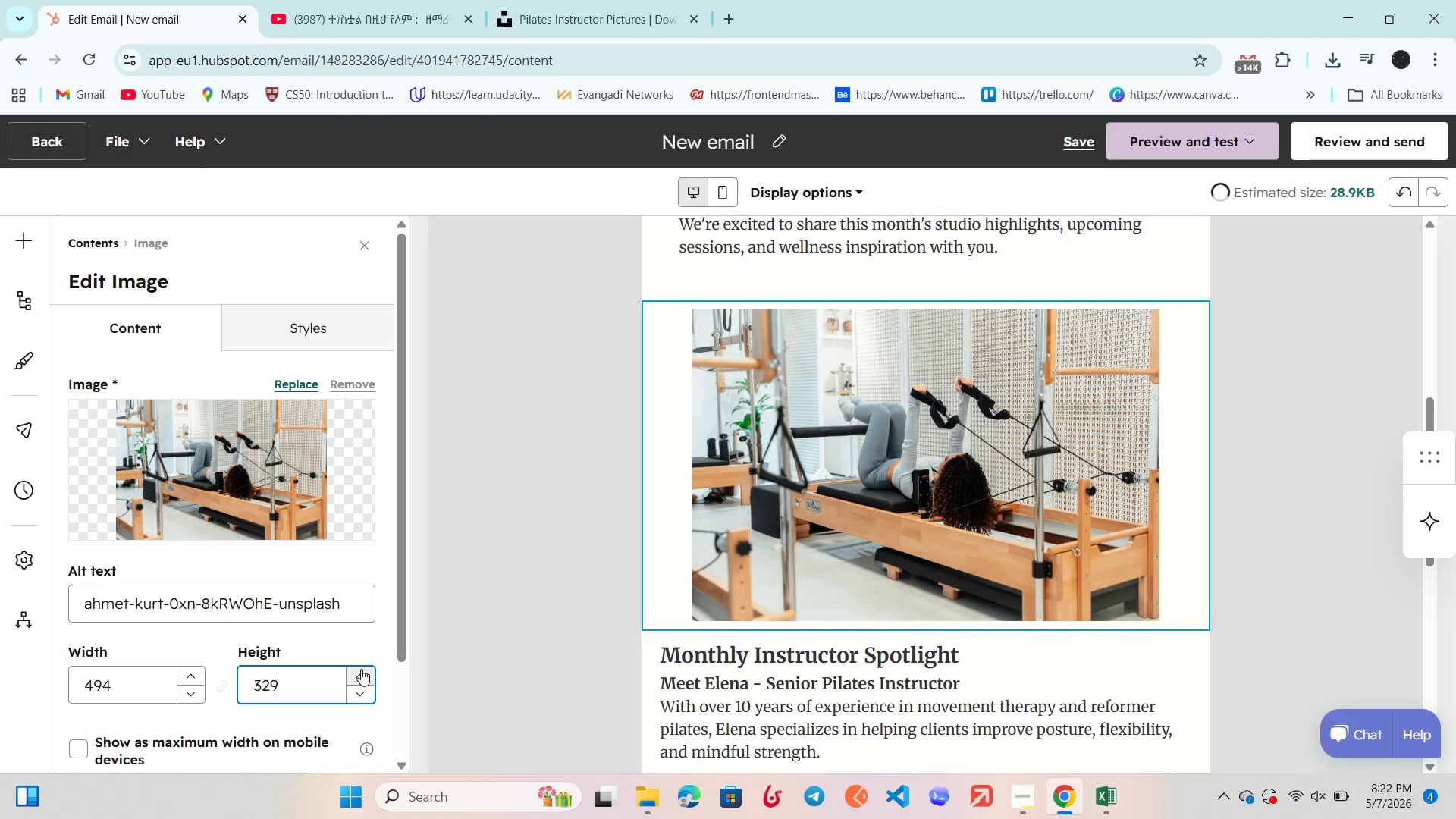 
triple_click([361, 669])
 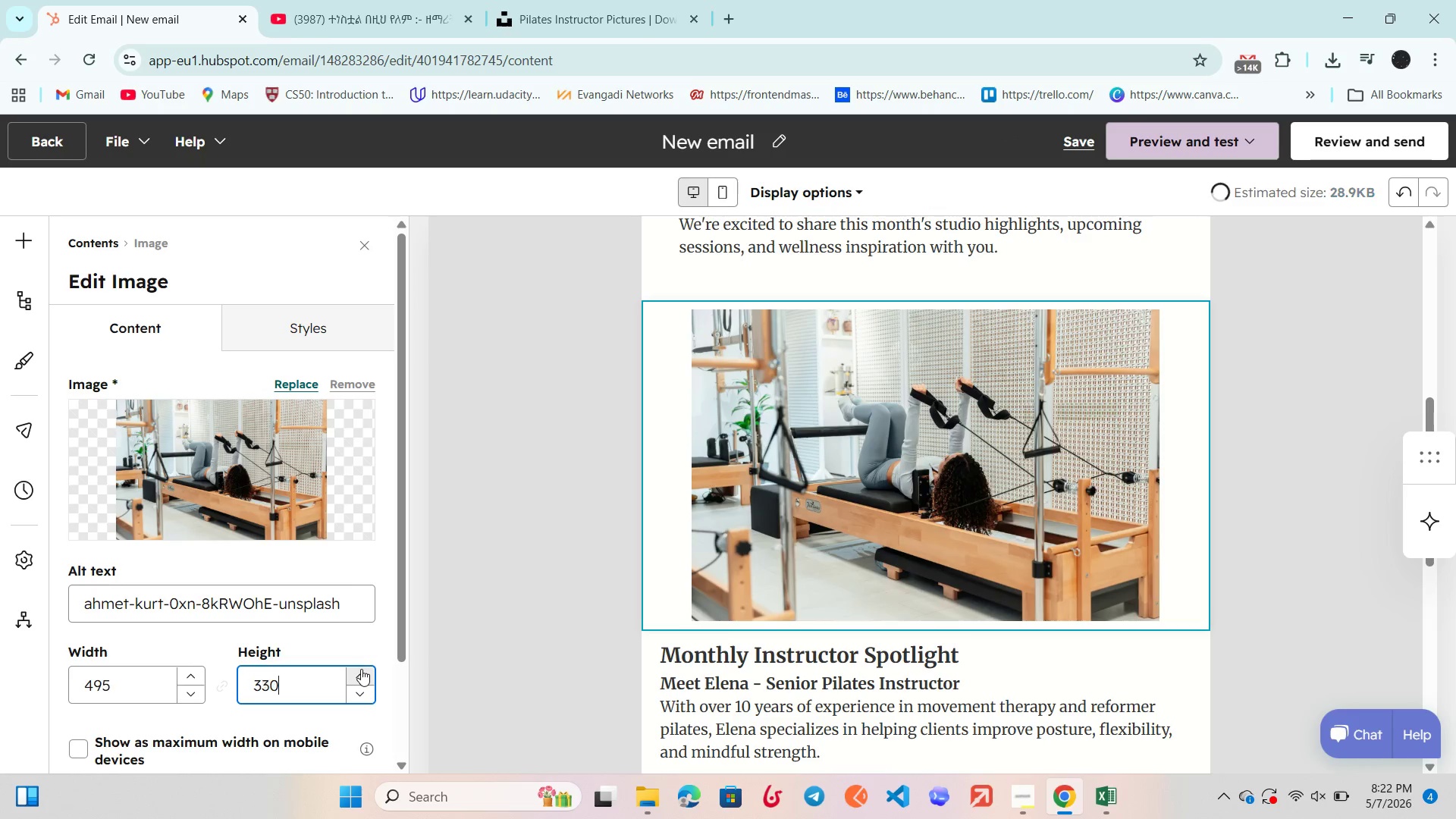 
triple_click([361, 669])
 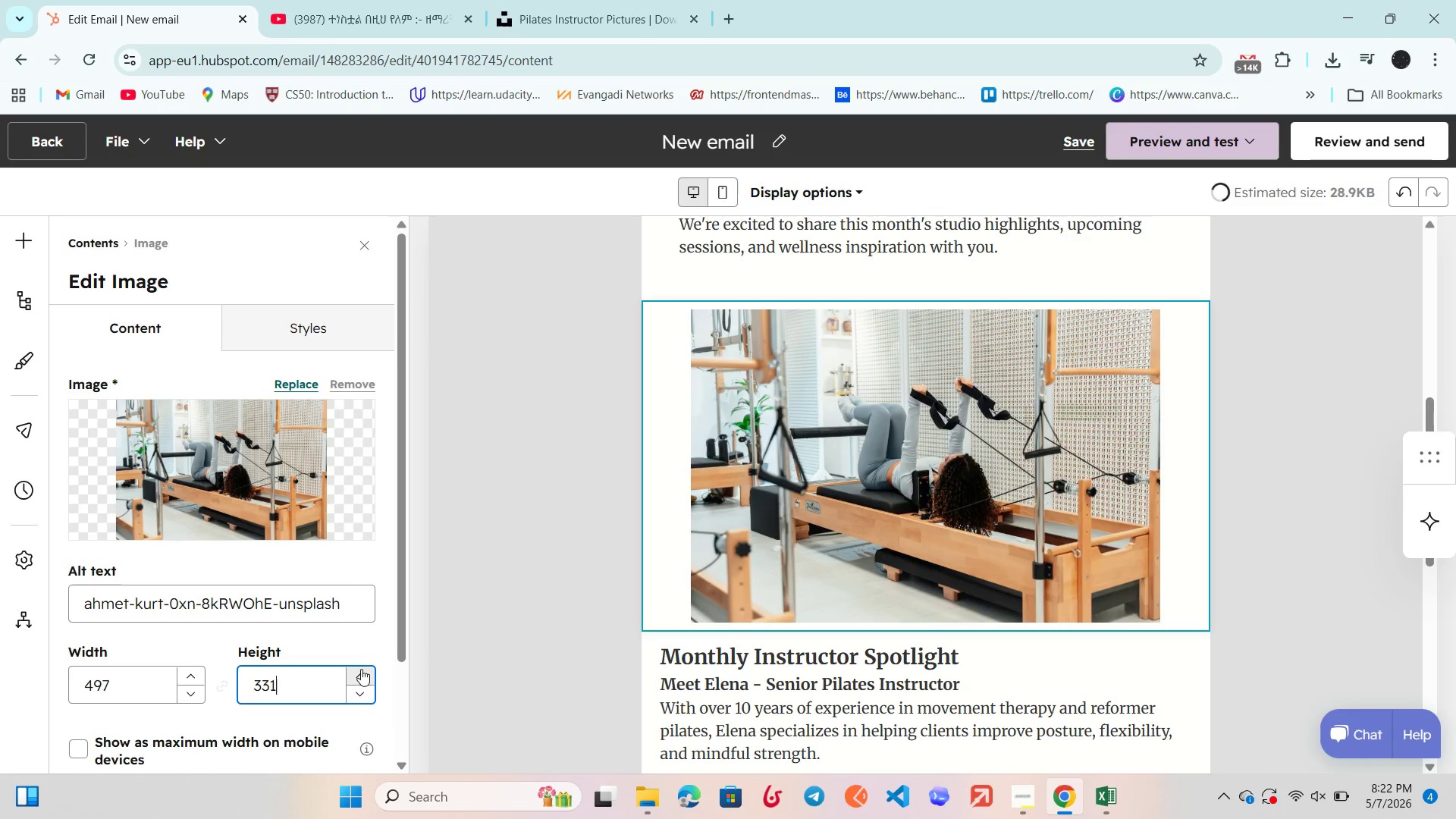 
triple_click([361, 669])
 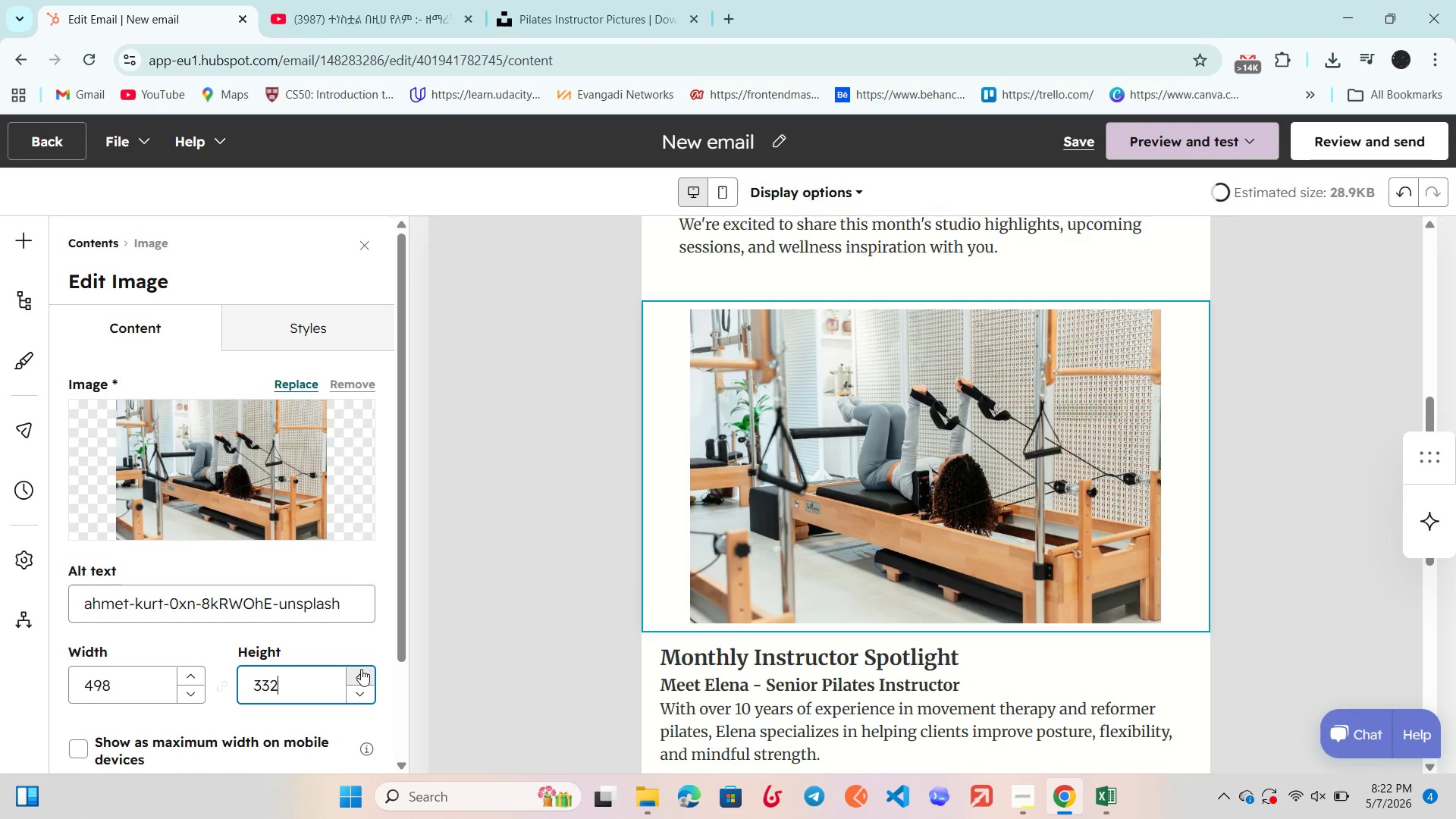 
triple_click([361, 669])
 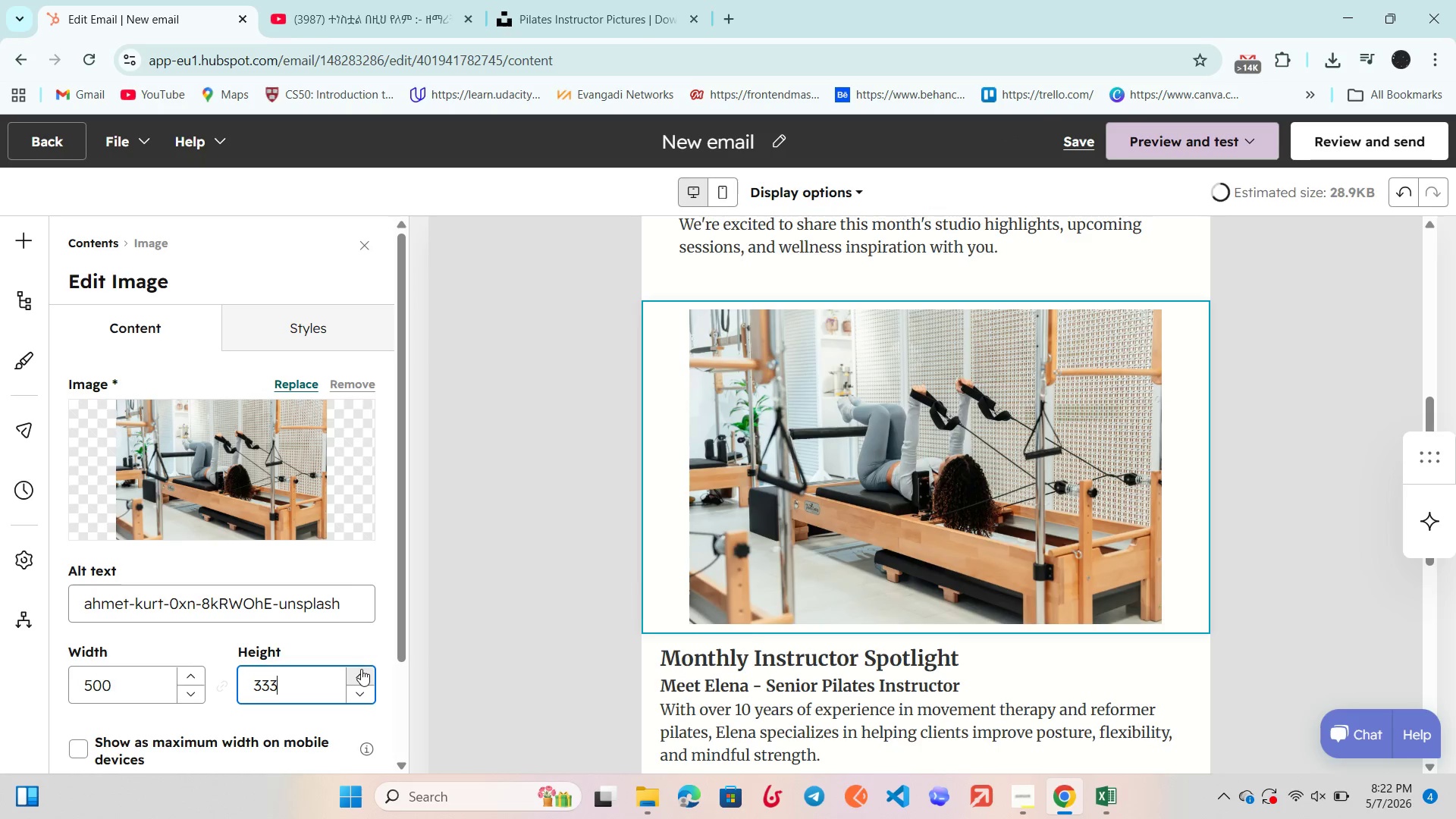 
triple_click([361, 669])
 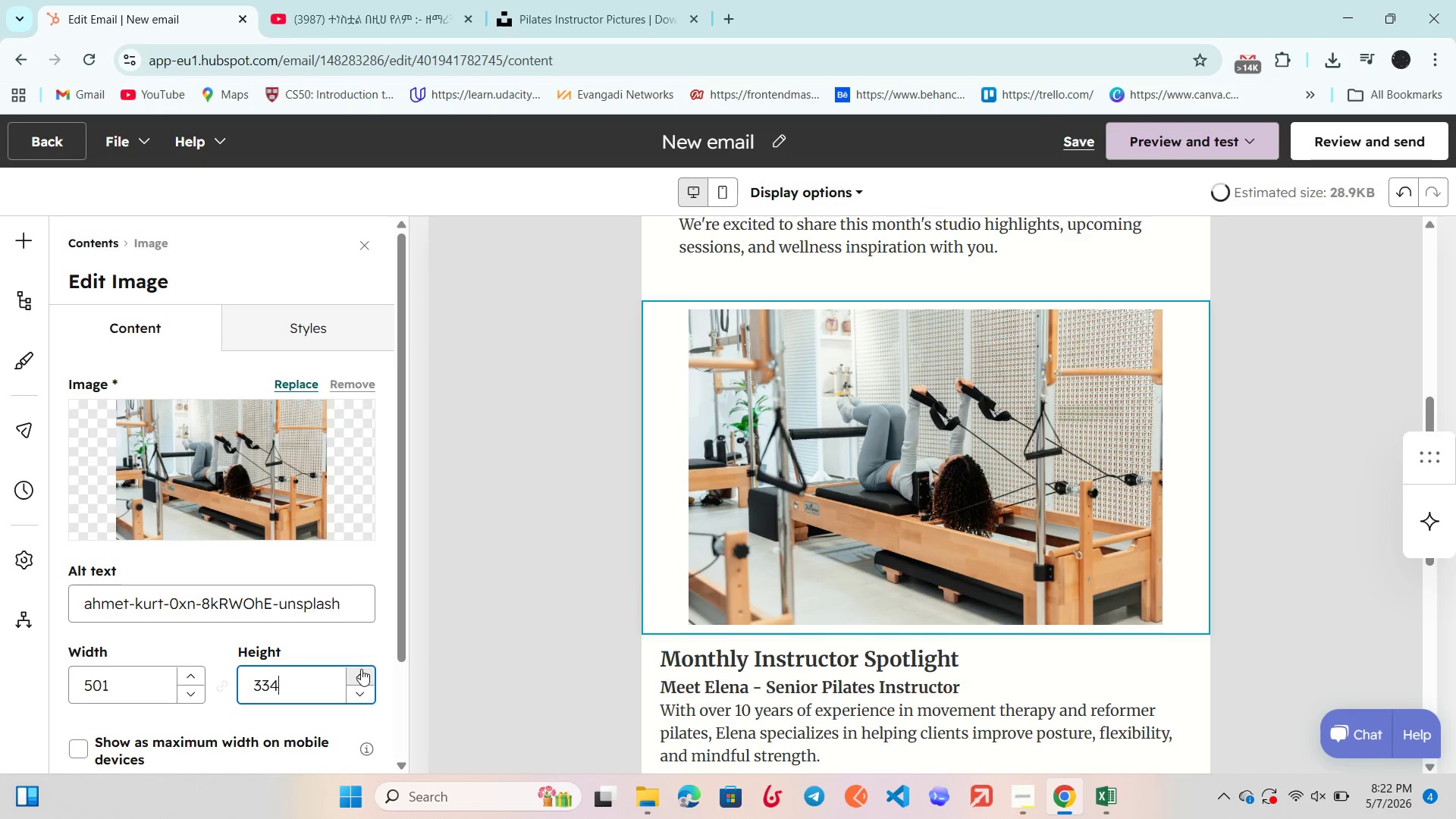 
triple_click([361, 669])
 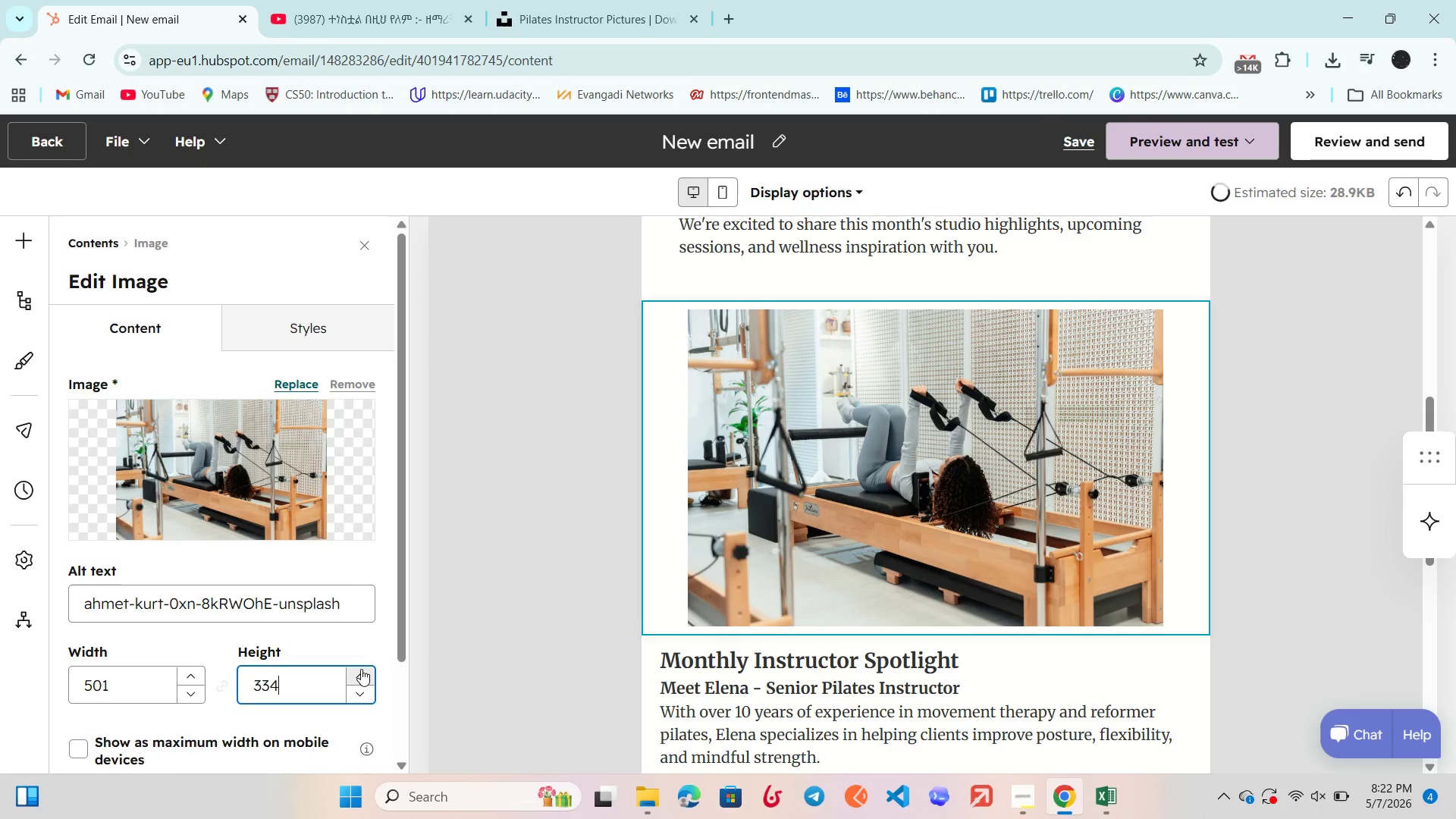 
triple_click([361, 669])
 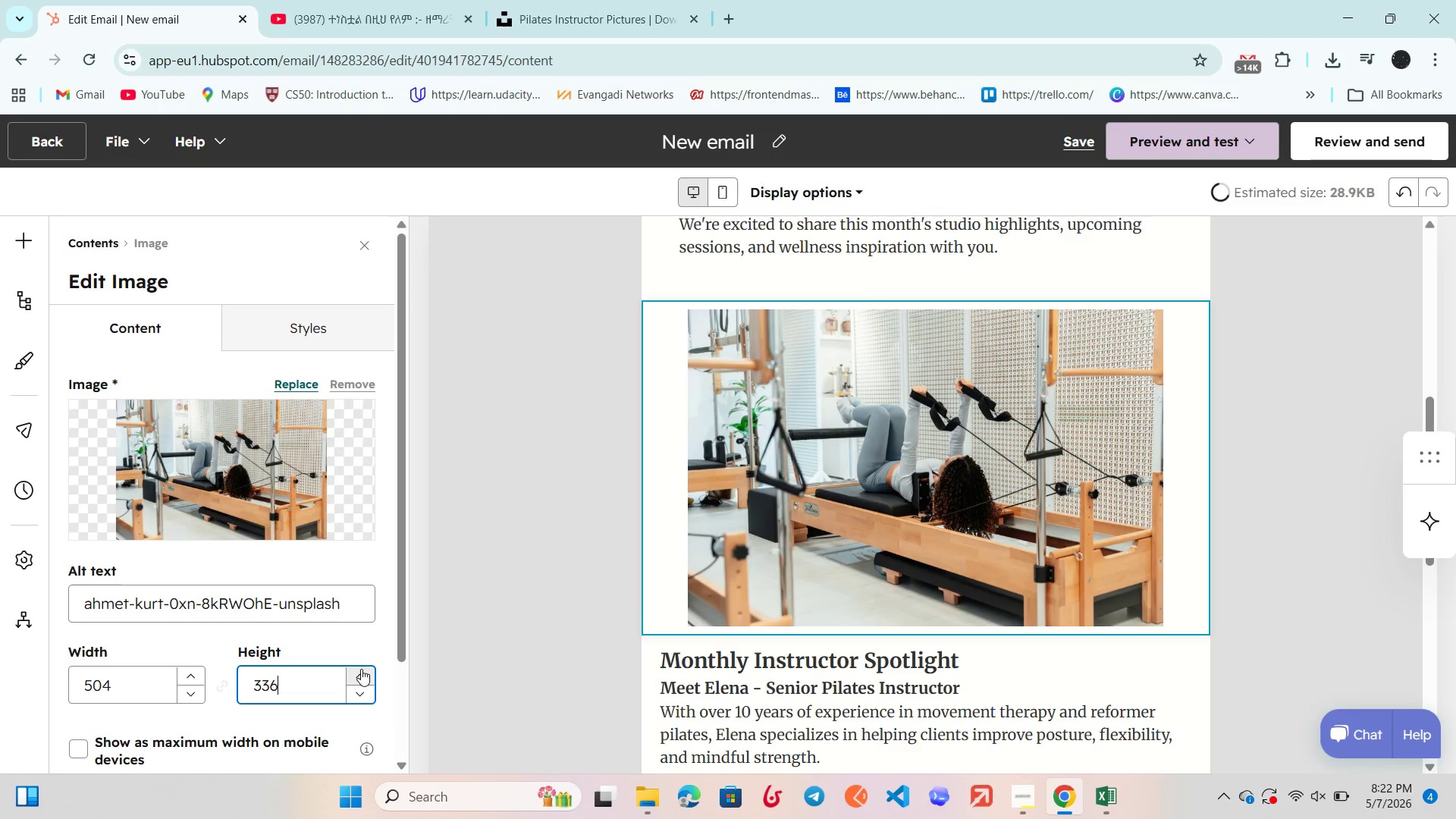 
triple_click([361, 669])
 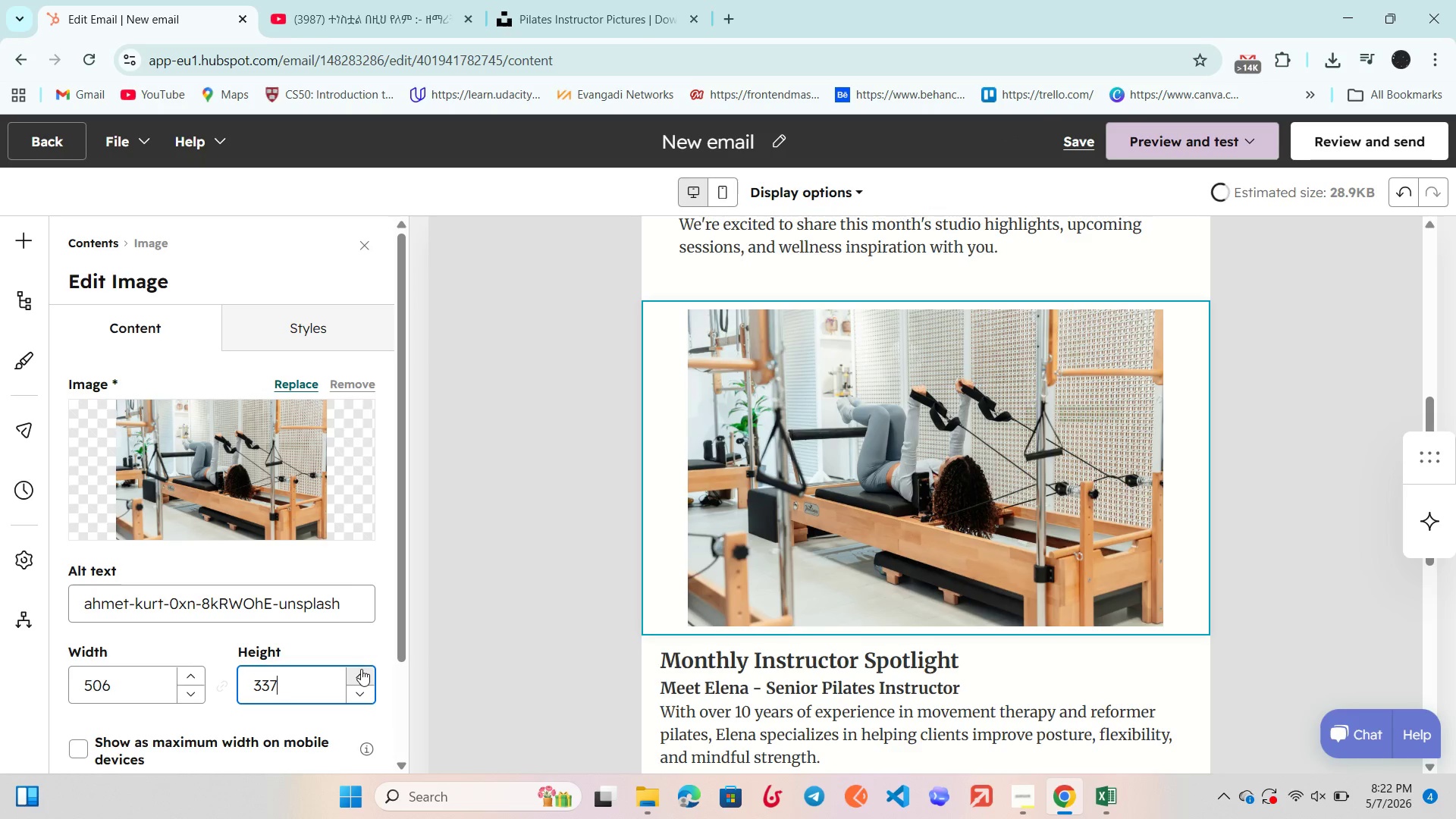 
triple_click([361, 669])
 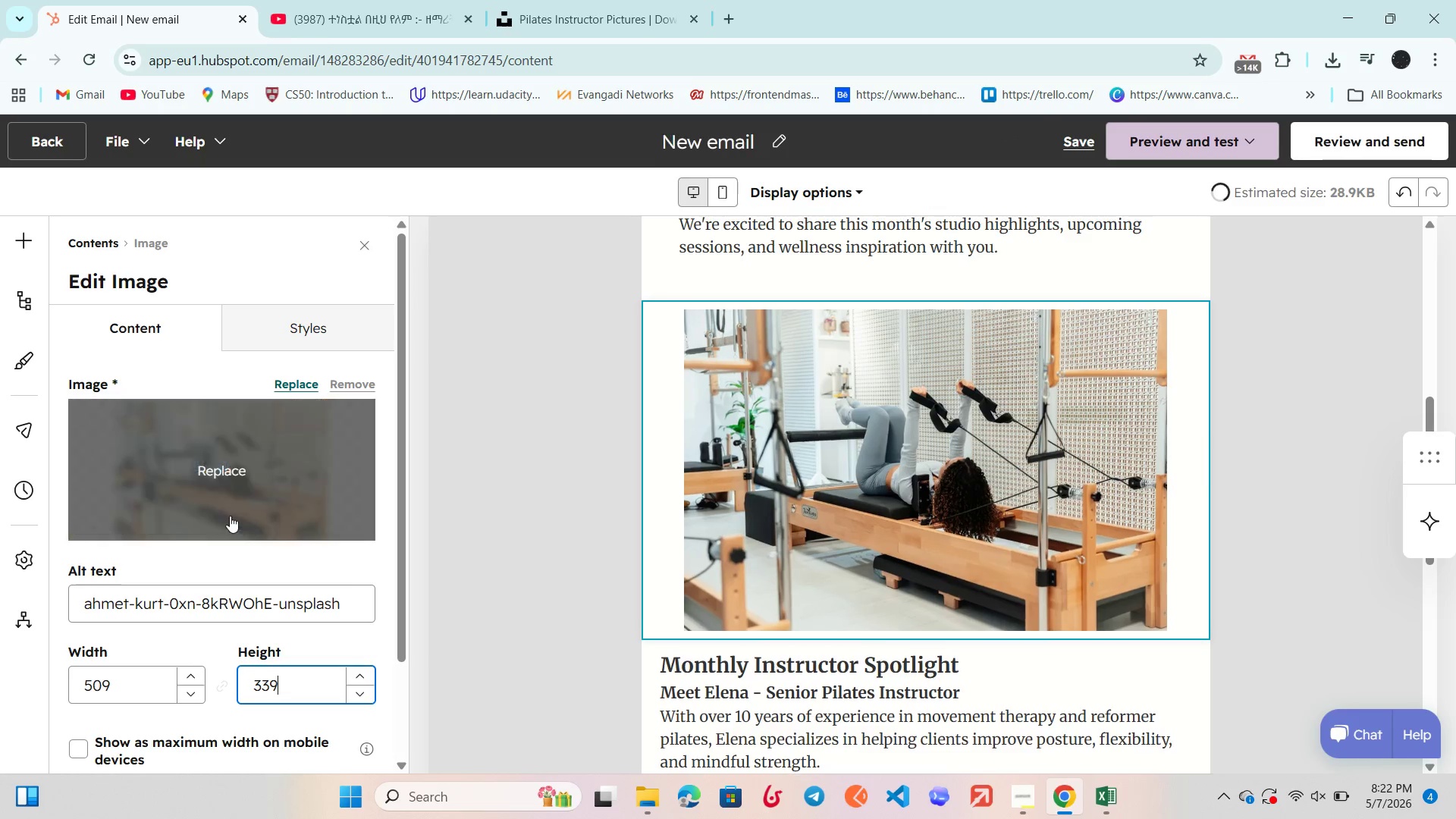 
scroll: coordinate [230, 516], scroll_direction: down, amount: 4.0
 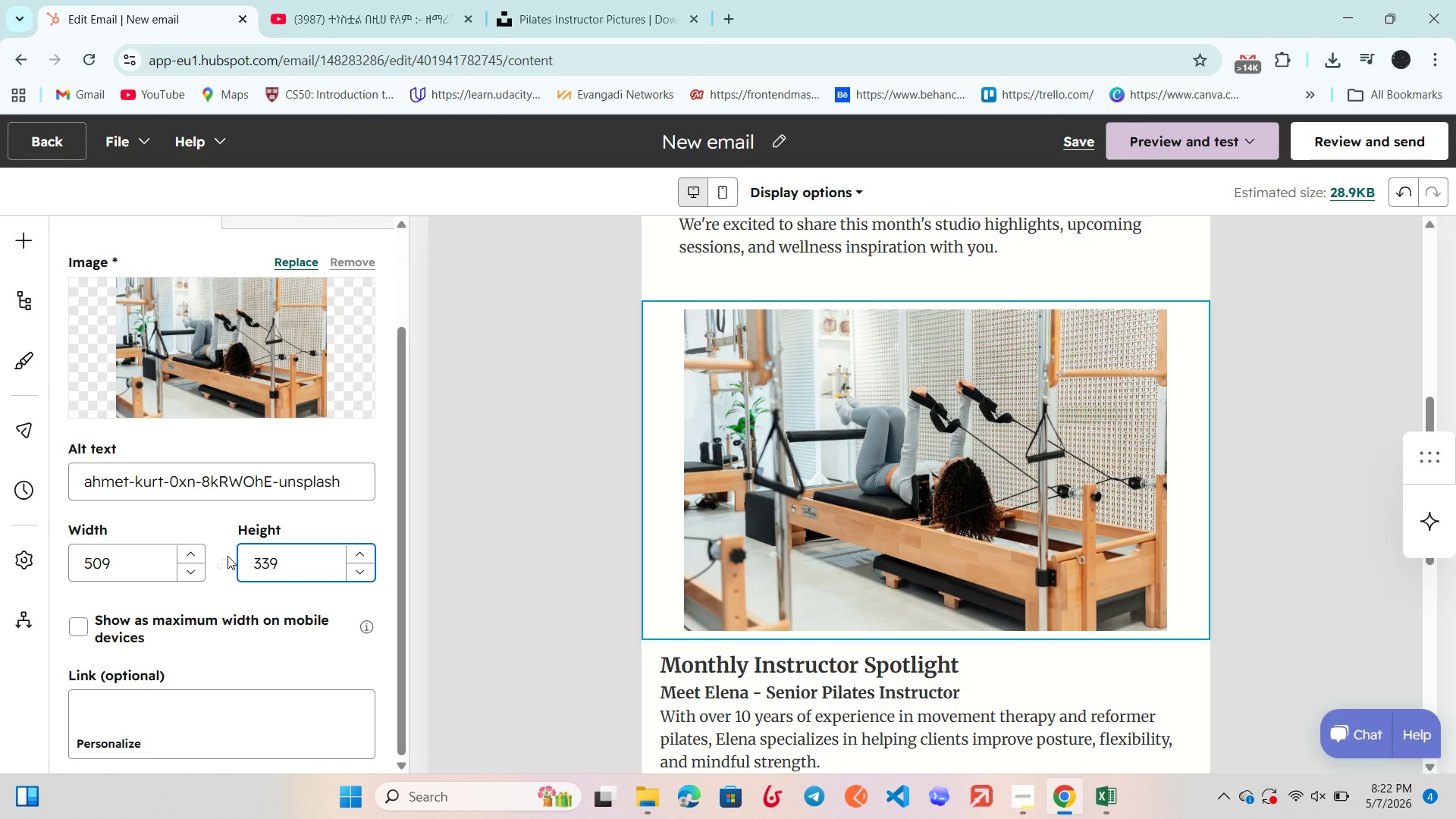 
scroll: coordinate [228, 556], scroll_direction: up, amount: 4.0
 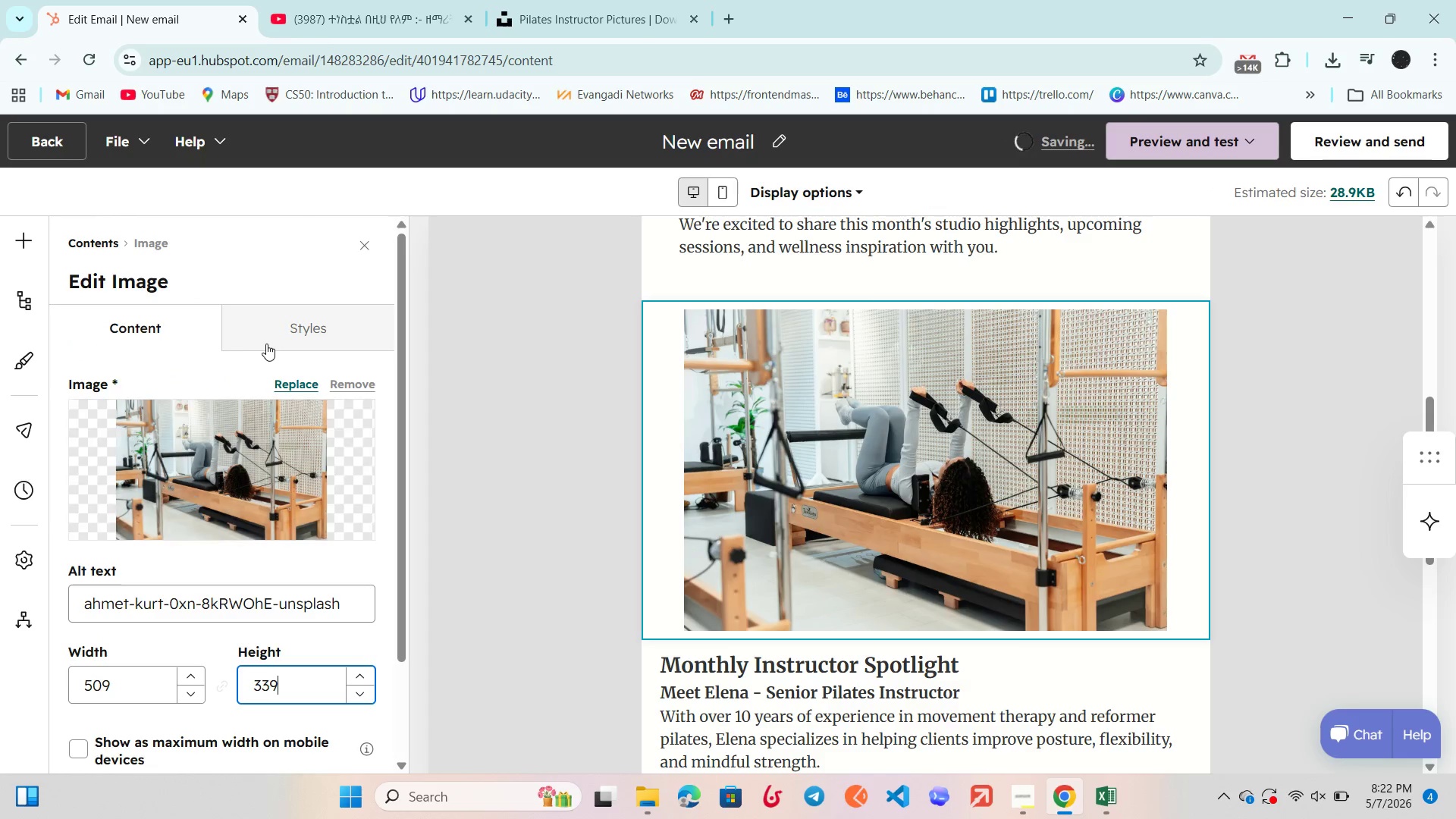 
left_click([284, 325])
 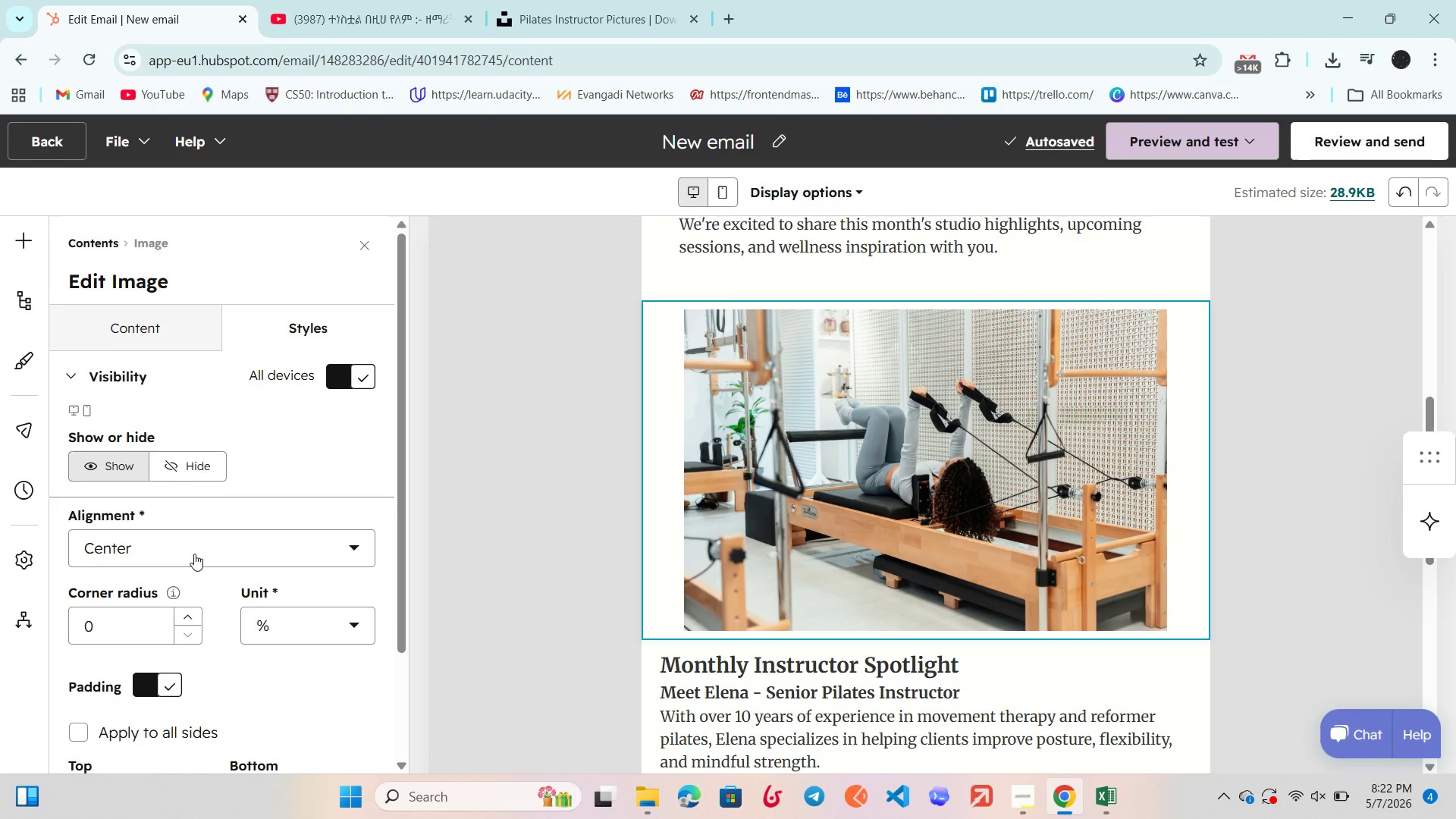 
scroll: coordinate [193, 554], scroll_direction: down, amount: 3.0
 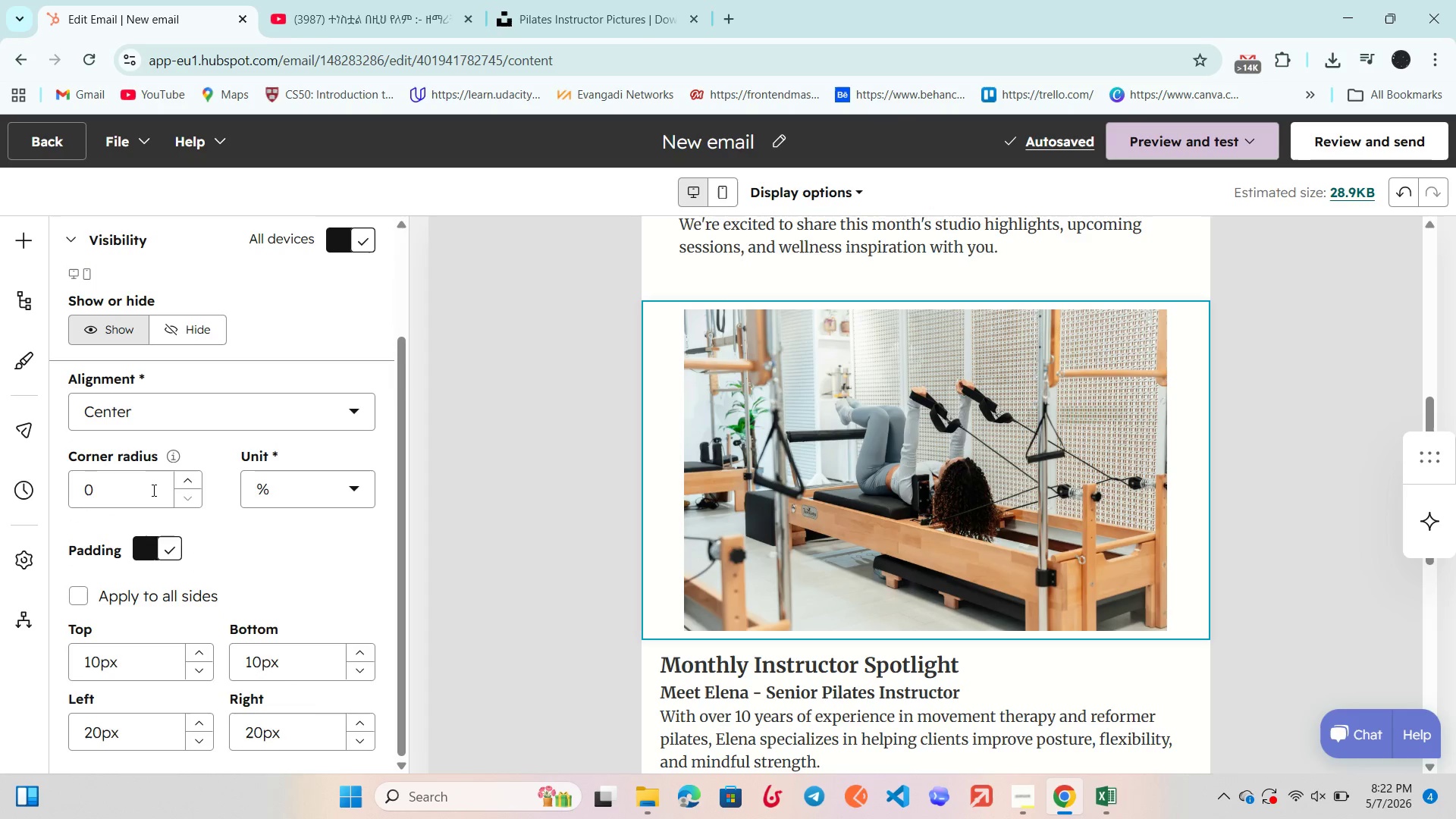 
left_click([152, 491])
 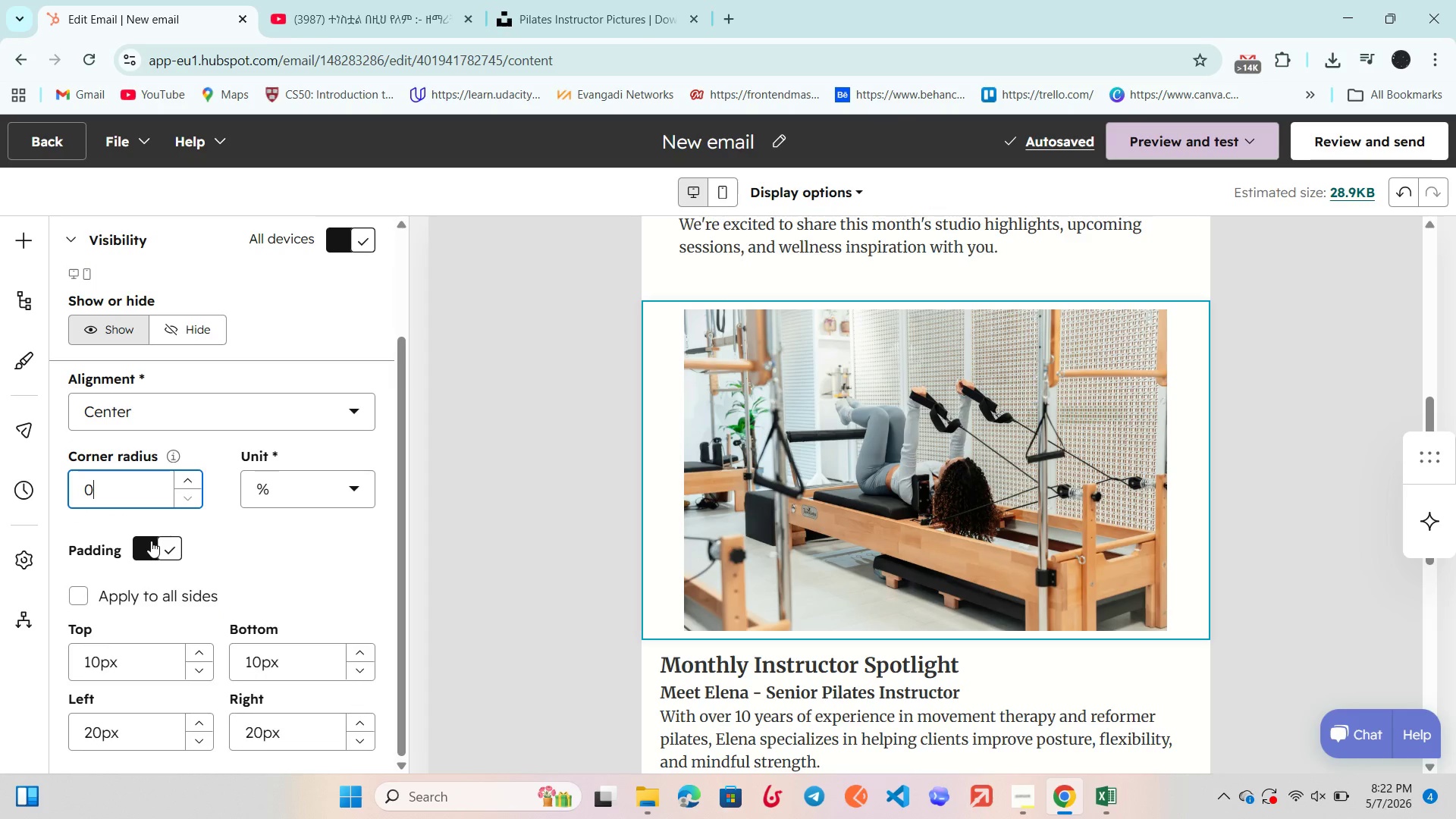 
key(Backspace)
type(10)
 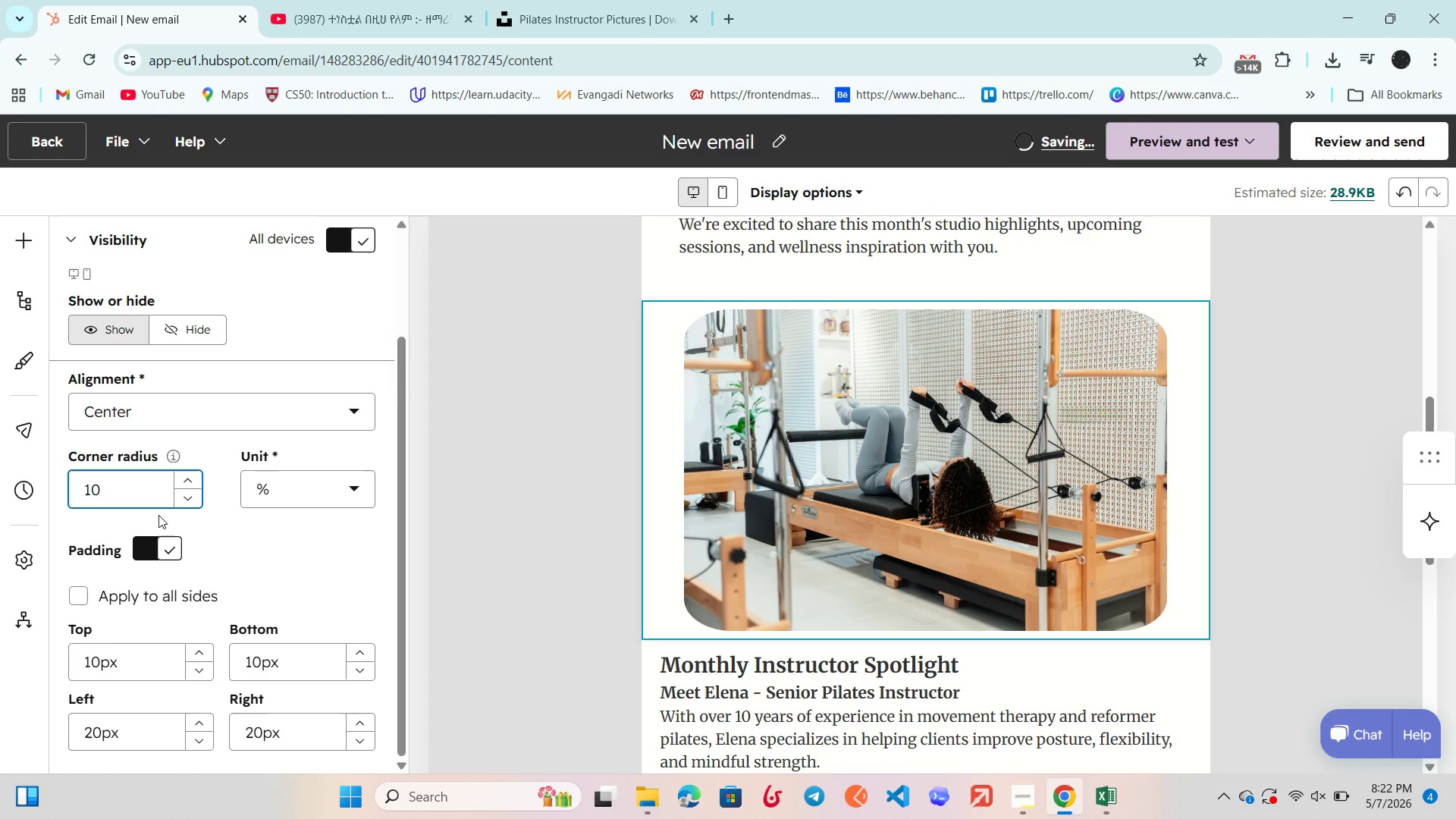 
key(Backspace)
 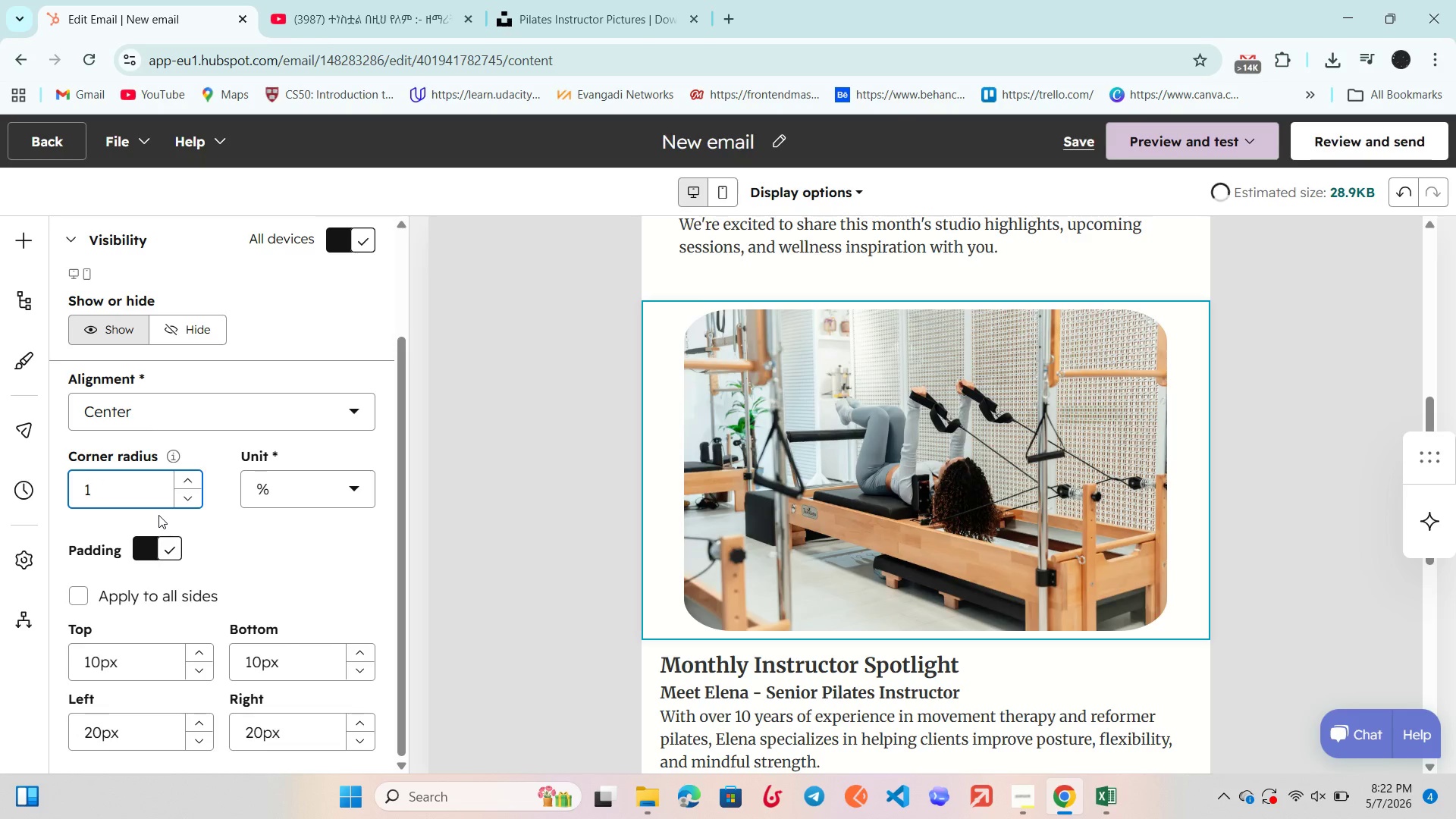 
key(Backspace)
 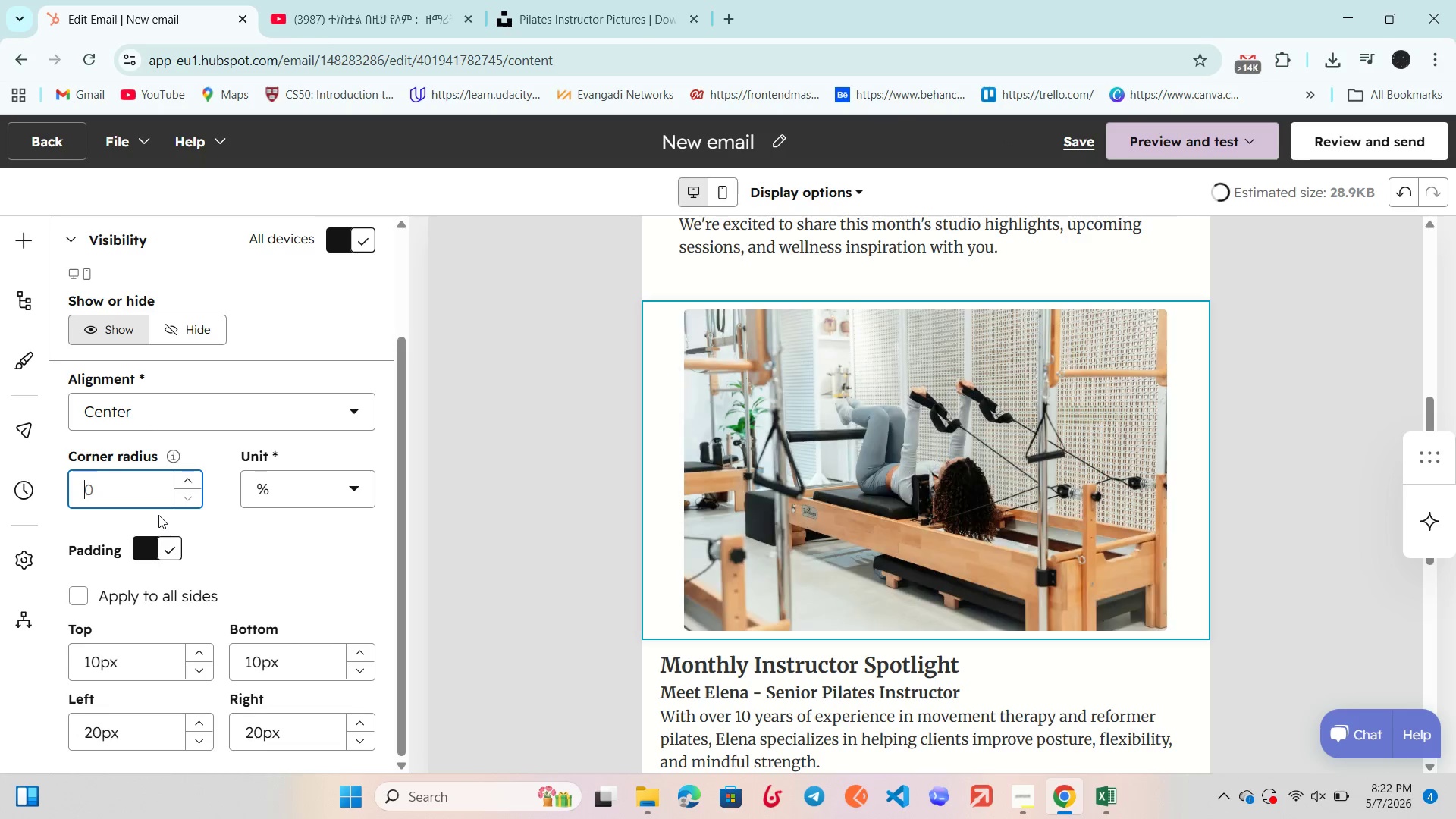 
key(8)
 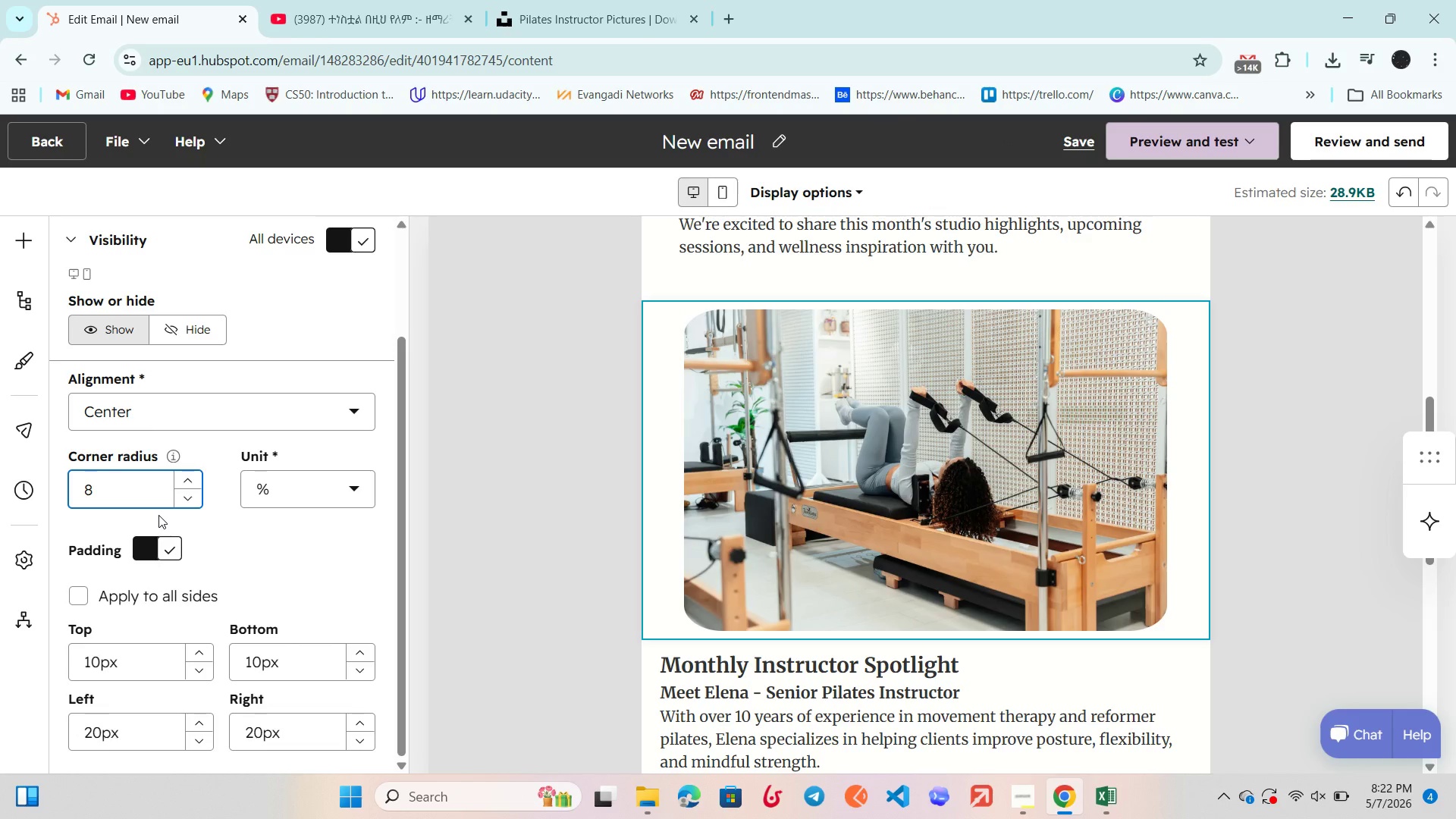 
key(Backspace)
 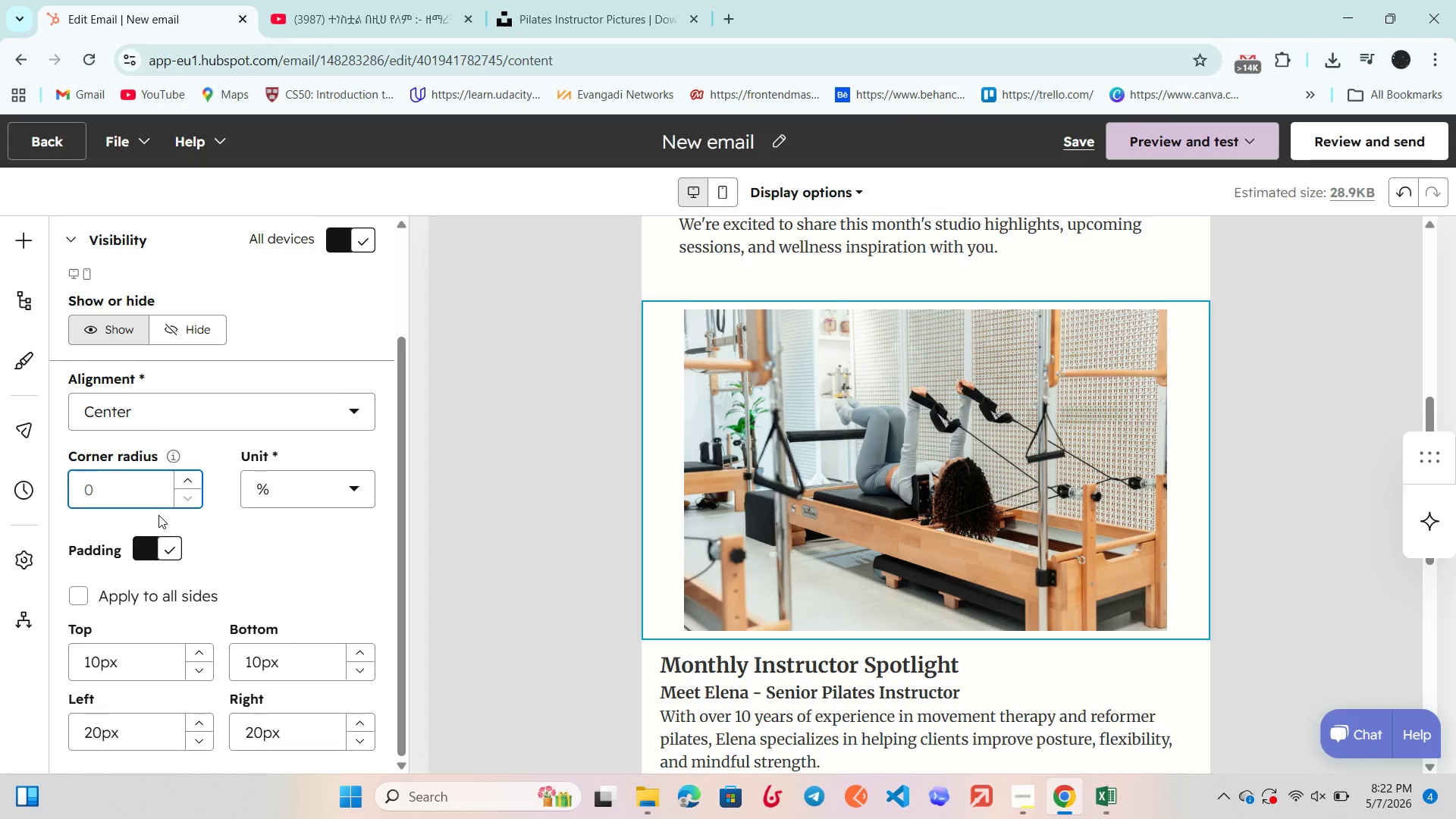 
key(6)
 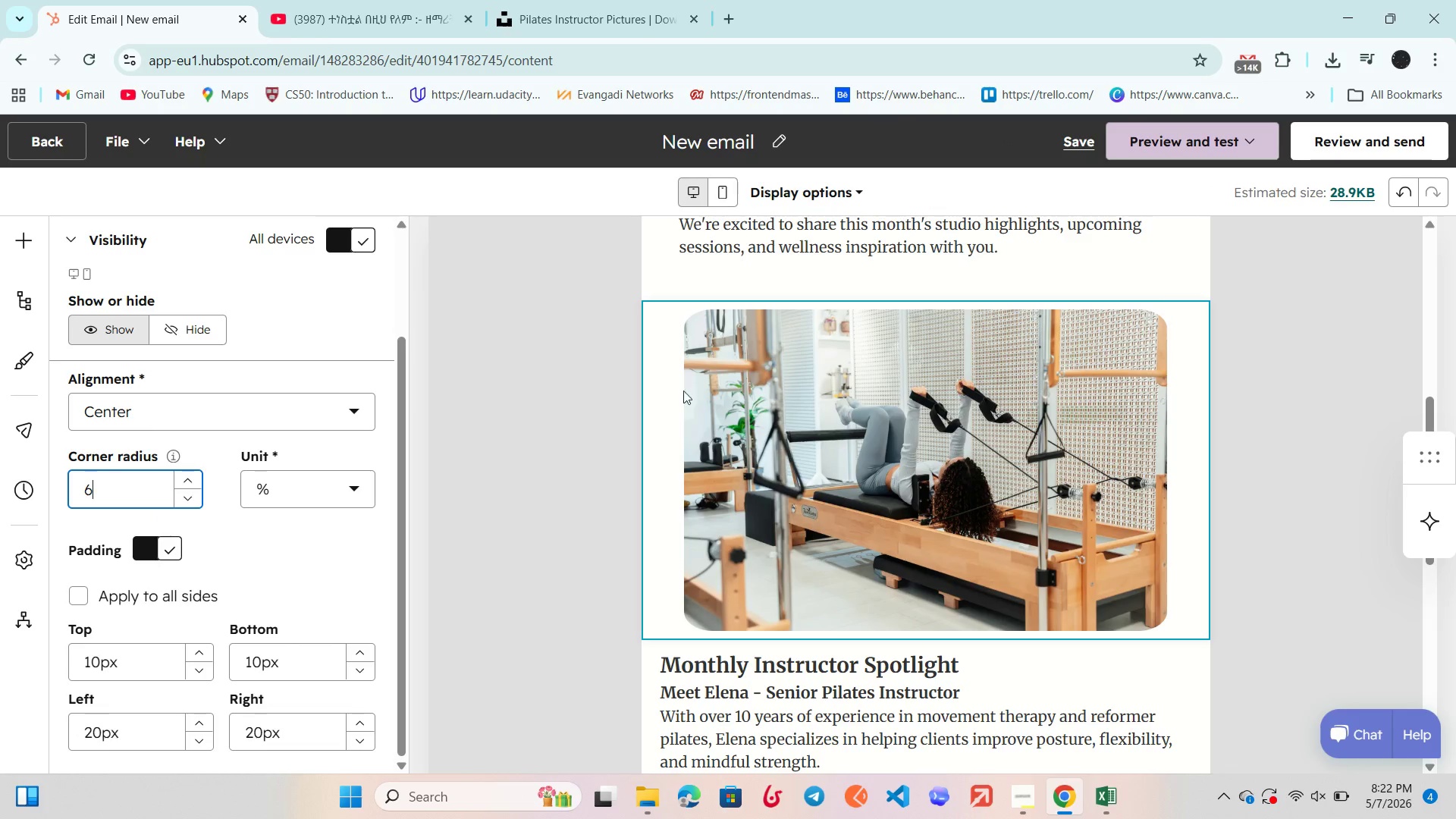 
left_click([583, 444])
 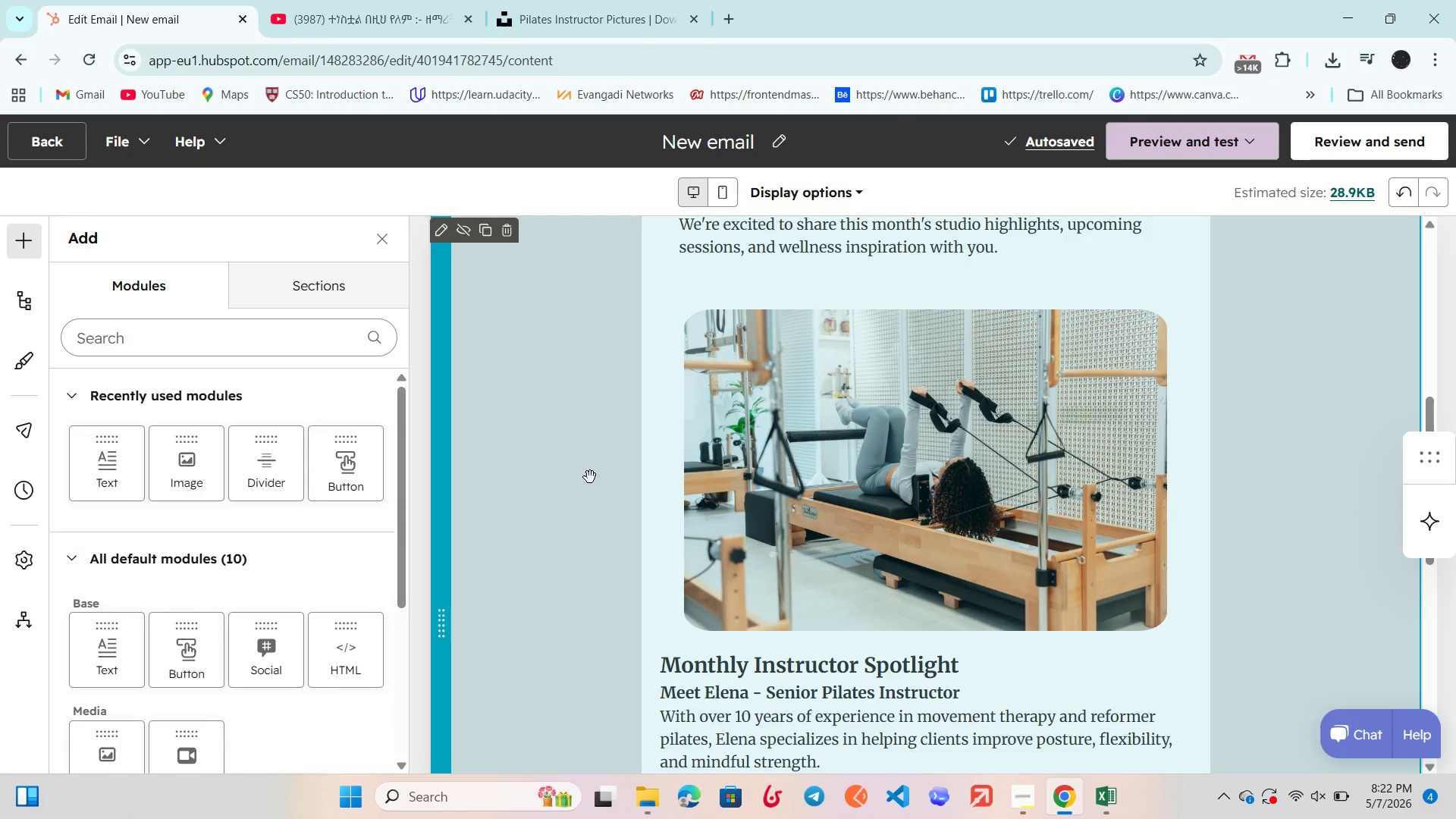 
scroll: coordinate [592, 484], scroll_direction: down, amount: 2.0
 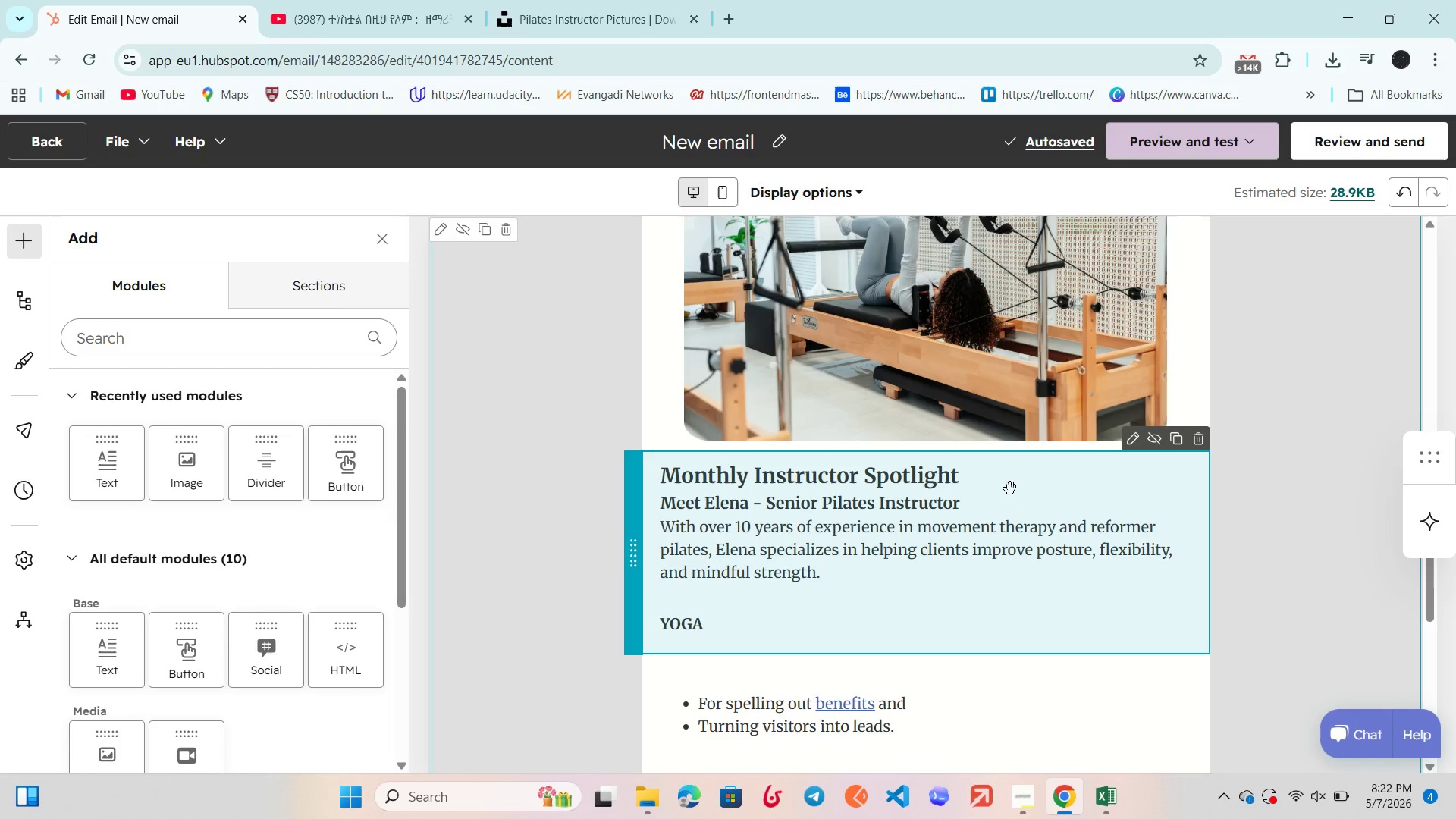 
left_click([1010, 488])
 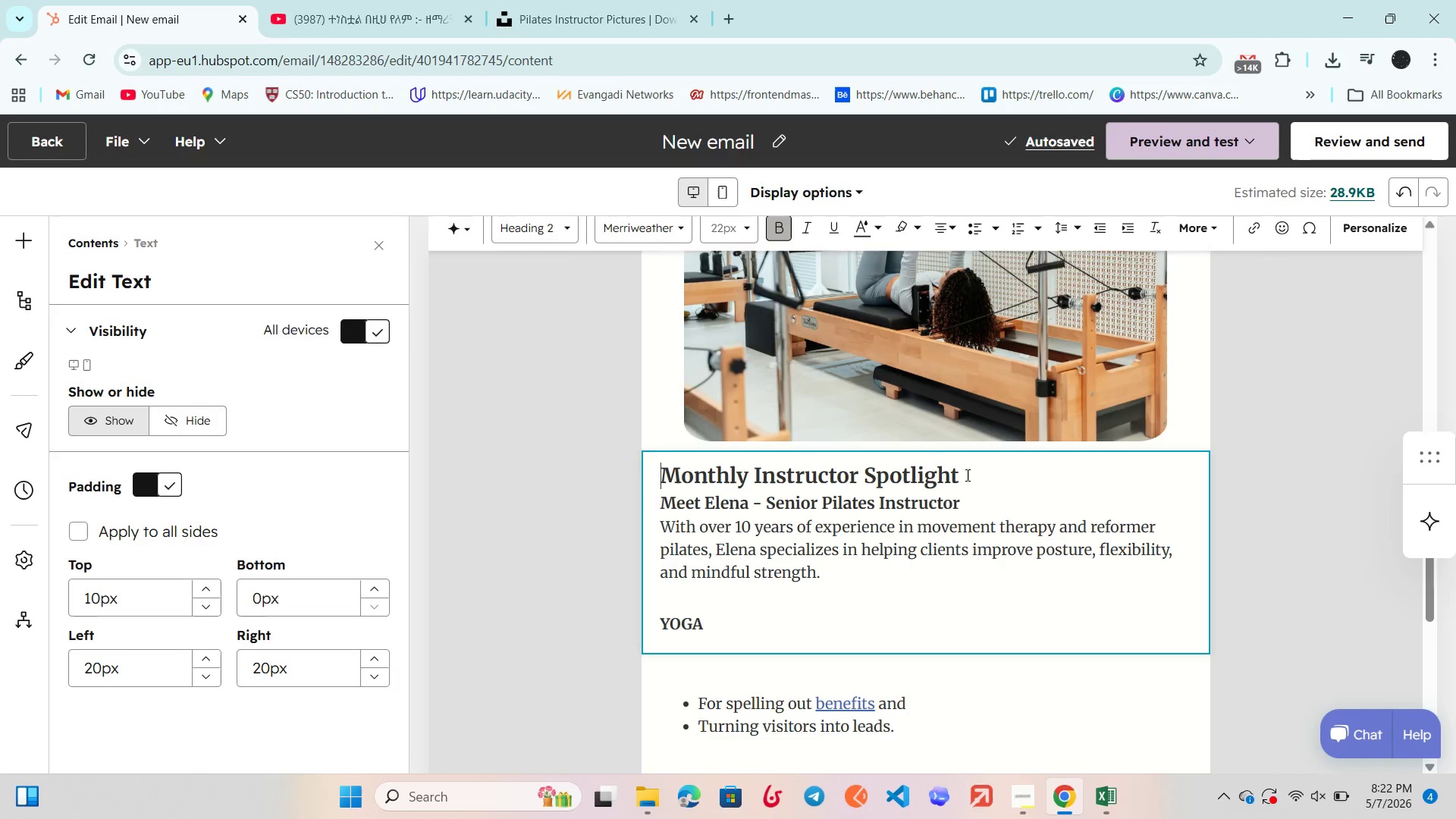 
left_click([966, 475])
 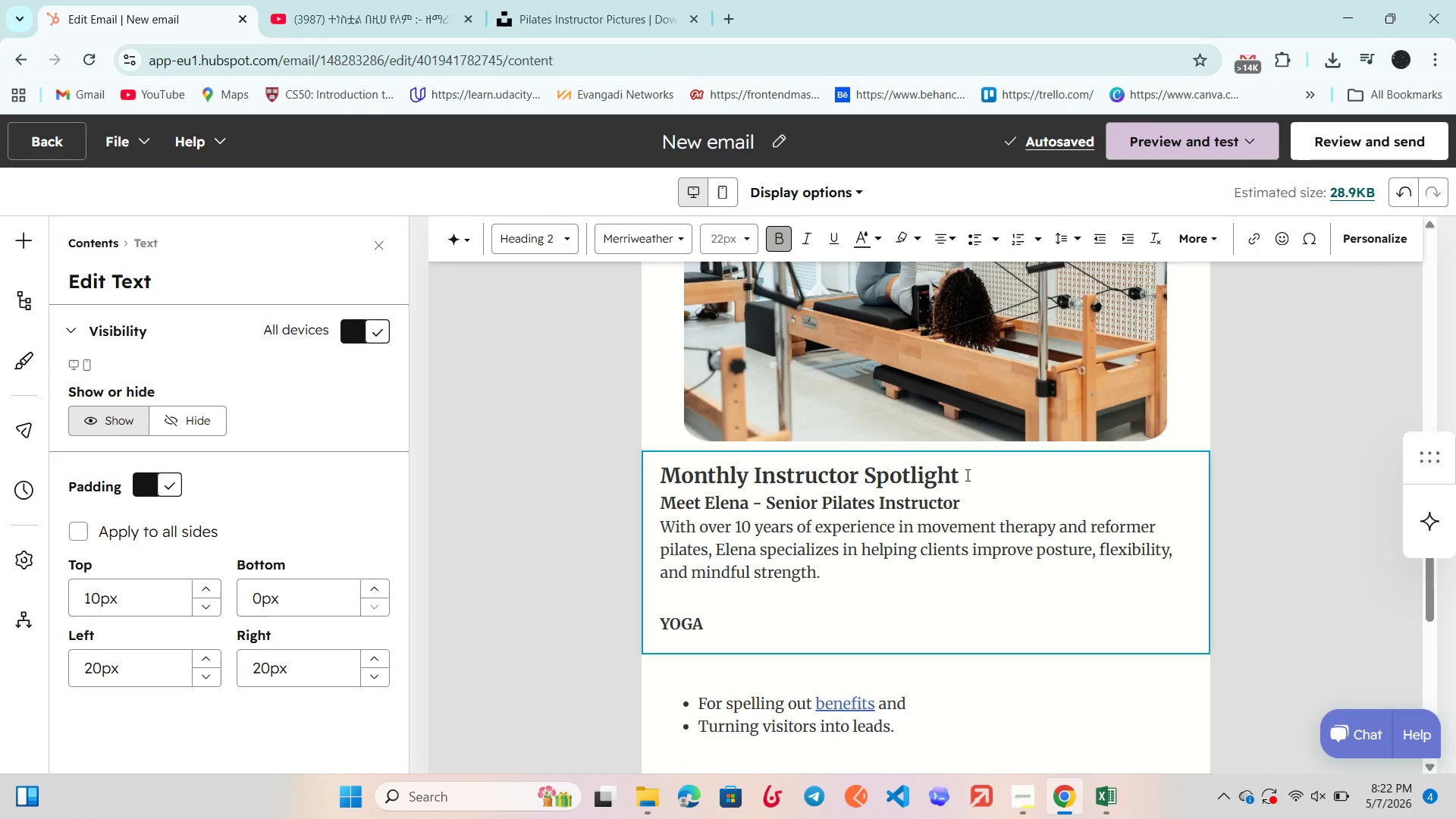 
key(Backslash)
 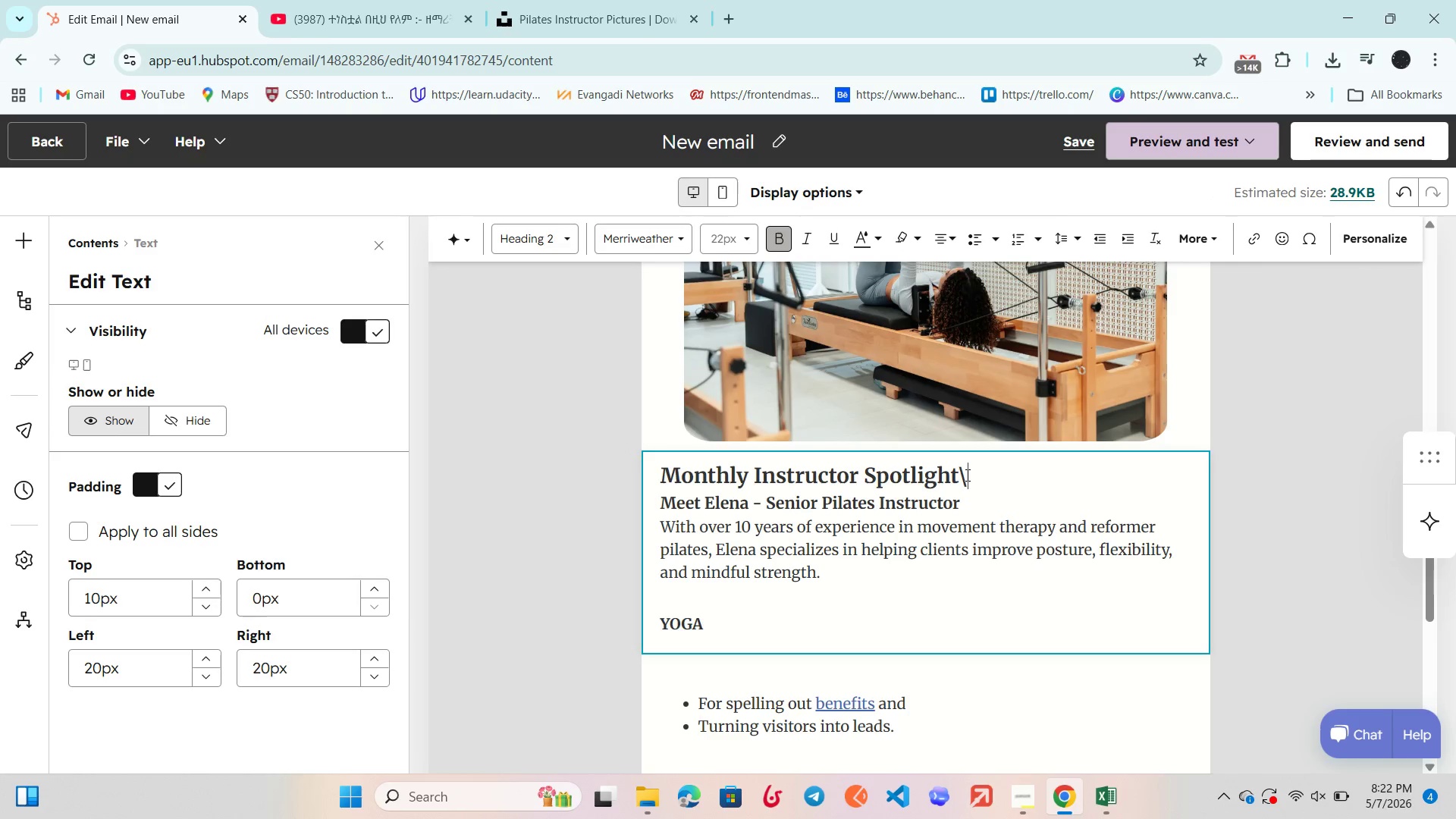 
key(Backspace)
 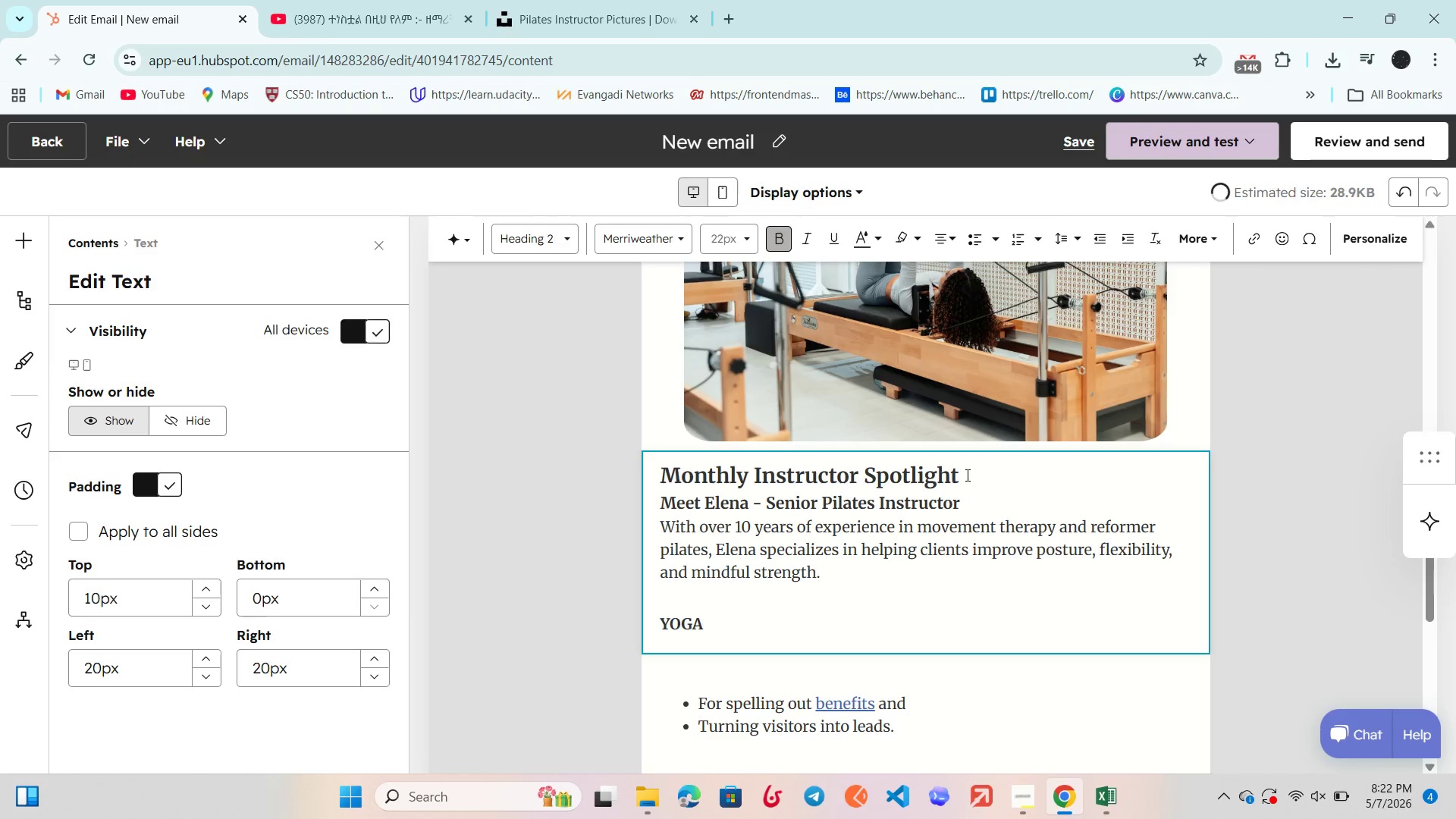 
key(Enter)
 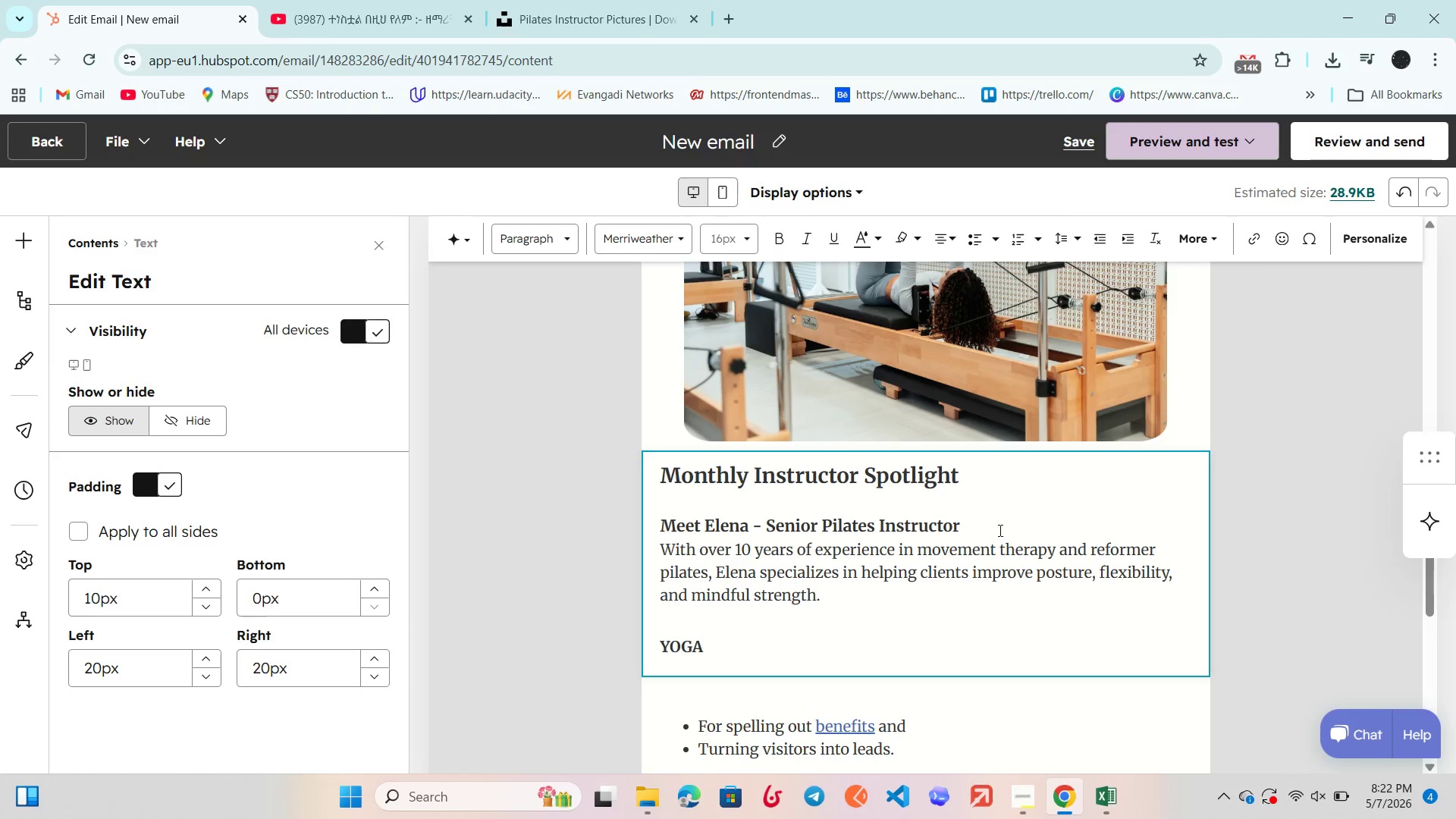 
left_click([988, 523])
 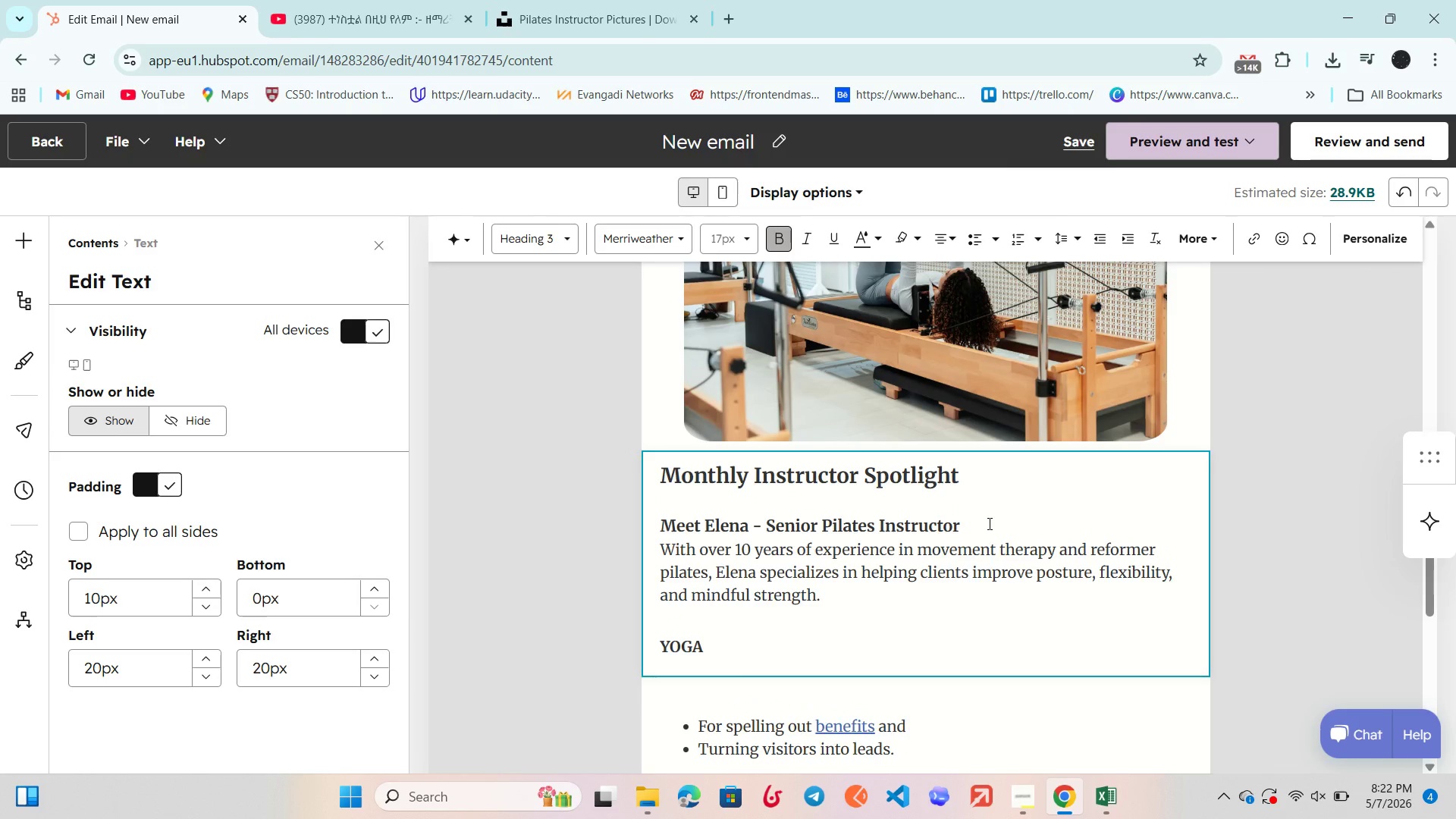 
key(Enter)
 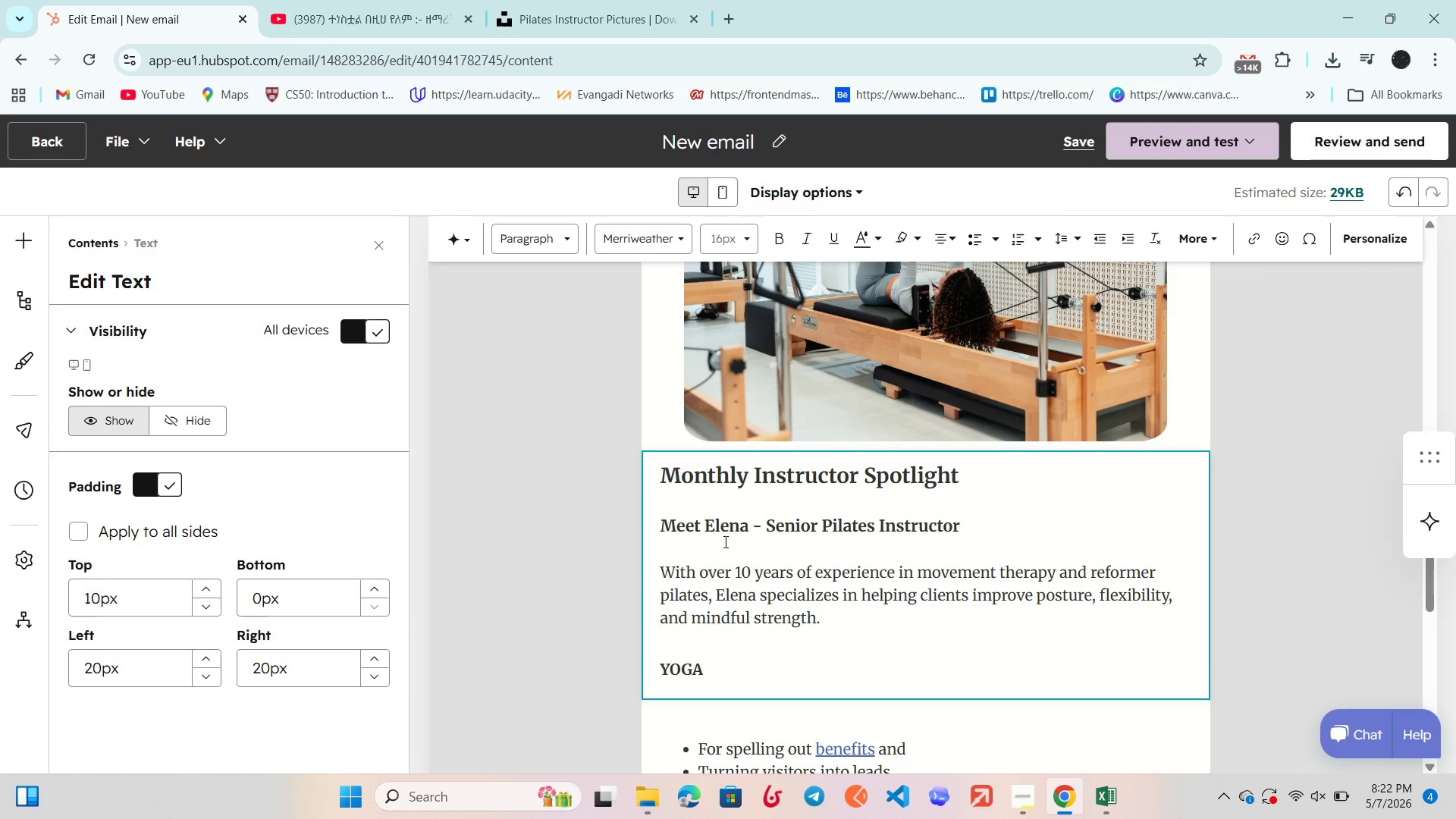 
left_click([438, 506])
 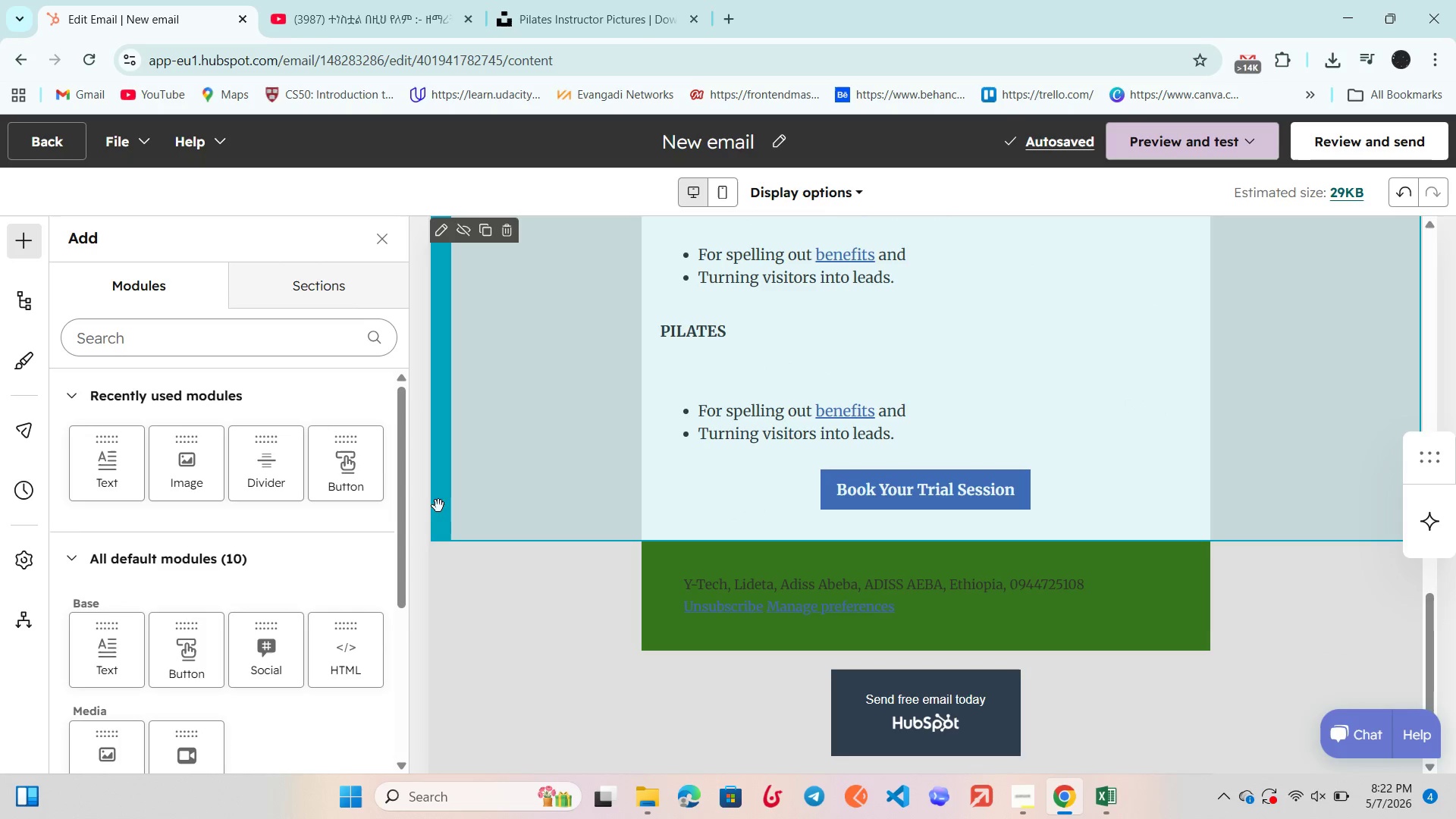 
left_click([917, 509])
 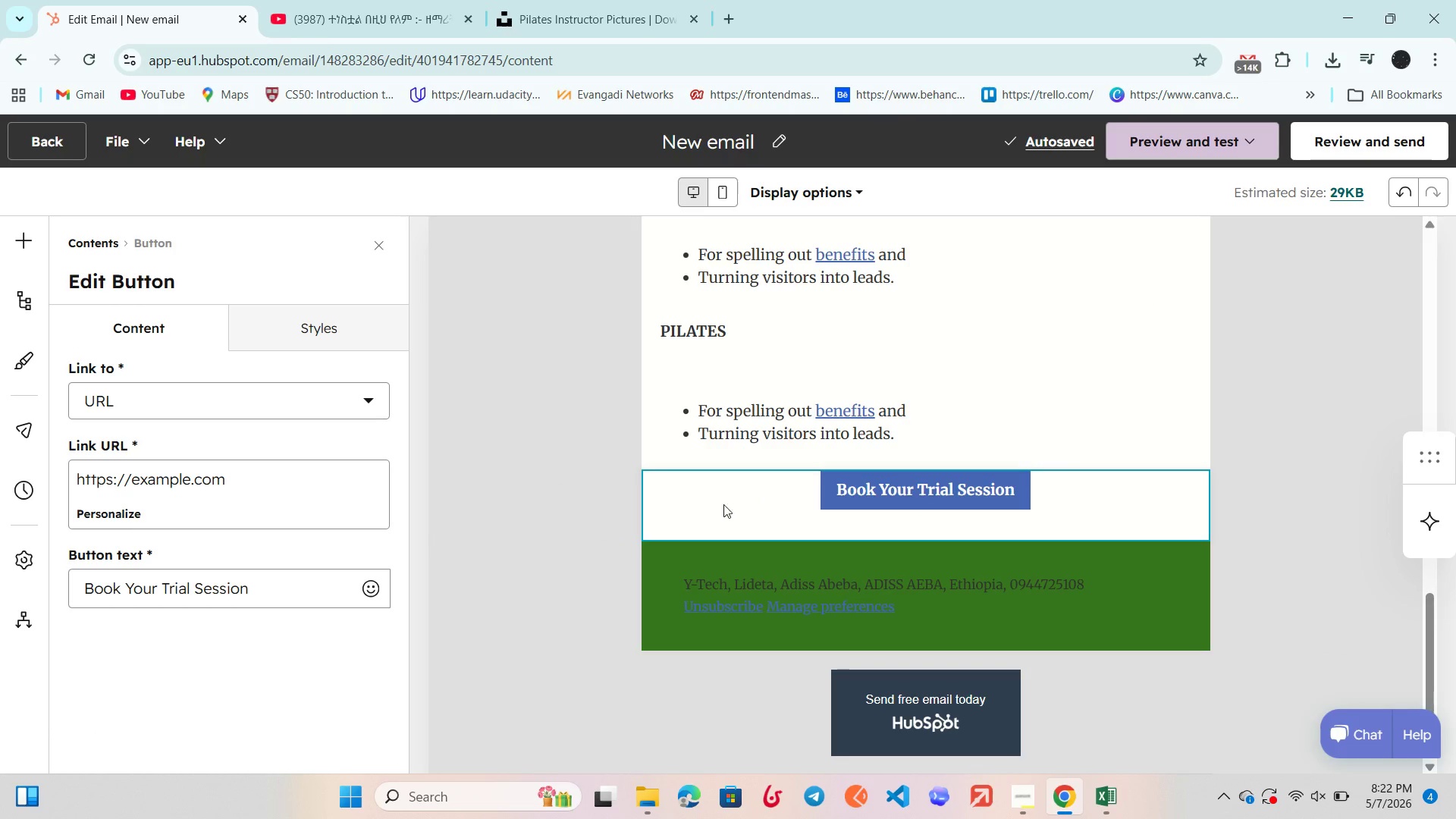 
left_click([854, 481])
 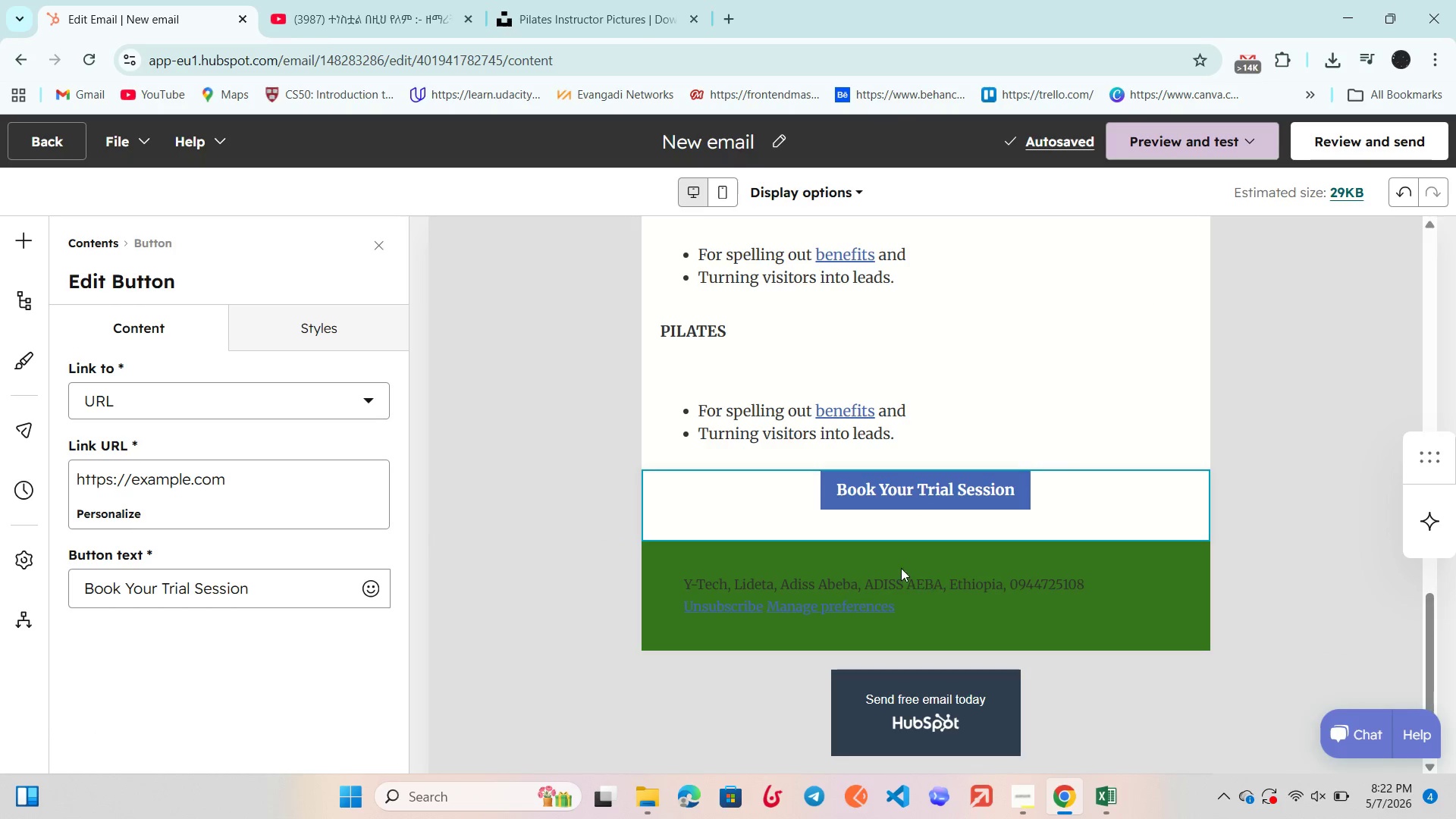 
left_click([880, 554])
 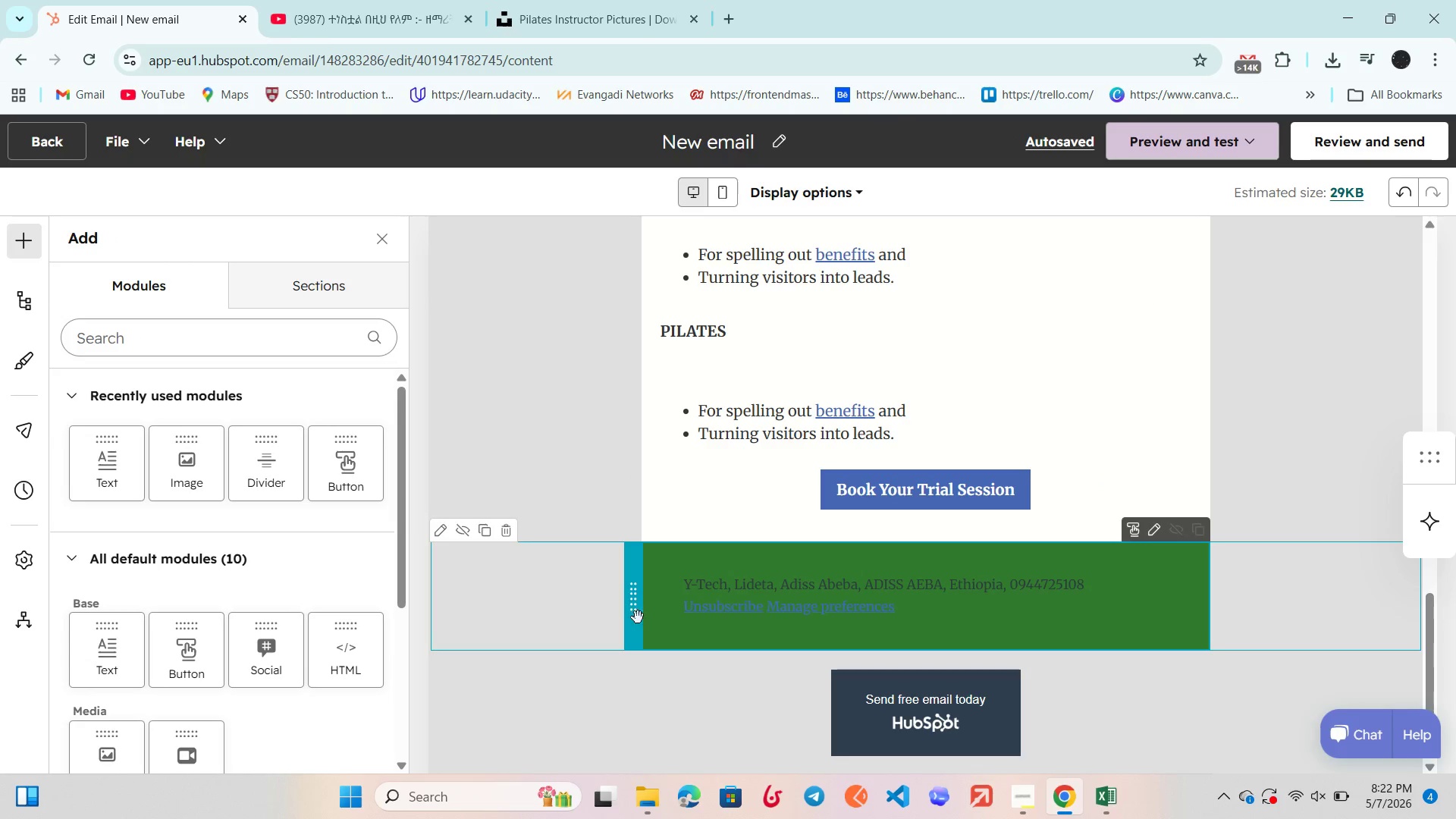 
left_click([555, 595])
 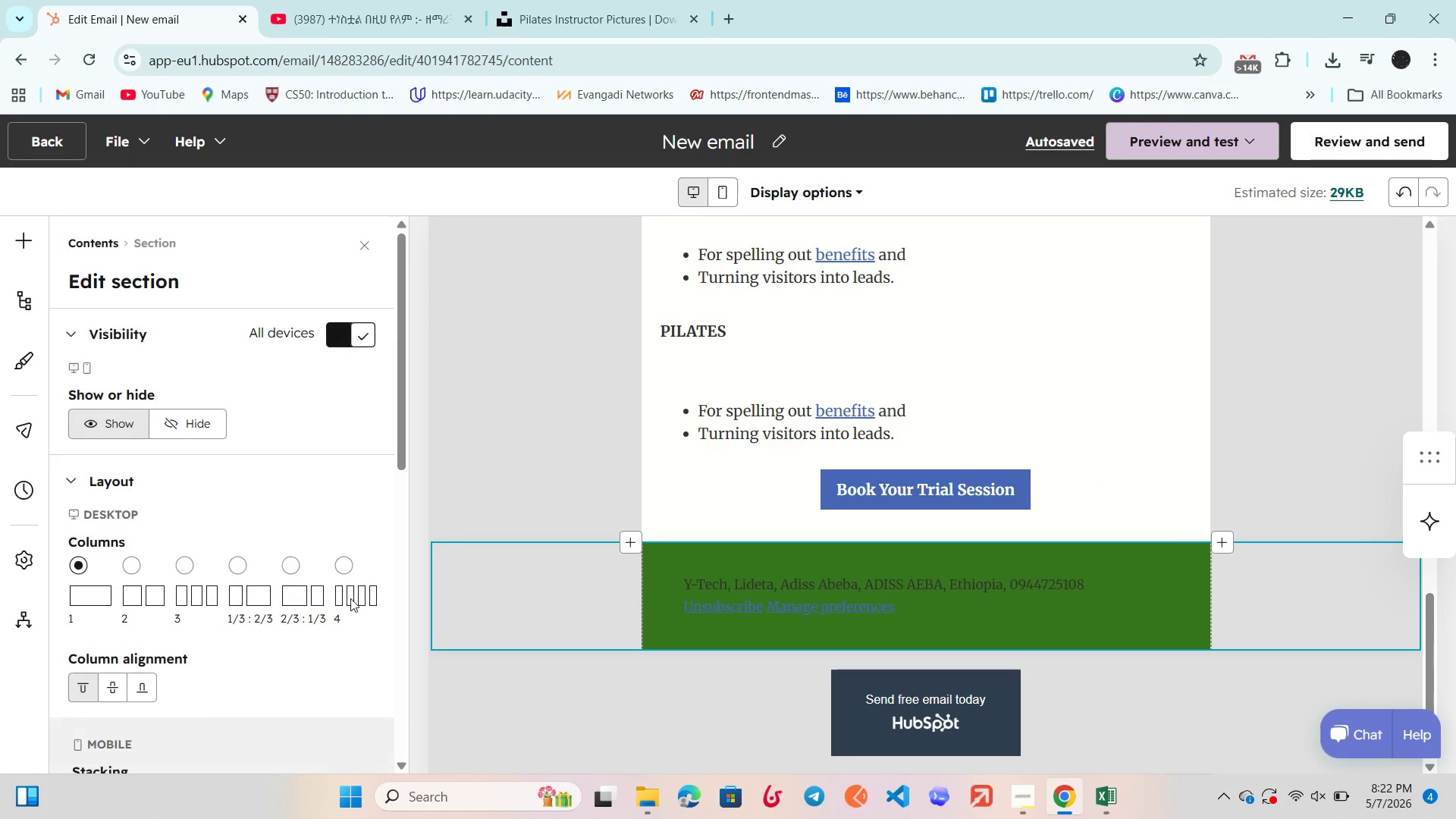 
scroll: coordinate [319, 593], scroll_direction: down, amount: 7.0
 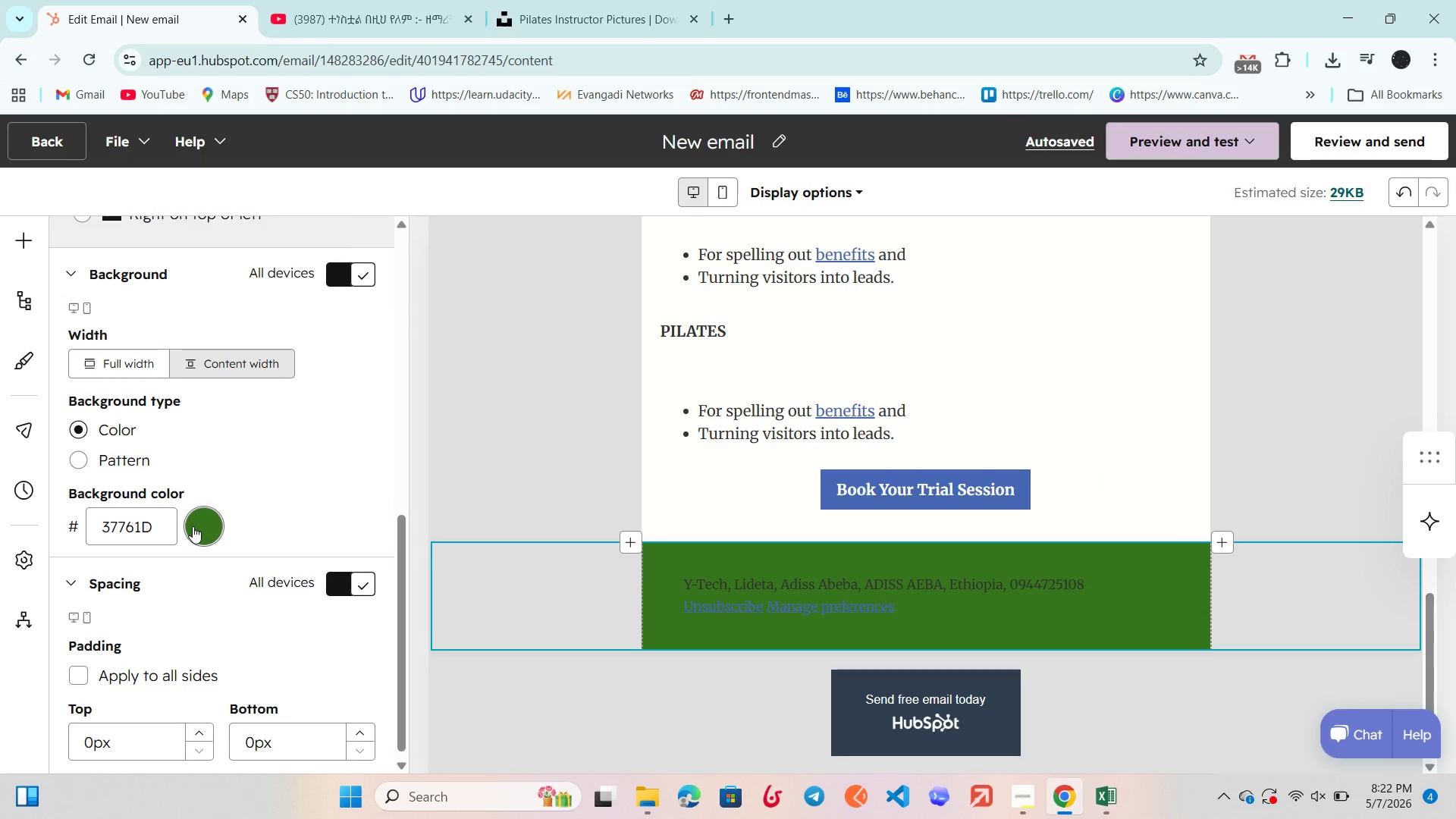 
left_click([193, 526])
 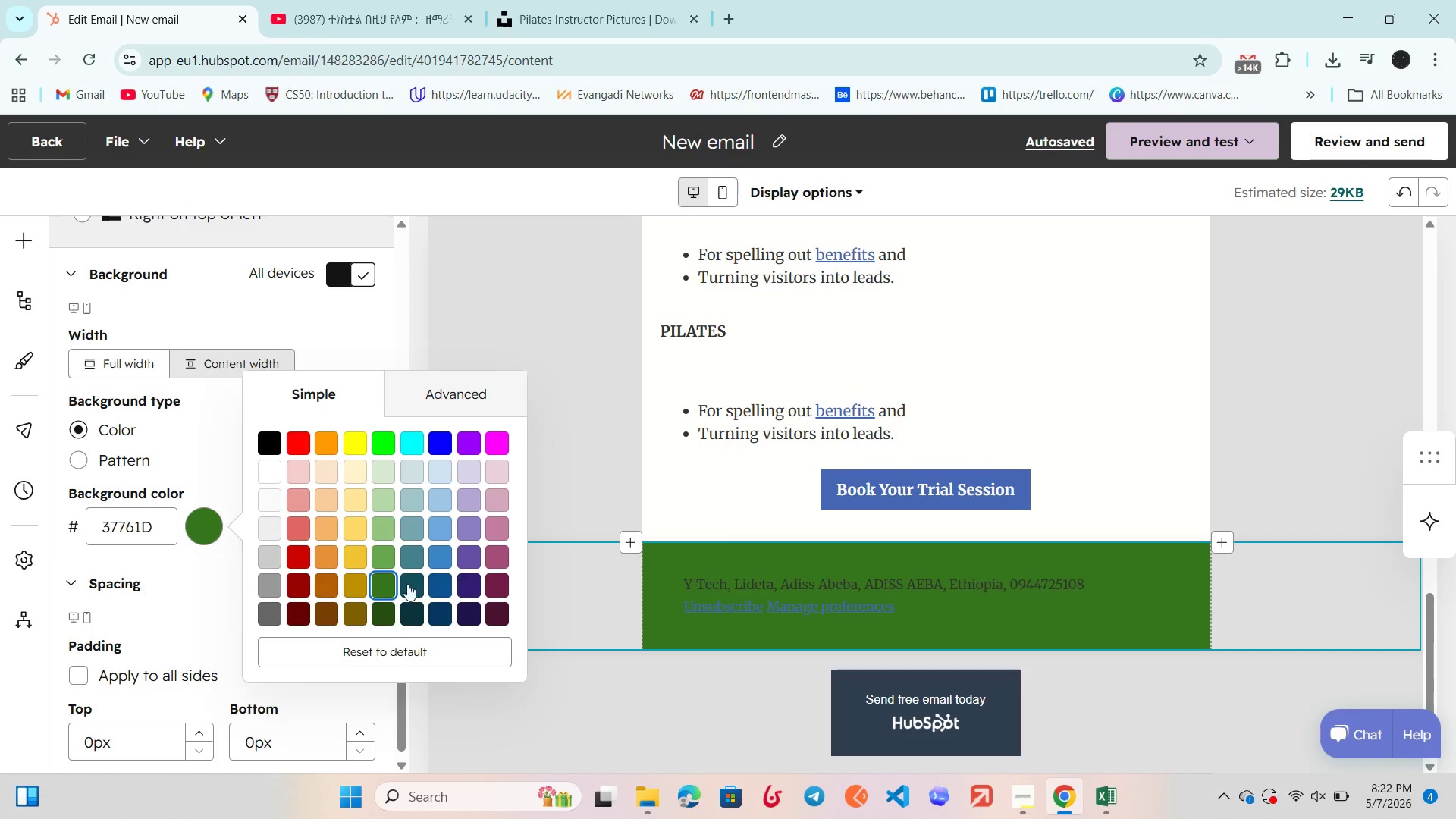 
wait(8.36)
 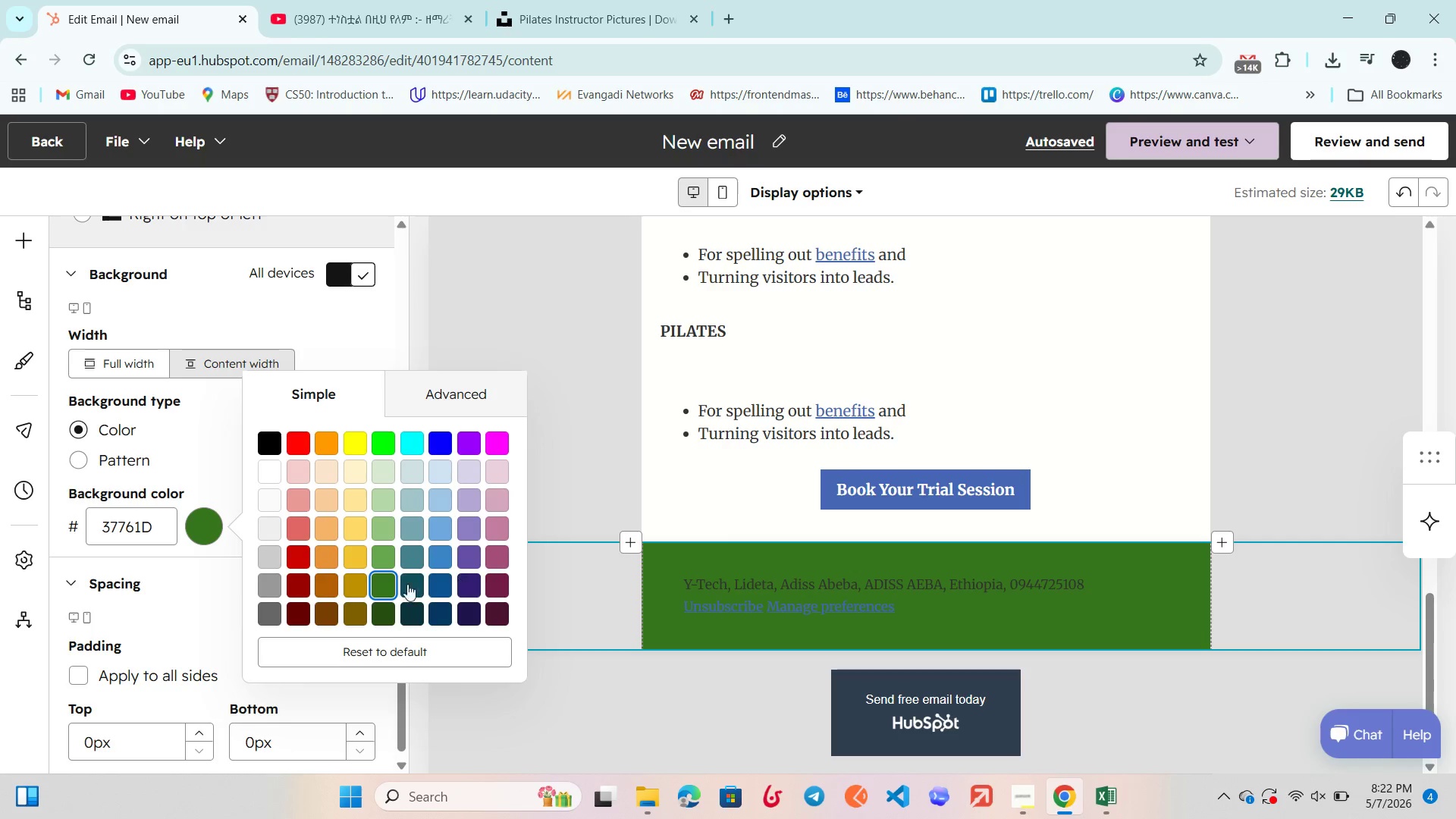 
left_click([325, 563])
 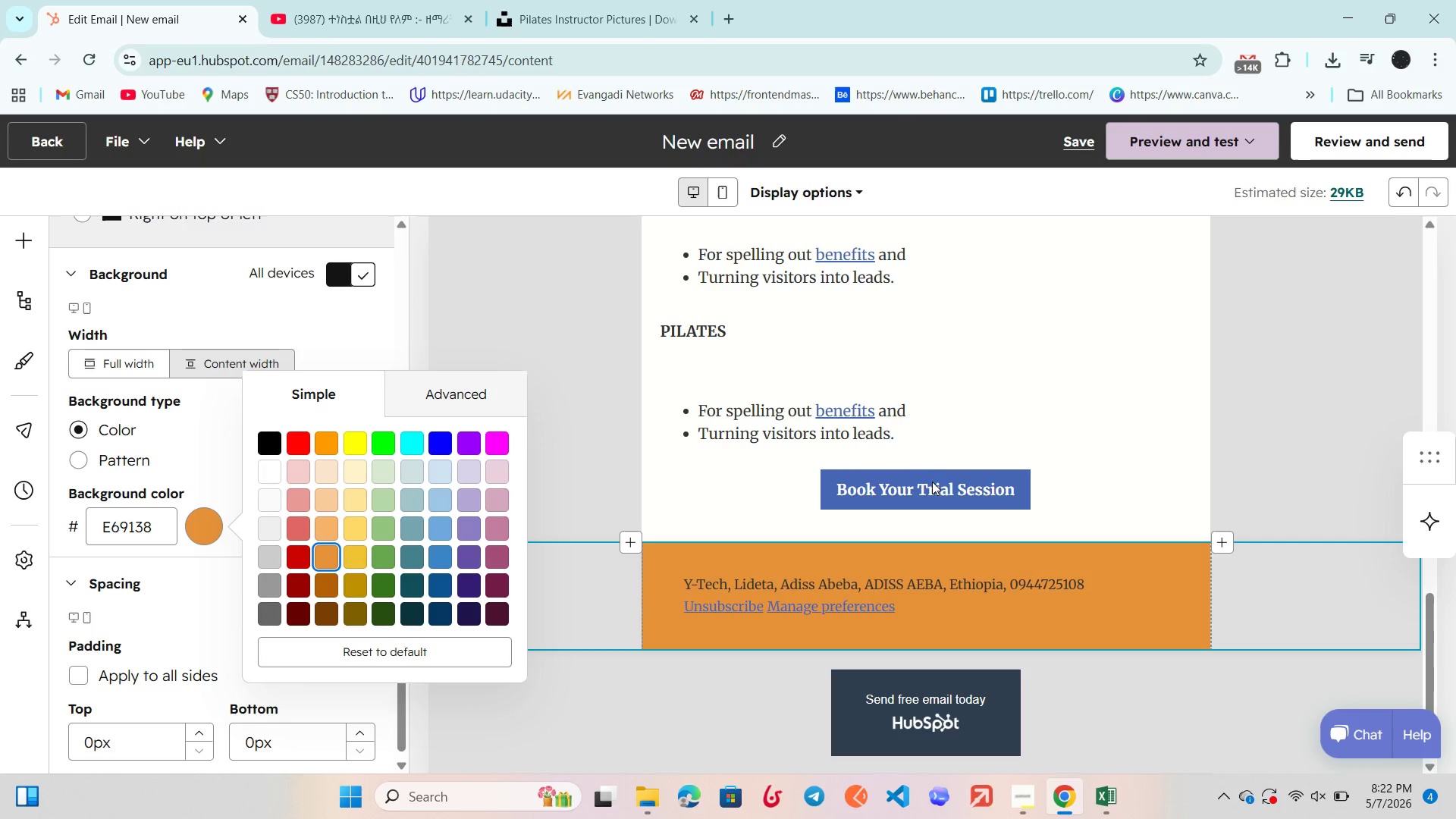 
left_click([928, 453])
 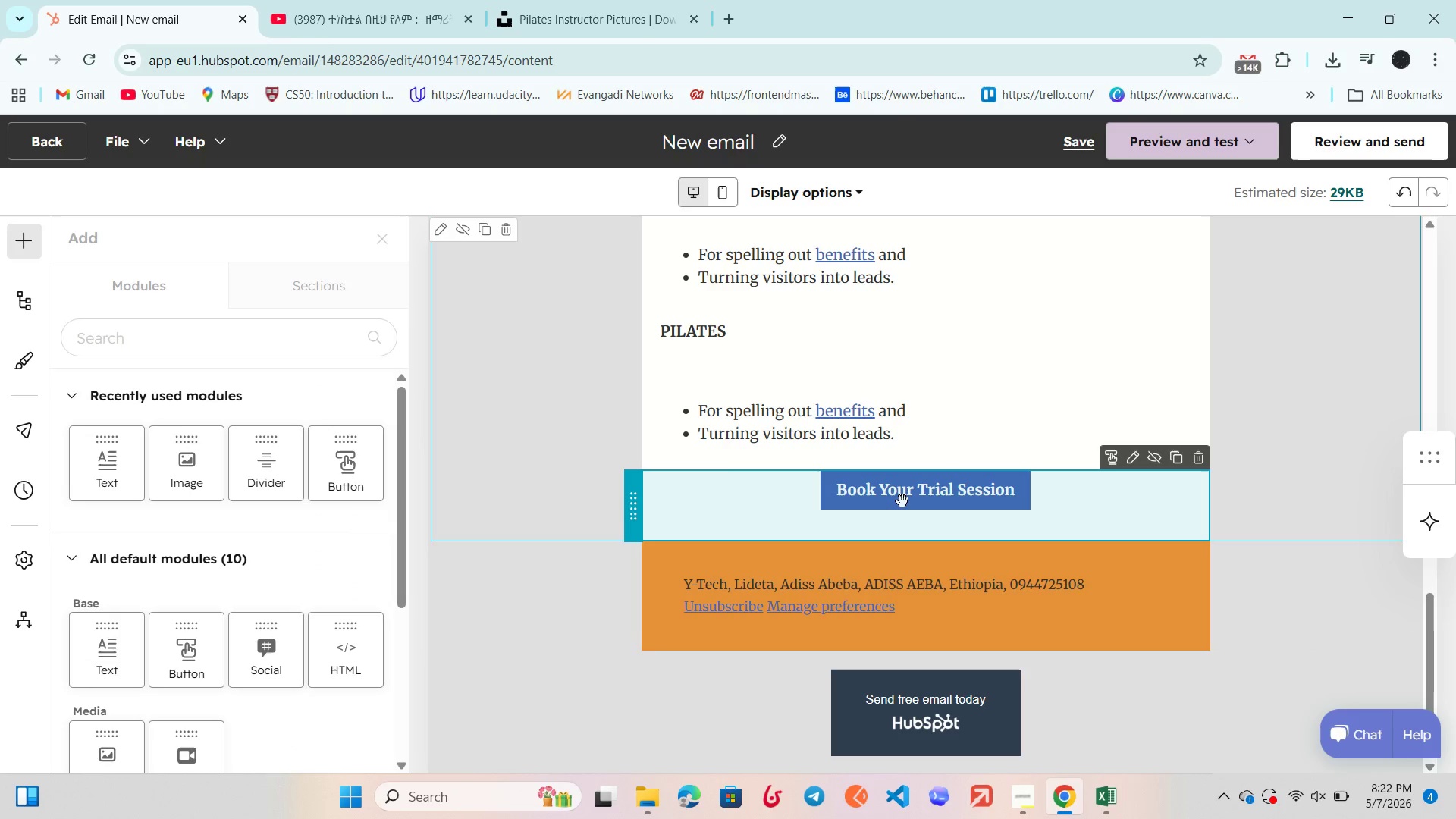 
left_click([902, 501])
 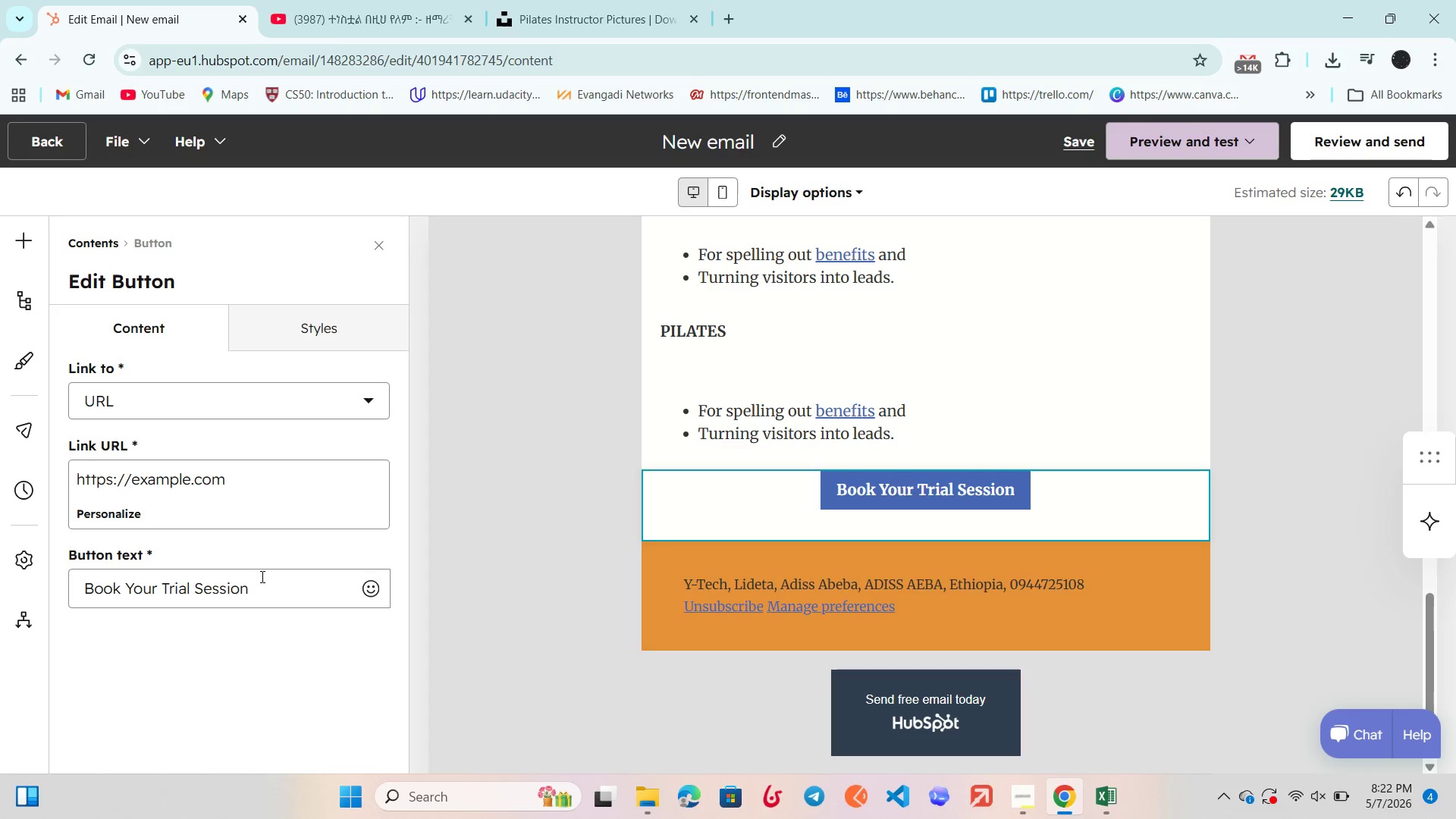 
scroll: coordinate [262, 548], scroll_direction: down, amount: 2.0
 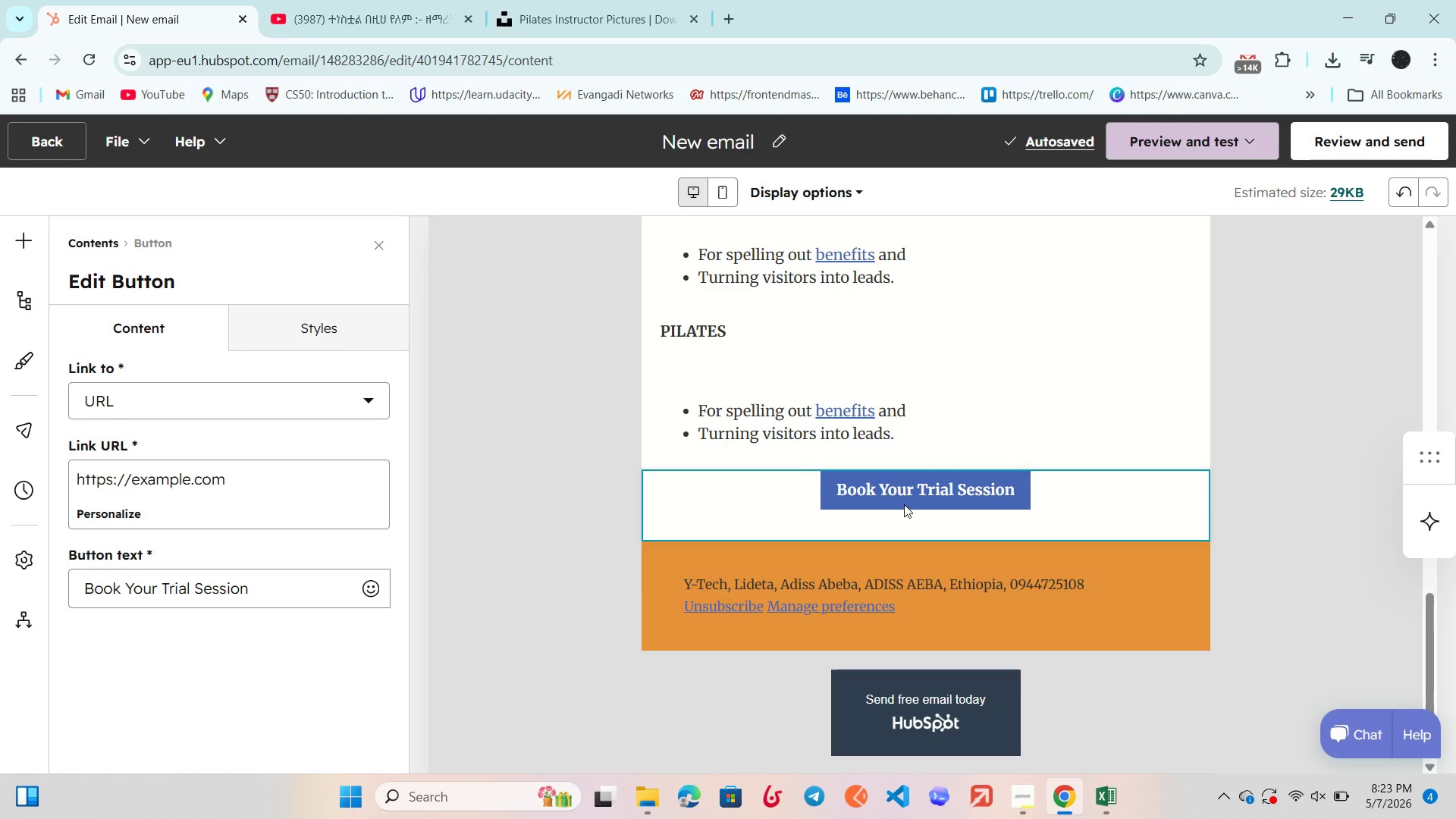 
left_click([905, 502])
 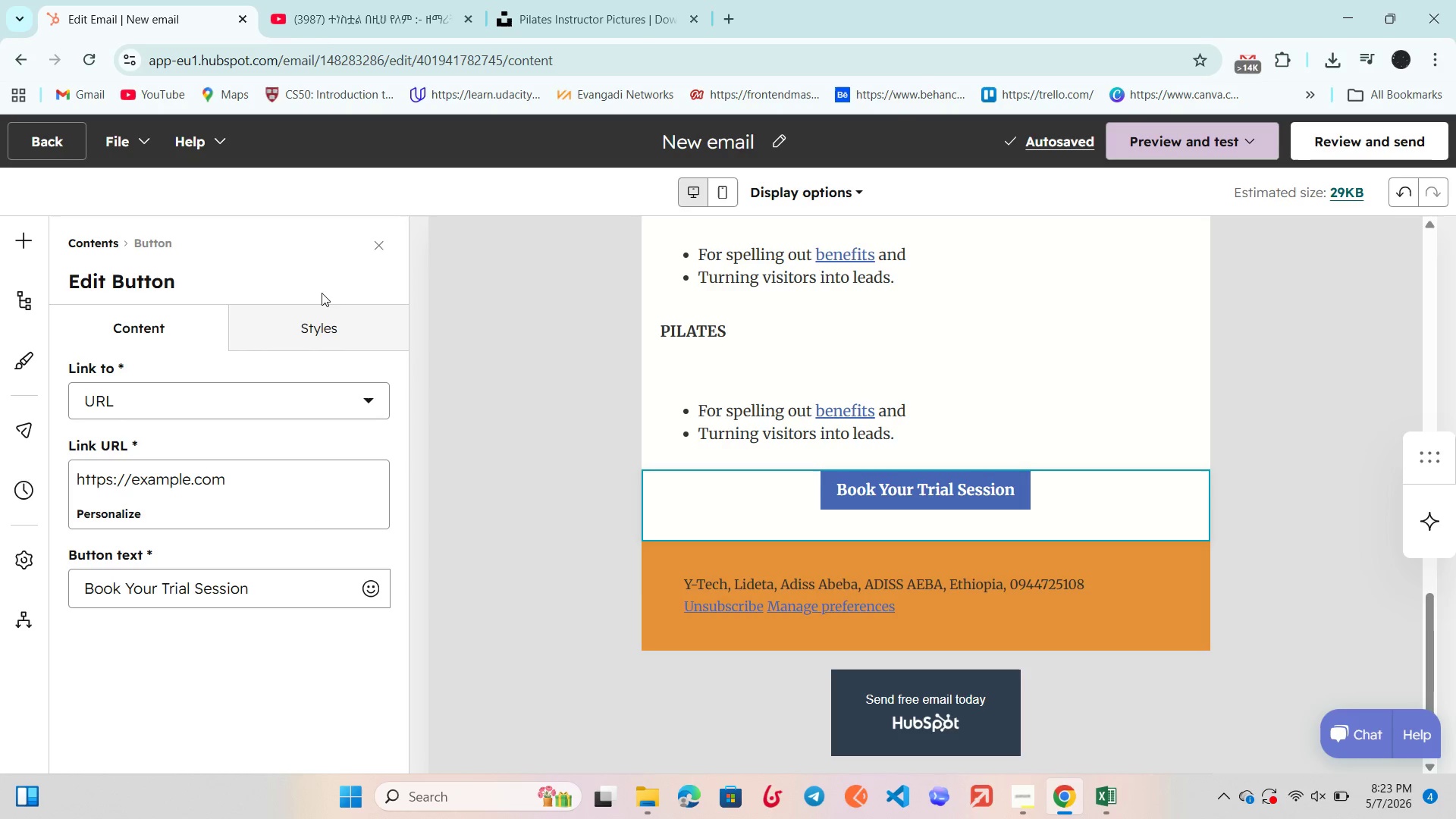 
left_click([328, 336])
 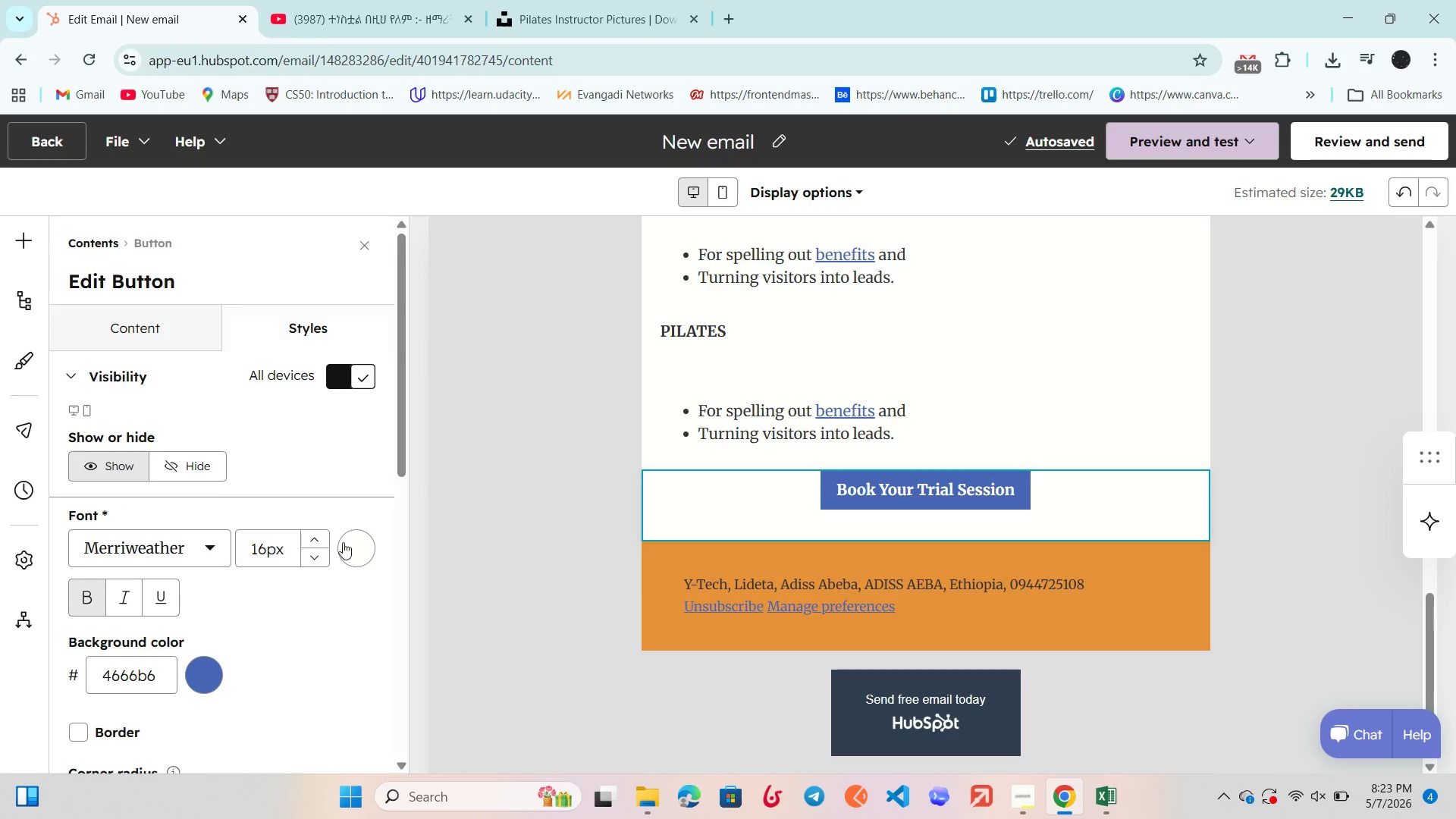 
scroll: coordinate [334, 583], scroll_direction: down, amount: 4.0
 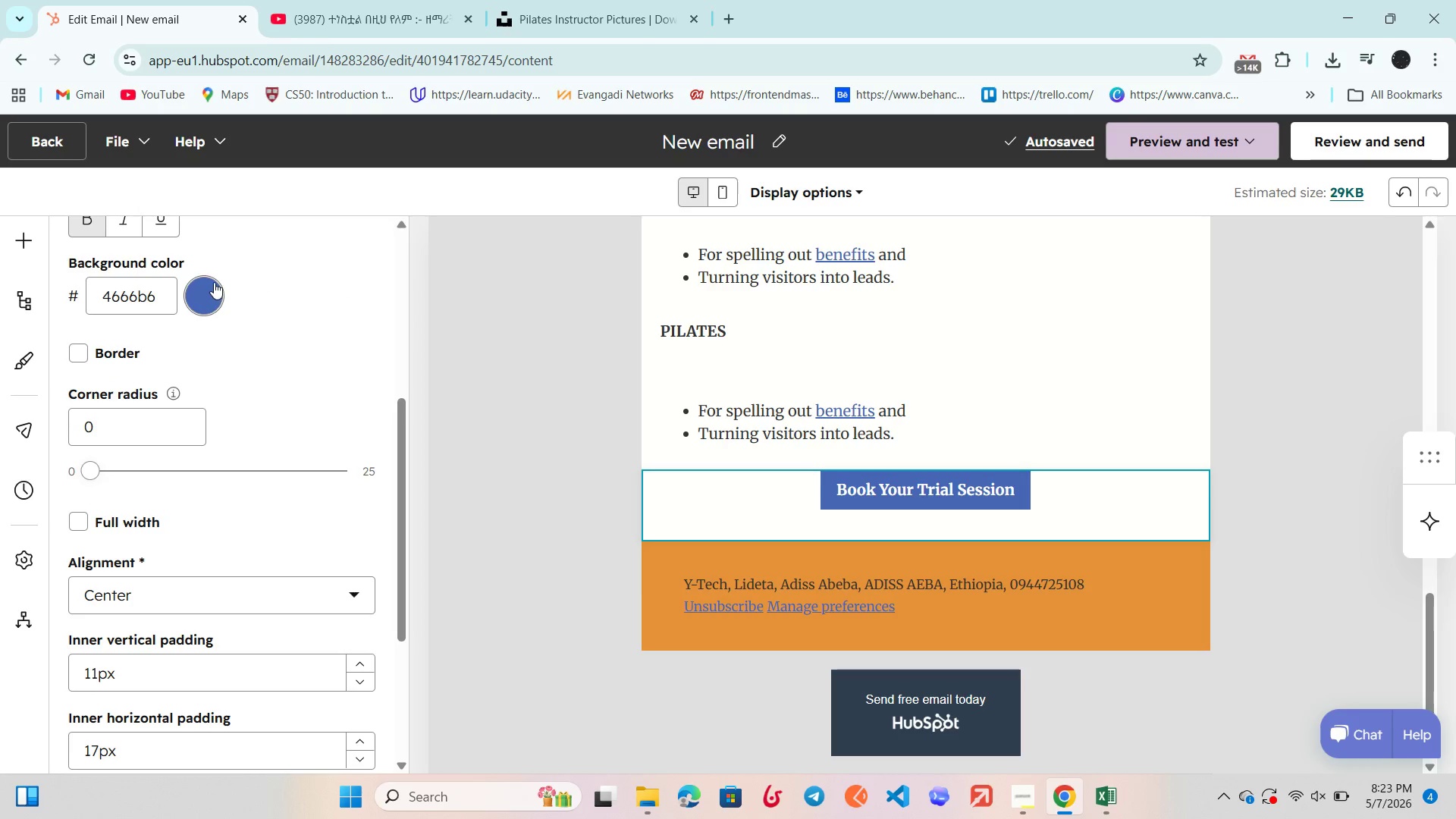 
left_click([214, 282])
 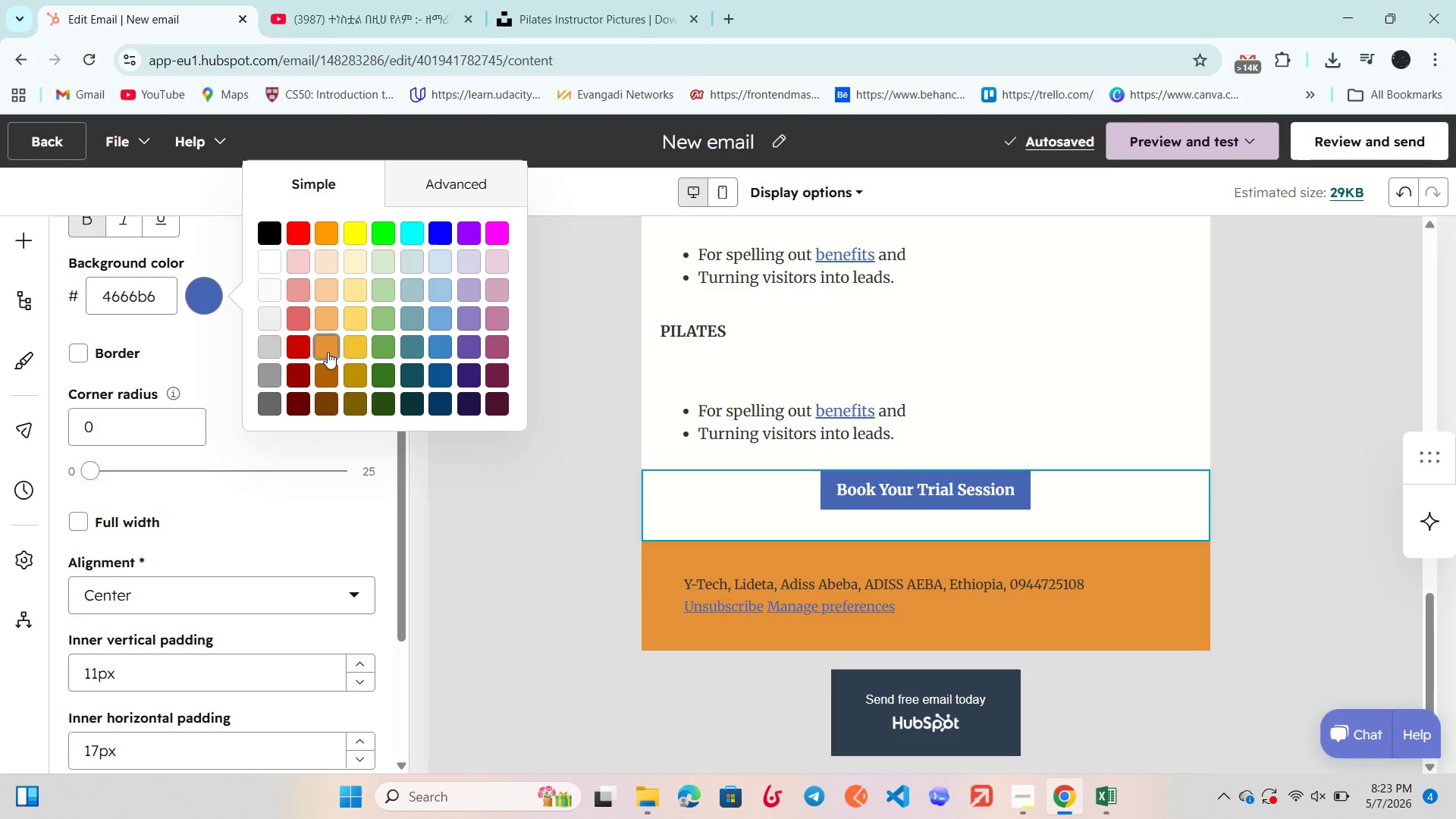 
left_click([328, 352])
 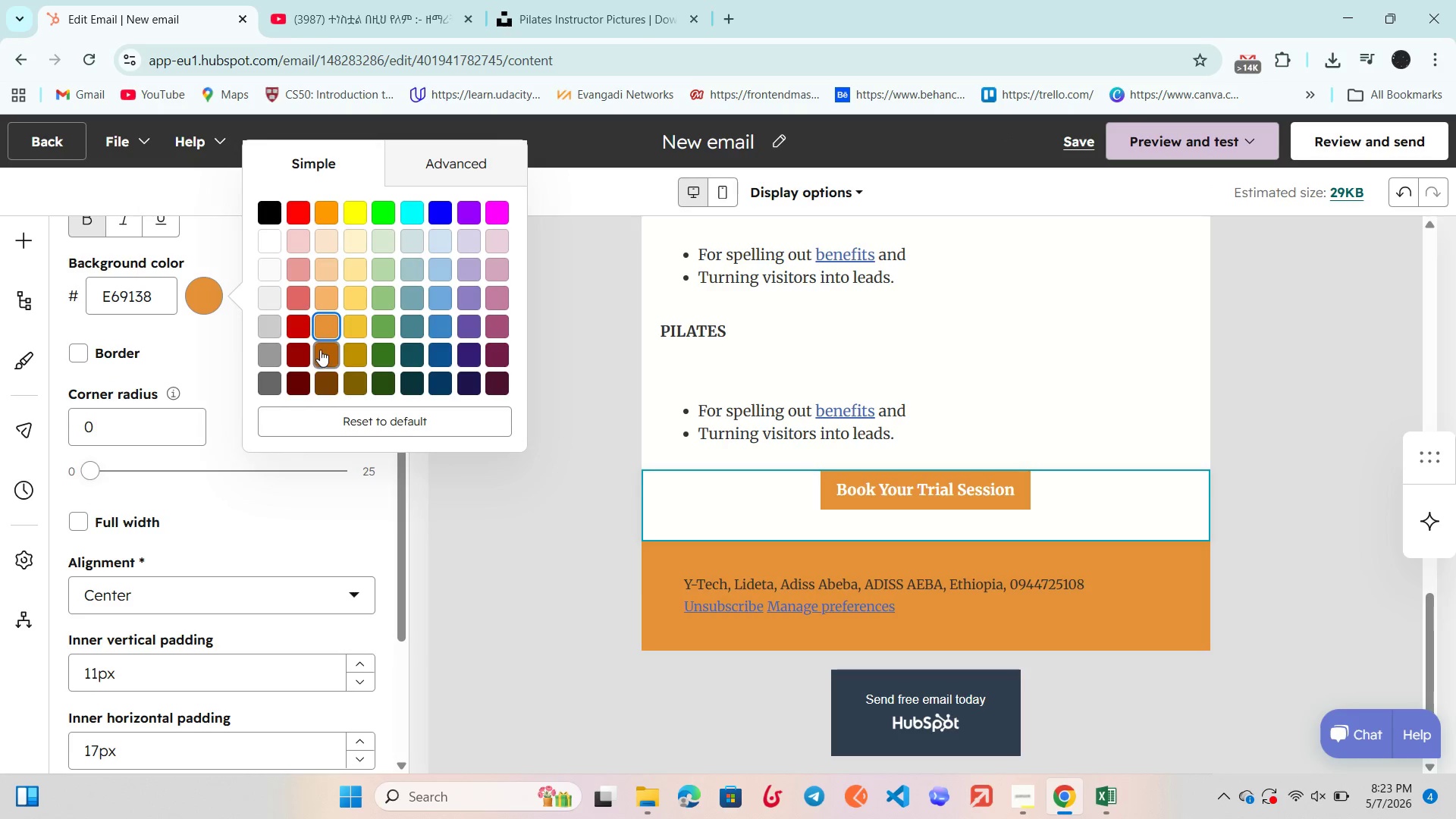 
left_click([328, 347])
 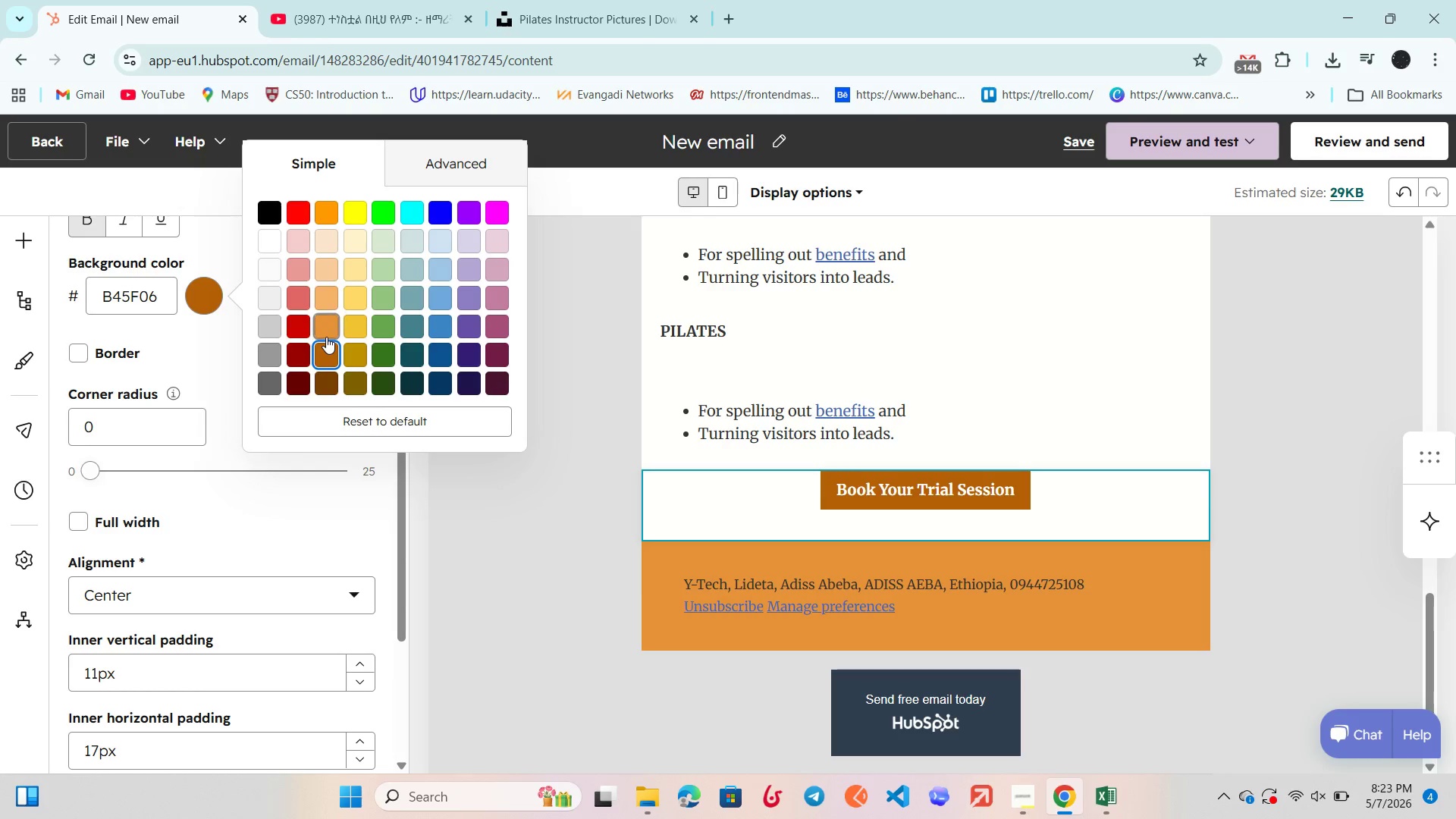 
left_click([325, 332])
 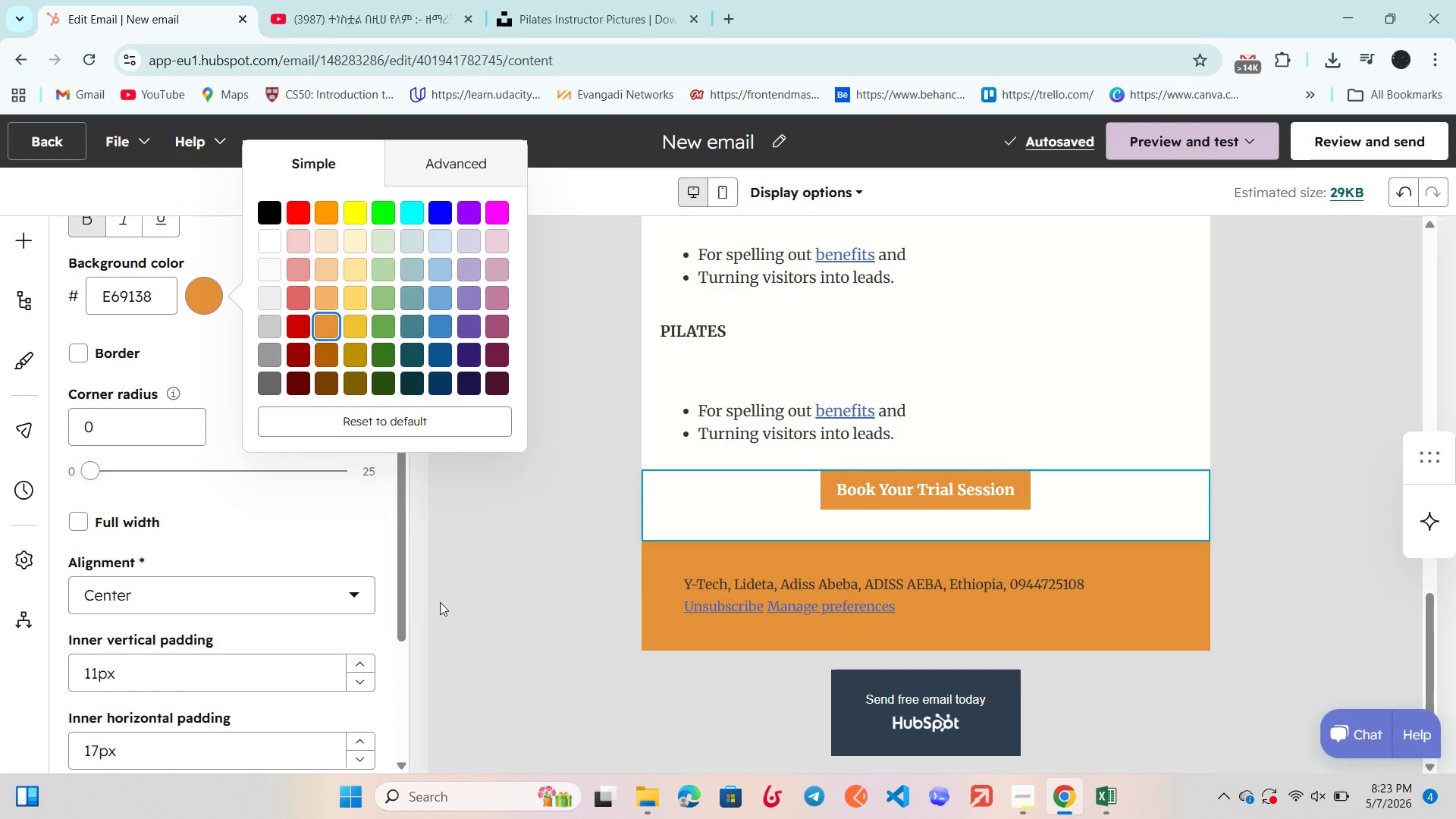 
left_click([444, 598])
 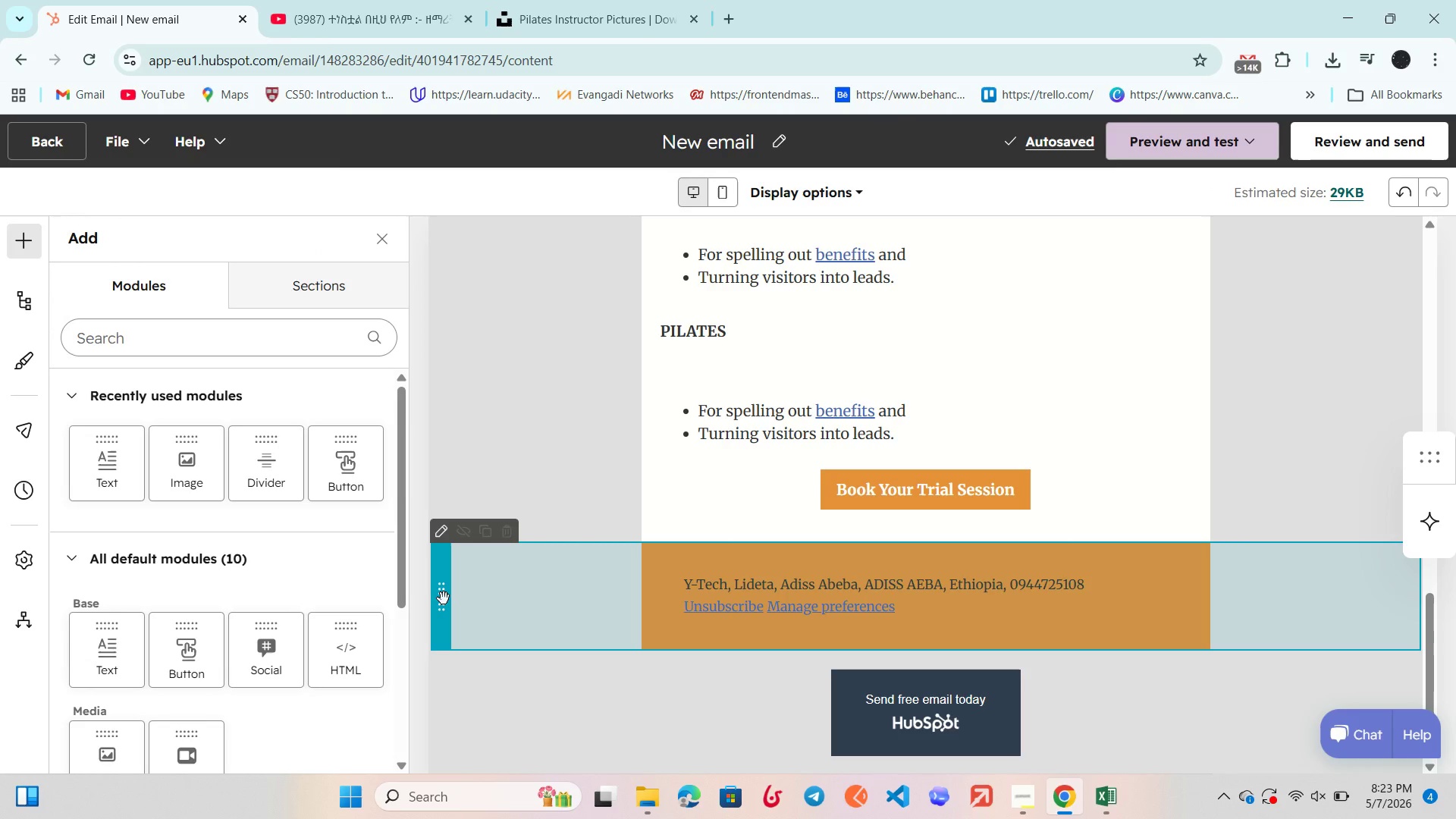 
scroll: coordinate [444, 598], scroll_direction: up, amount: 15.0
 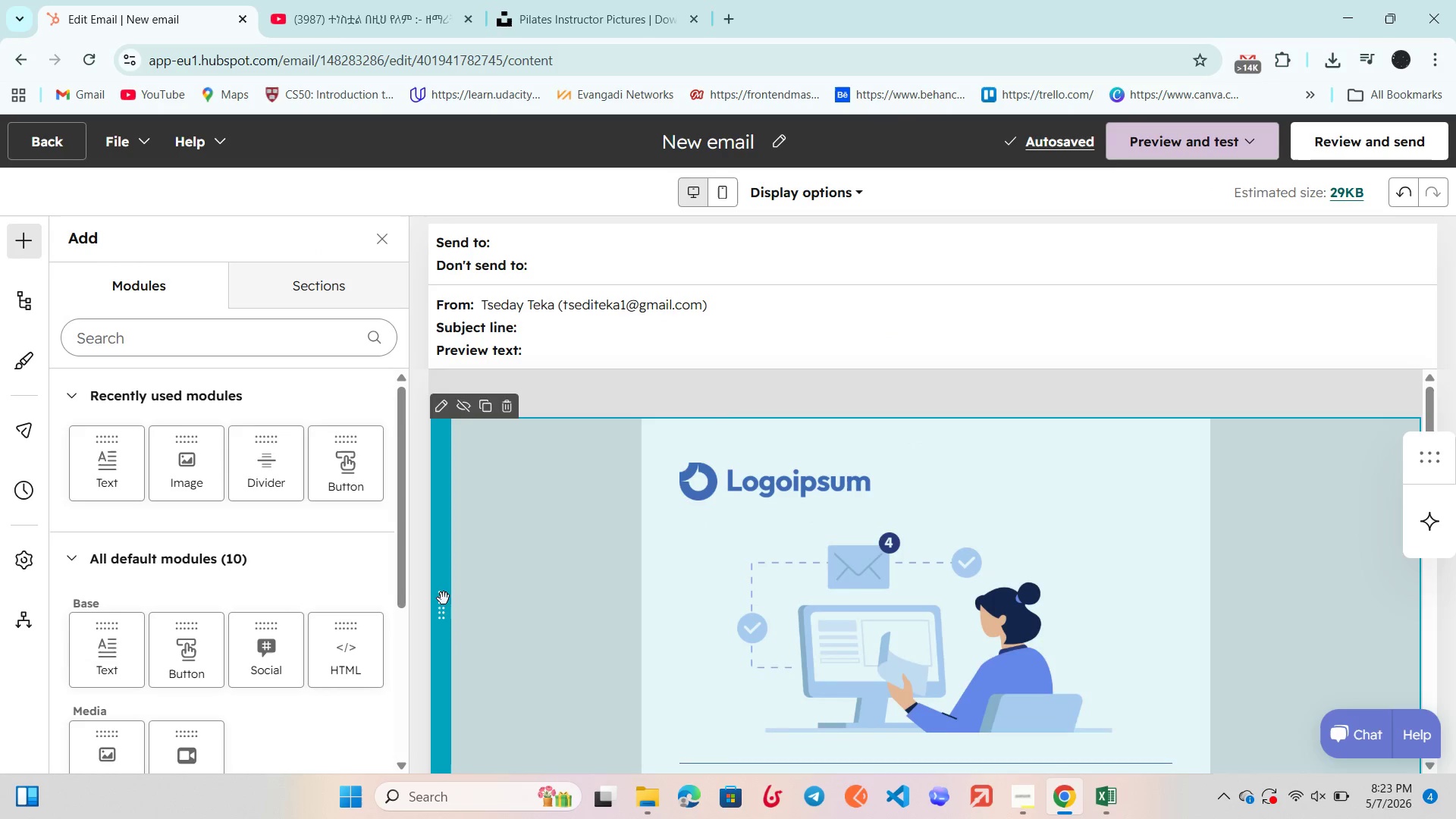 
scroll: coordinate [444, 598], scroll_direction: down, amount: 2.0
 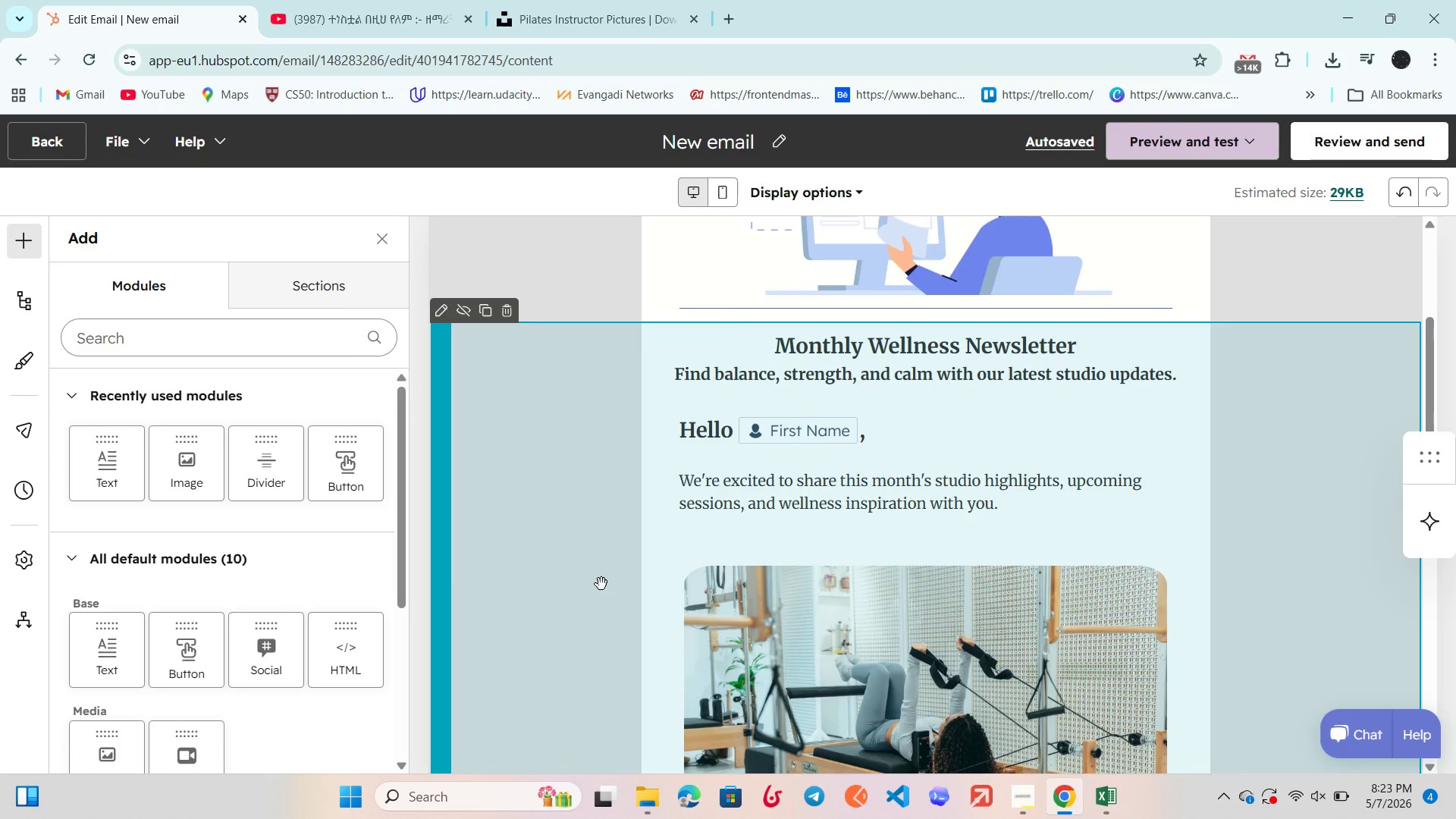 
scroll: coordinate [601, 584], scroll_direction: up, amount: 2.0
 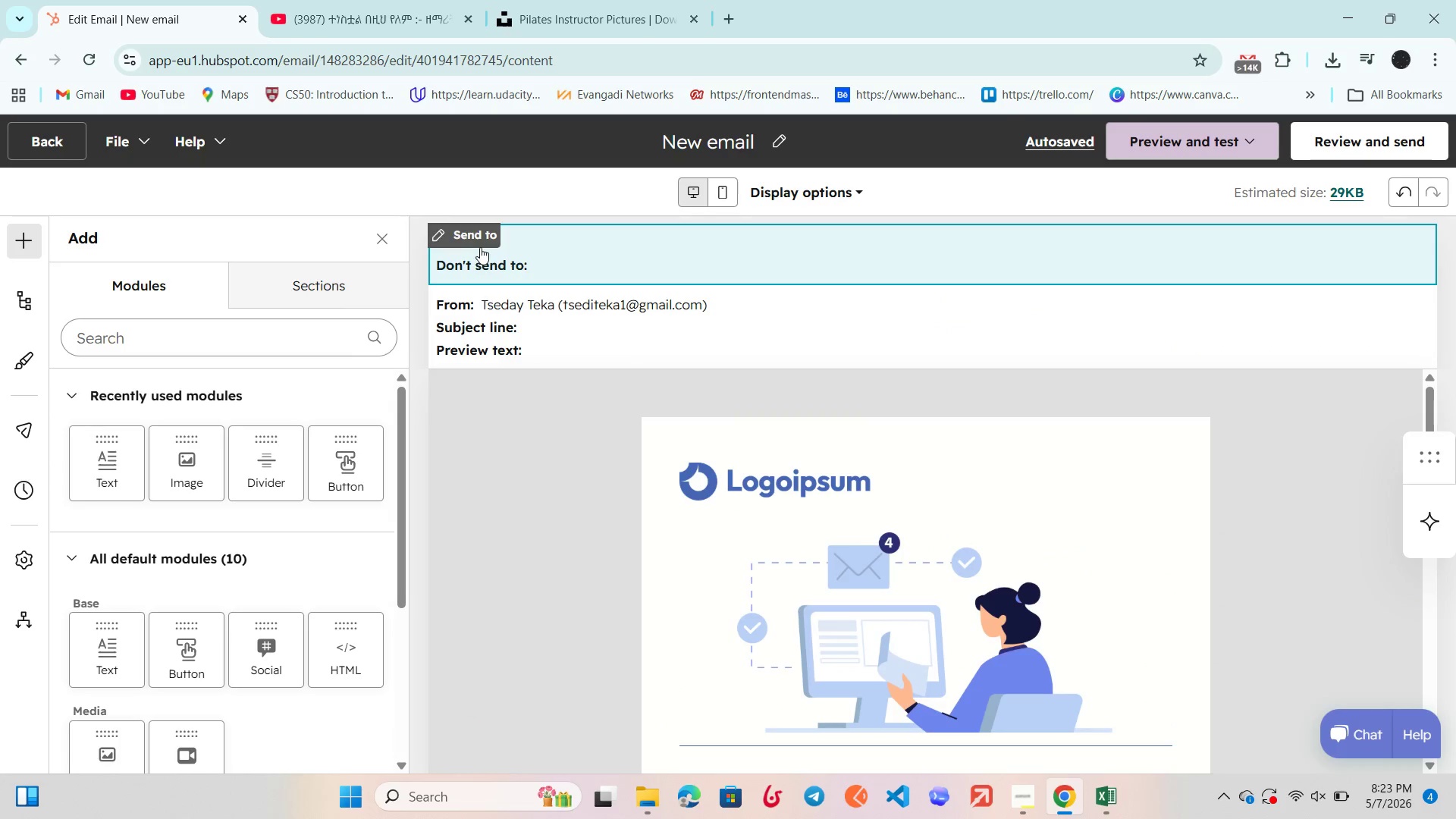 
left_click([546, 0])
 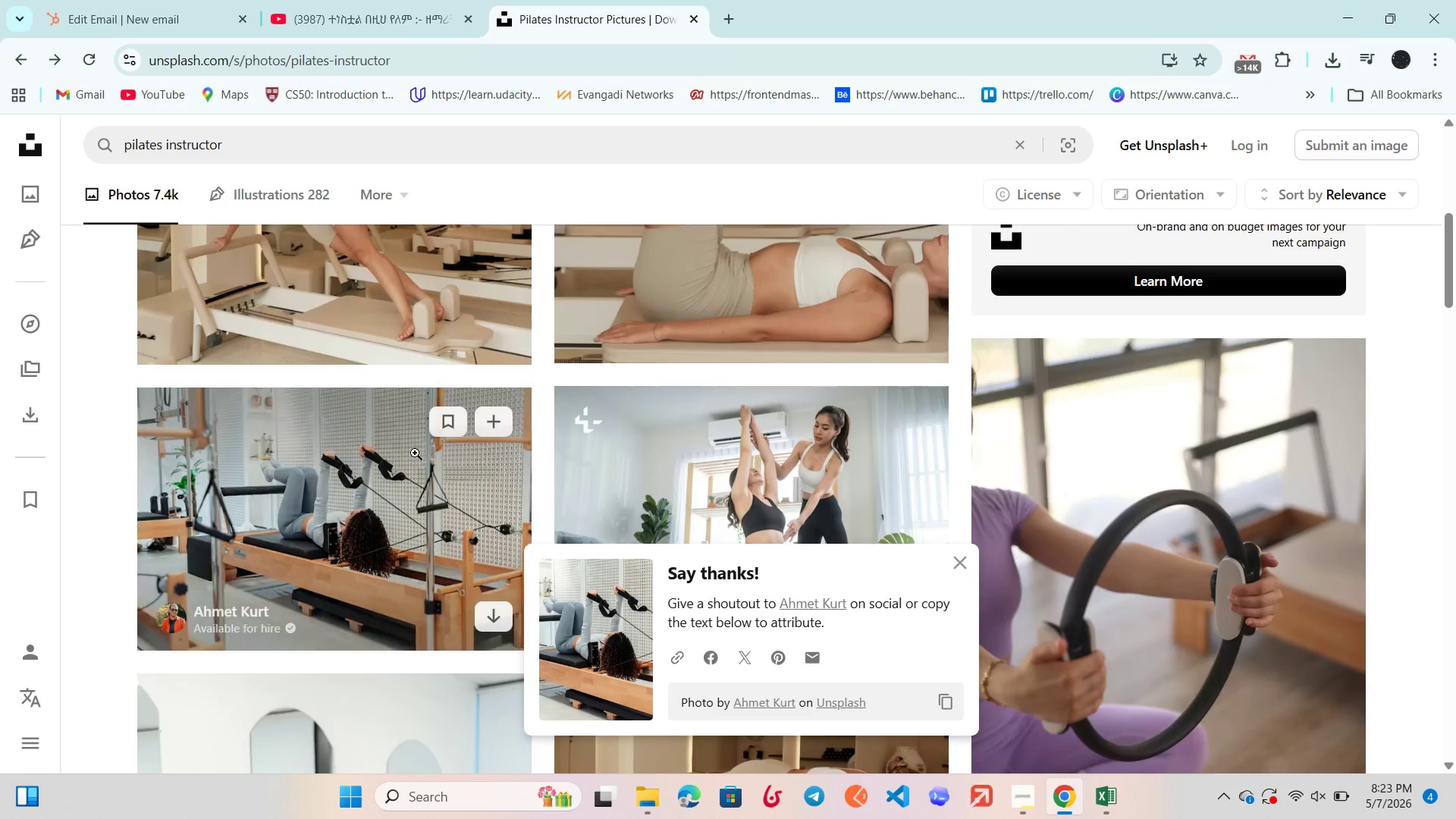 
scroll: coordinate [404, 445], scroll_direction: down, amount: 3.0
 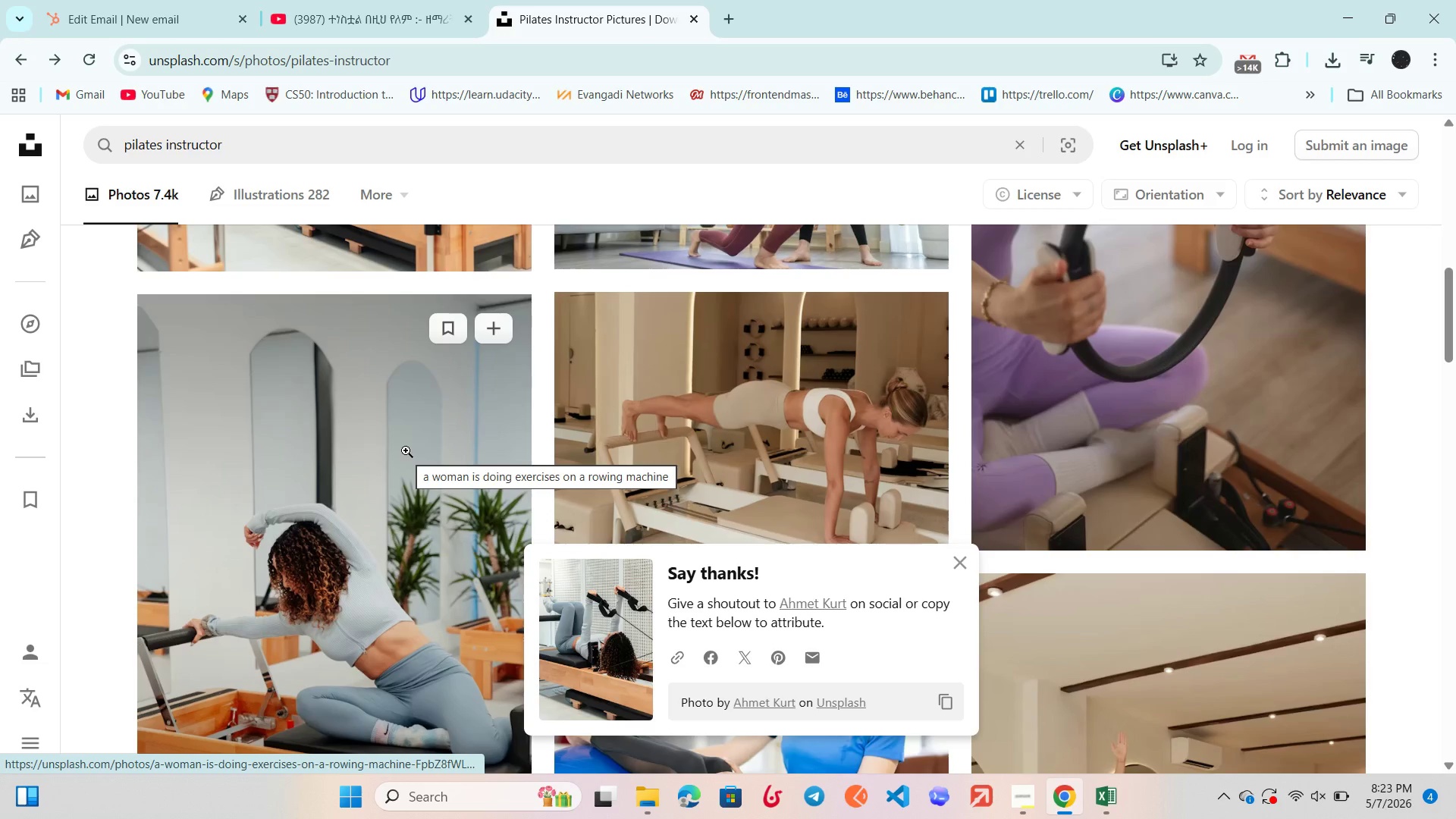 
wait(16.6)
 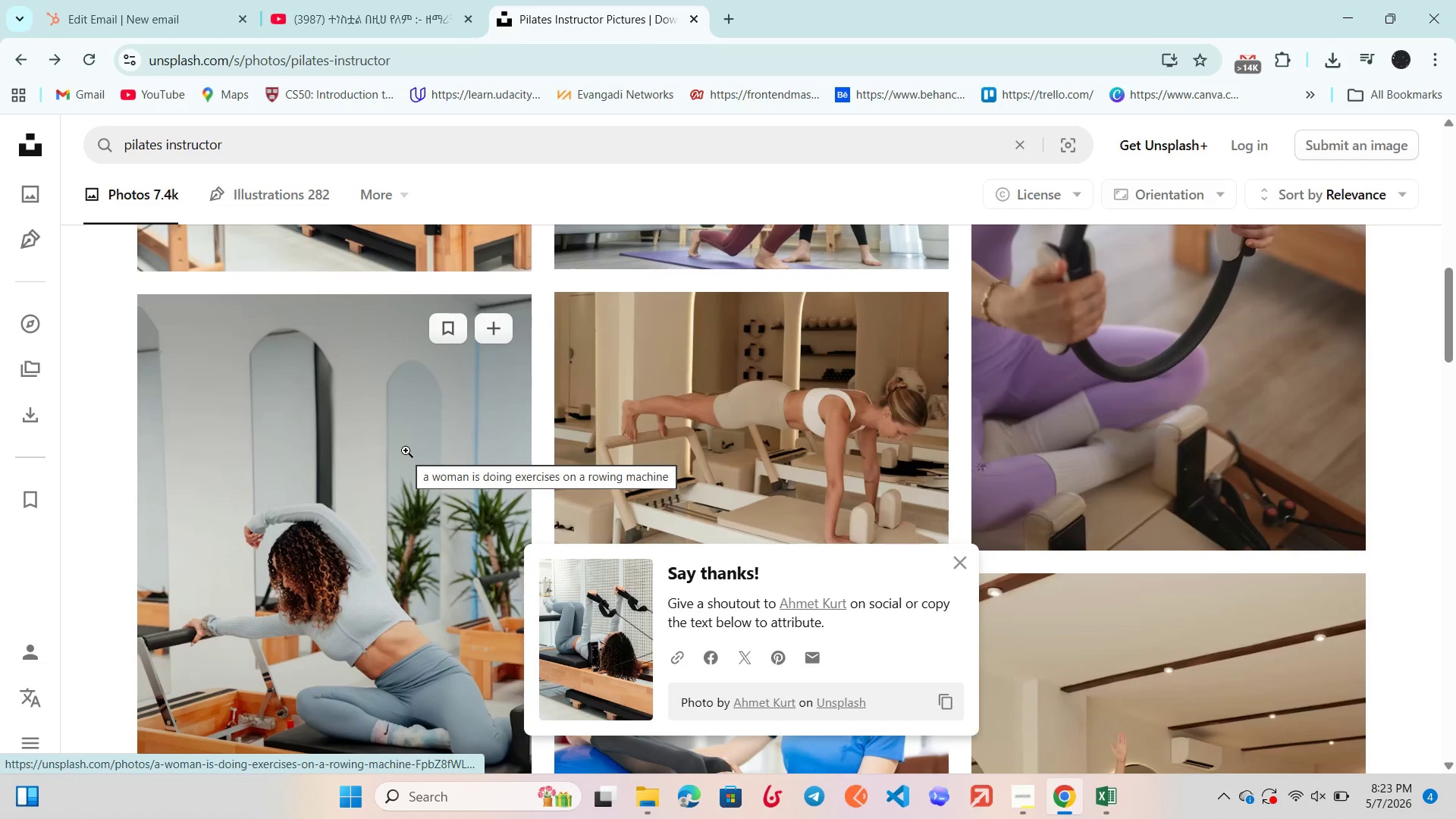 
left_click([304, 143])
 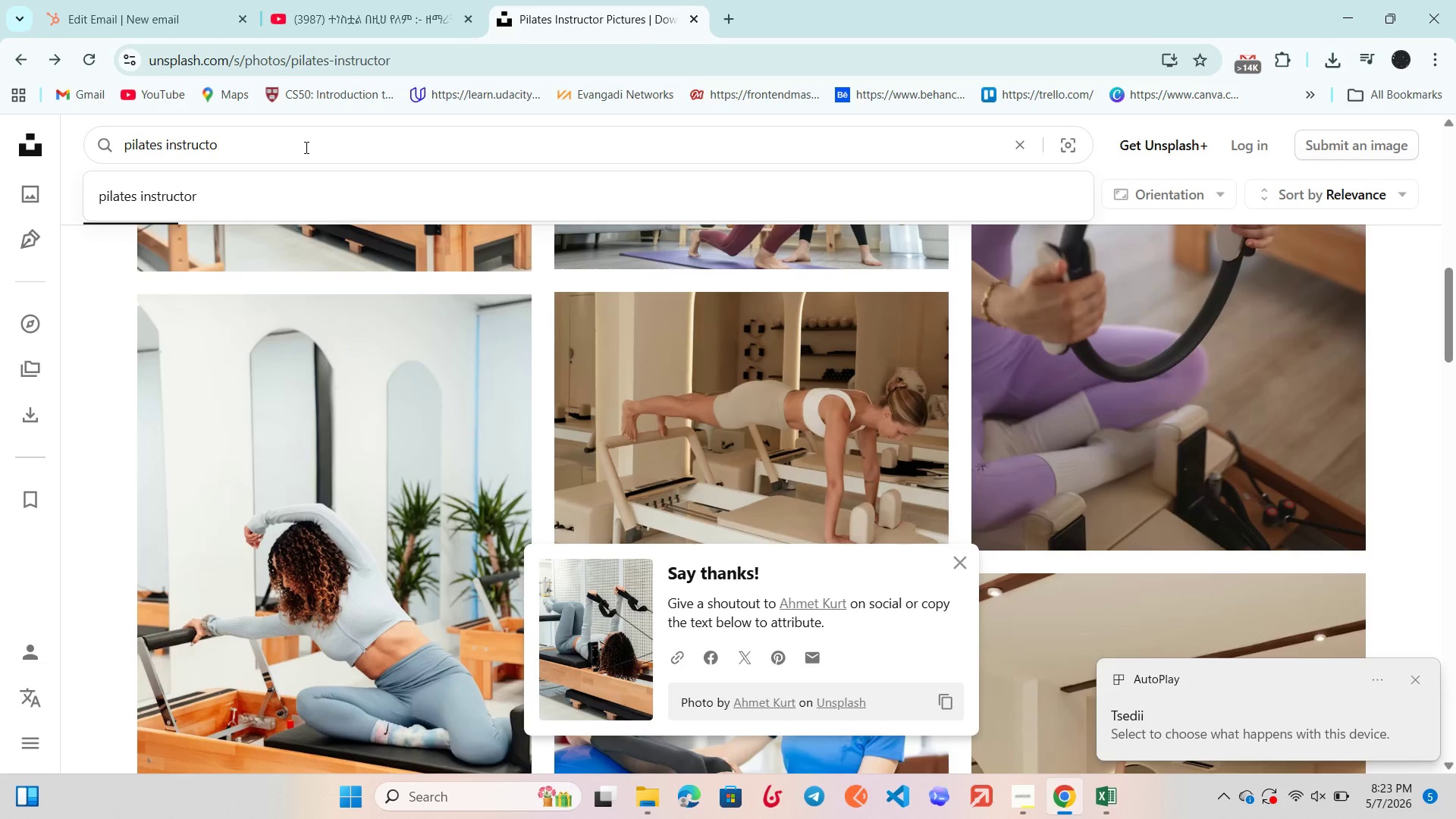 
hold_key(key=Backspace, duration=1.24)
 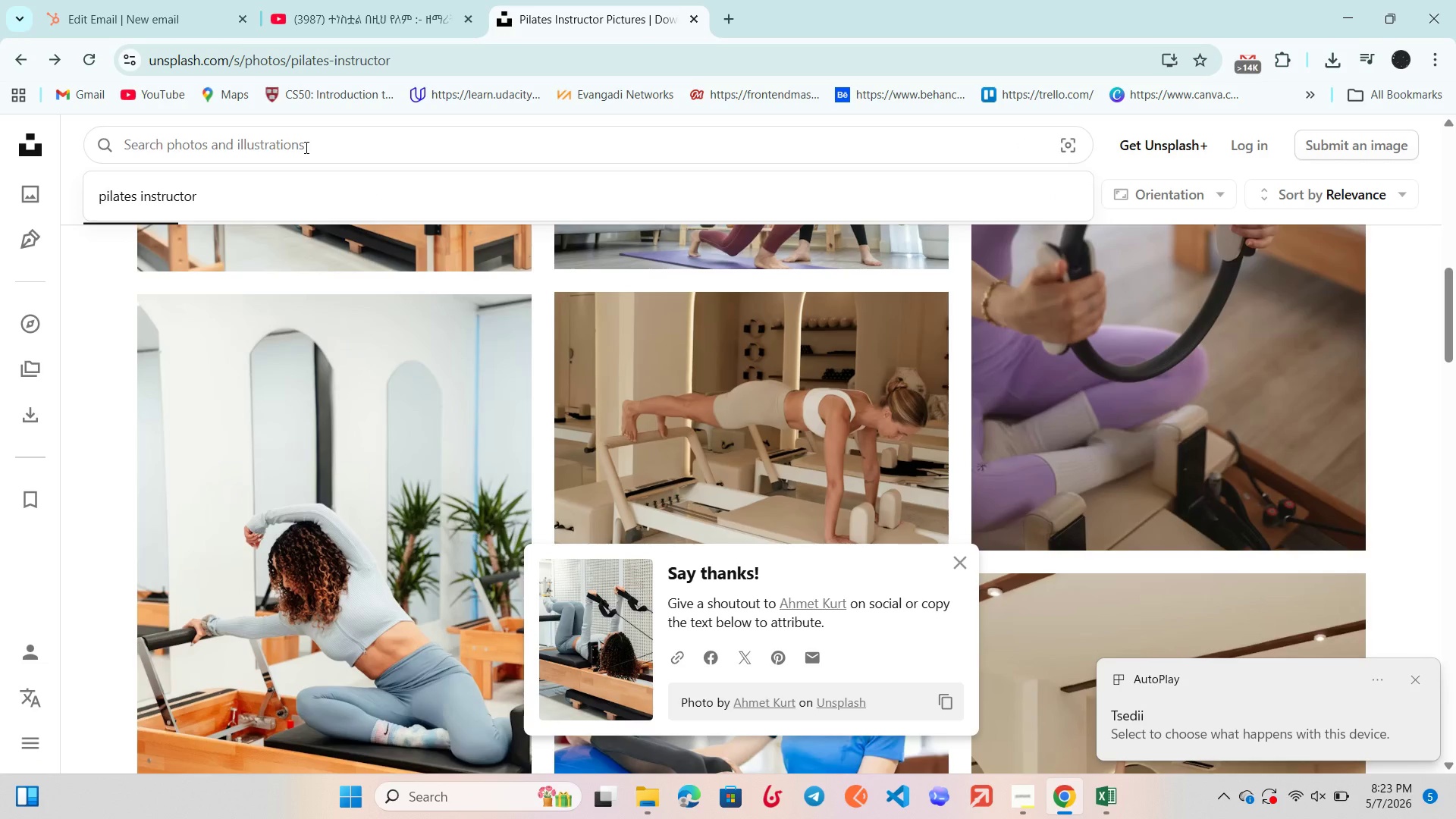 
type(yoga )
 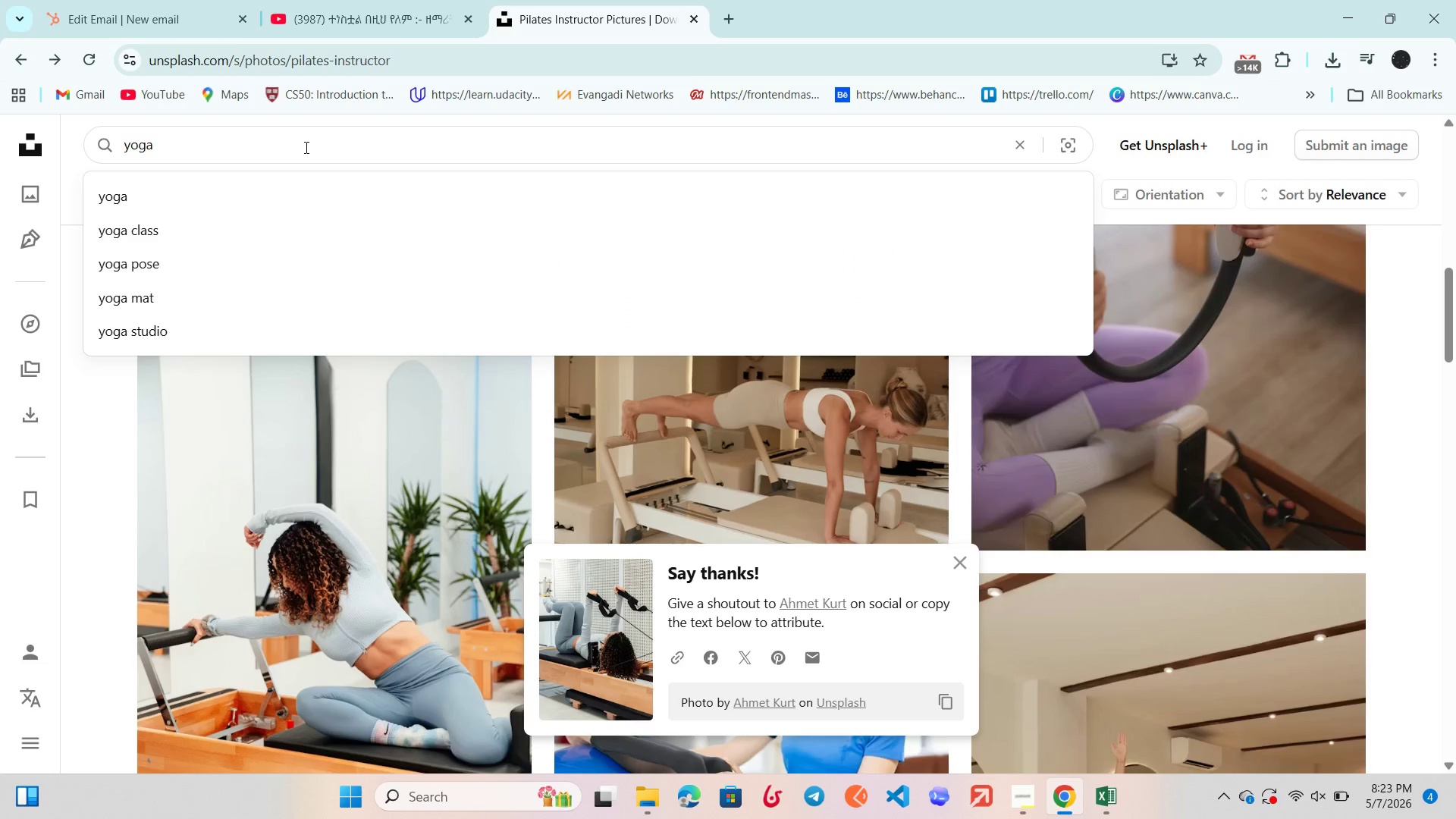 
left_click([340, 325])
 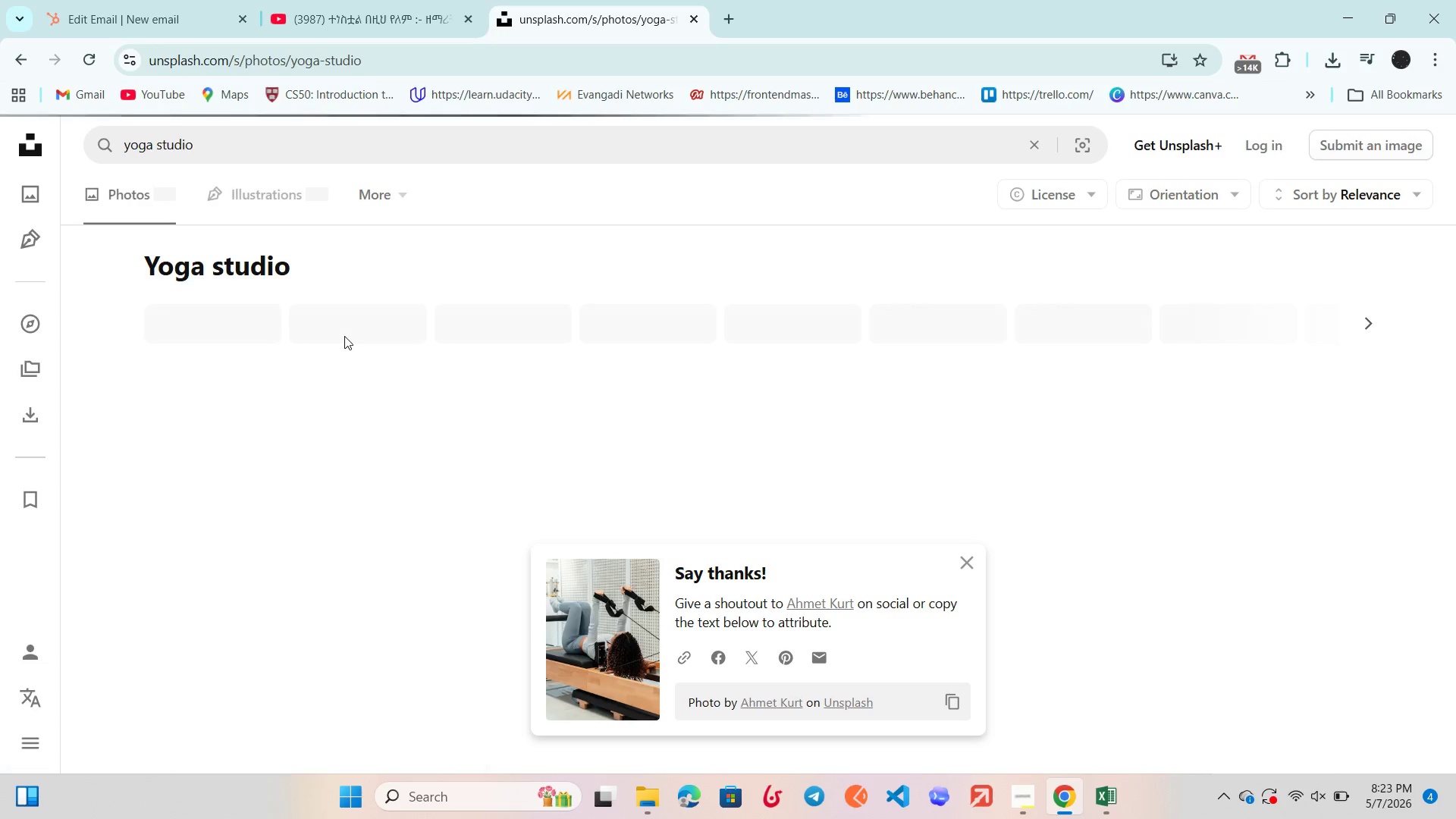 
mouse_move([363, 358])
 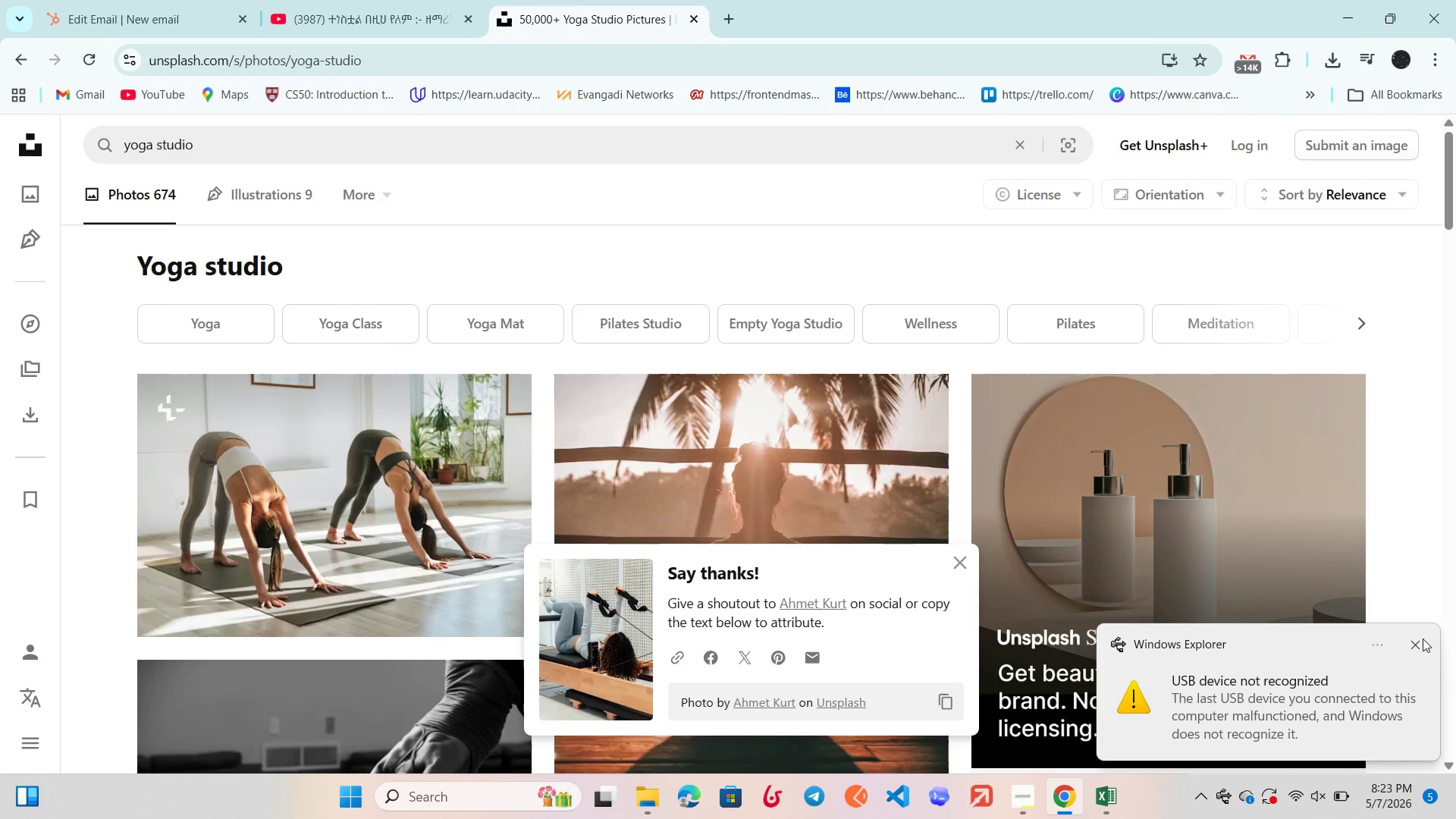 
left_click([1423, 639])
 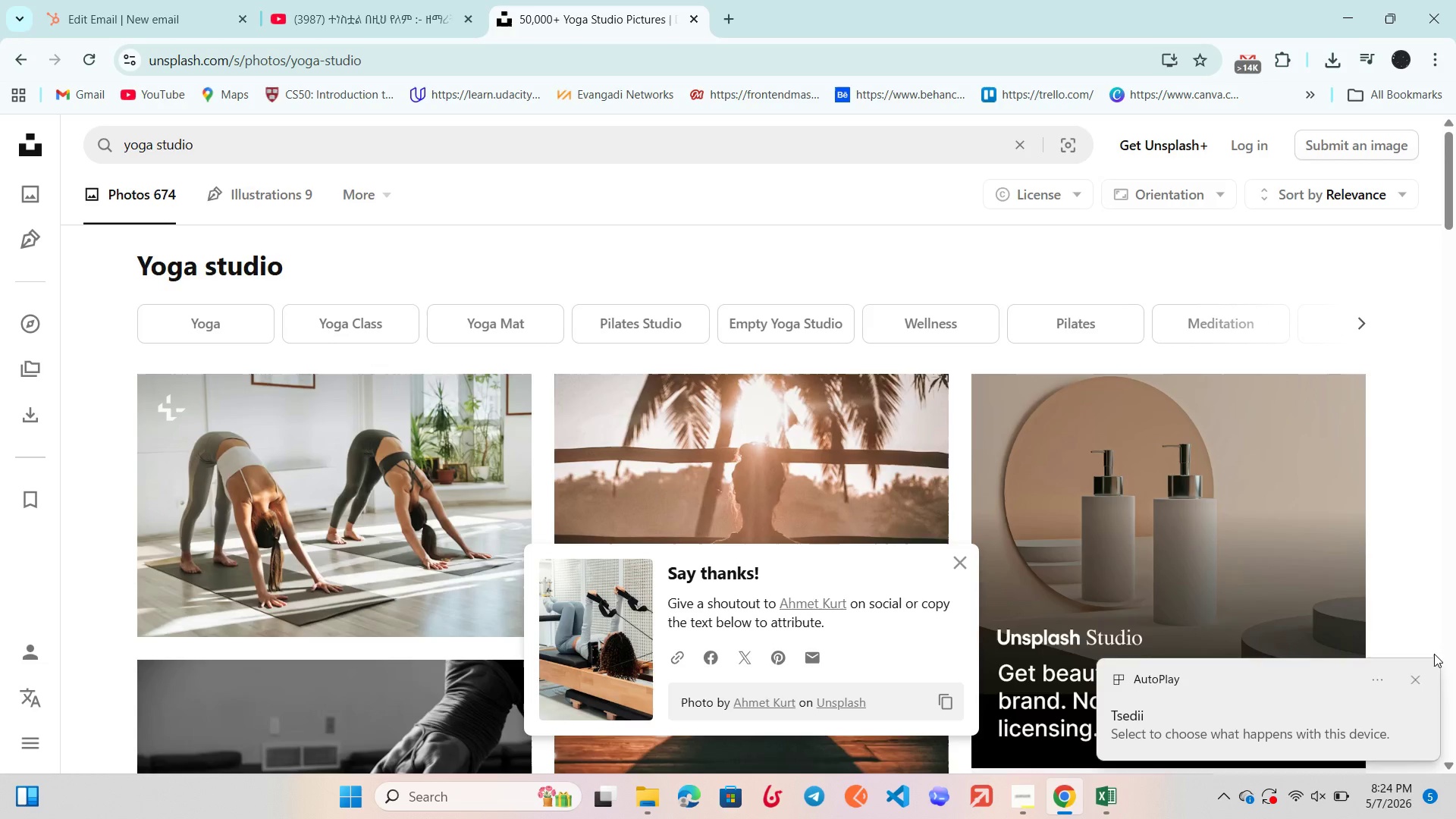 
wait(24.77)
 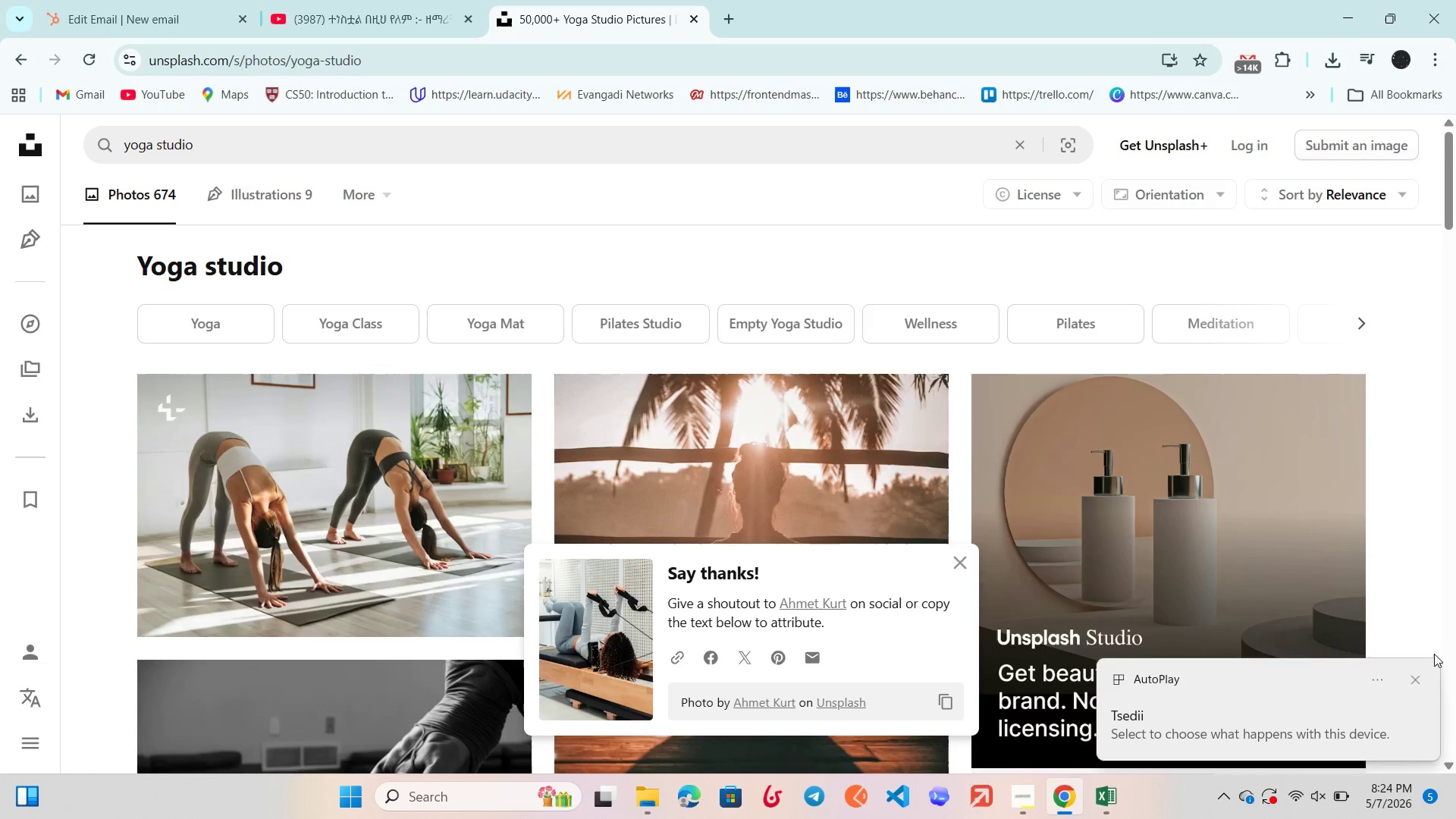 
left_click([957, 554])
 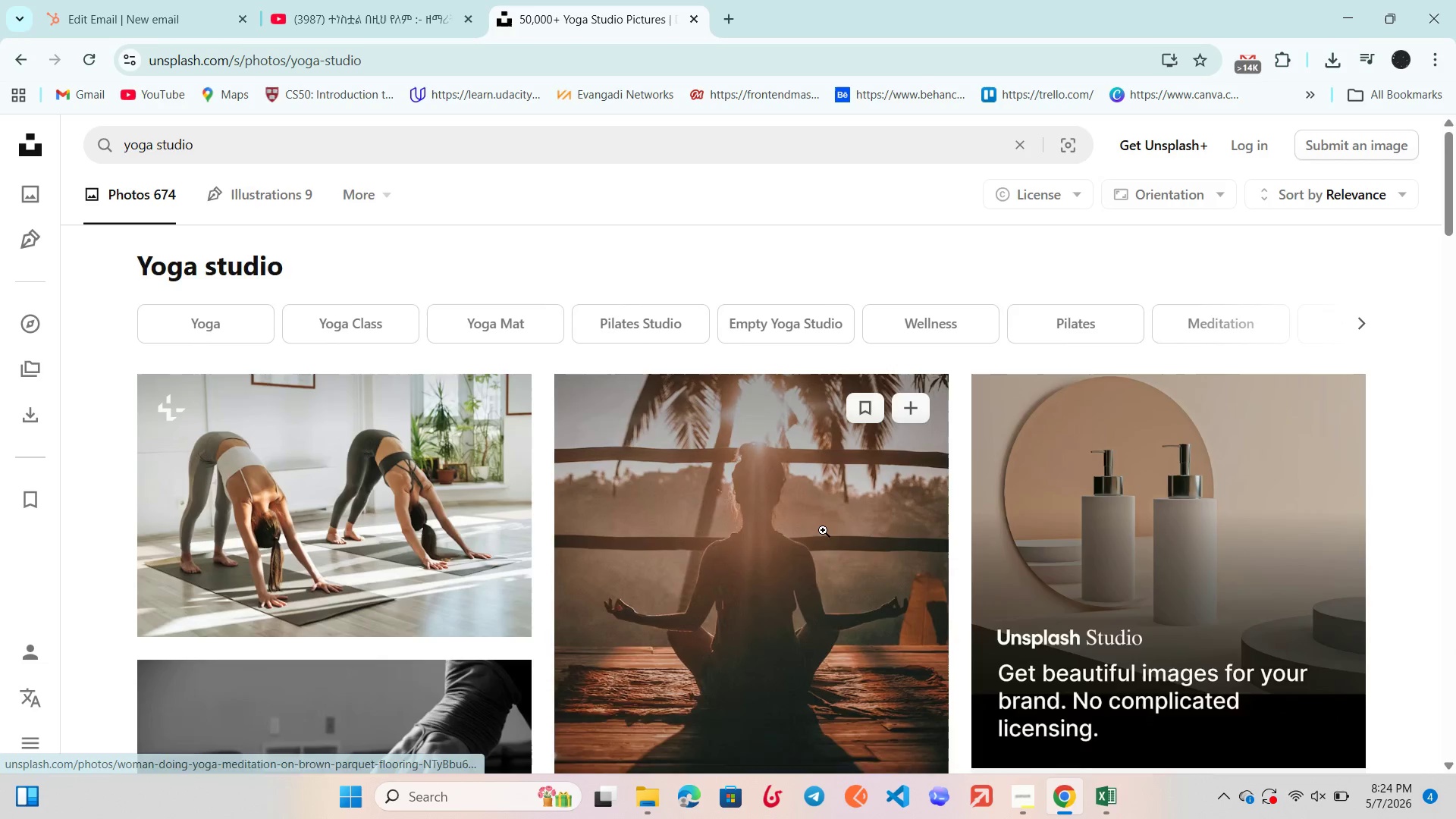 
scroll: coordinate [823, 530], scroll_direction: down, amount: 14.0
 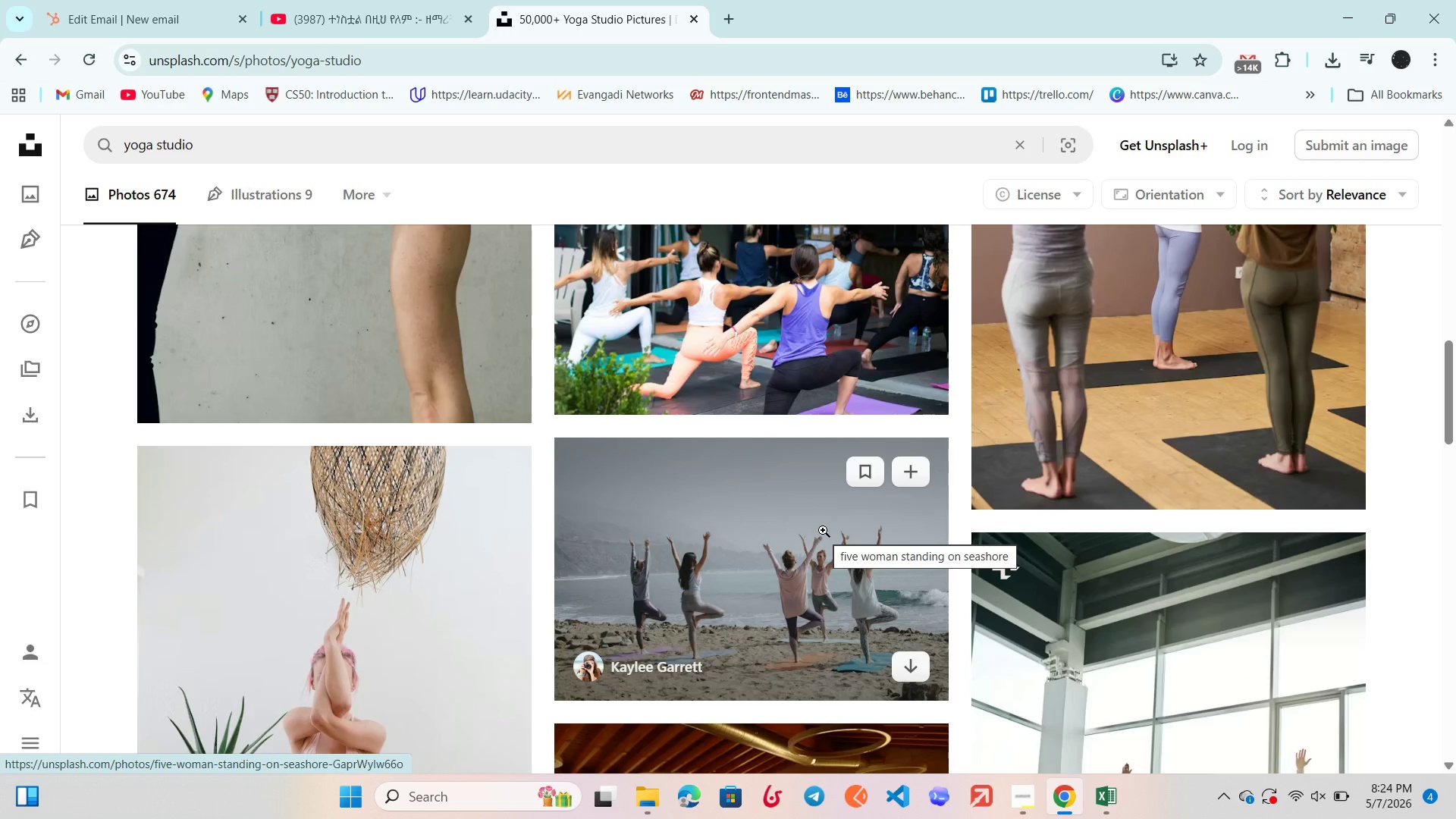 
scroll: coordinate [823, 530], scroll_direction: up, amount: 2.0
 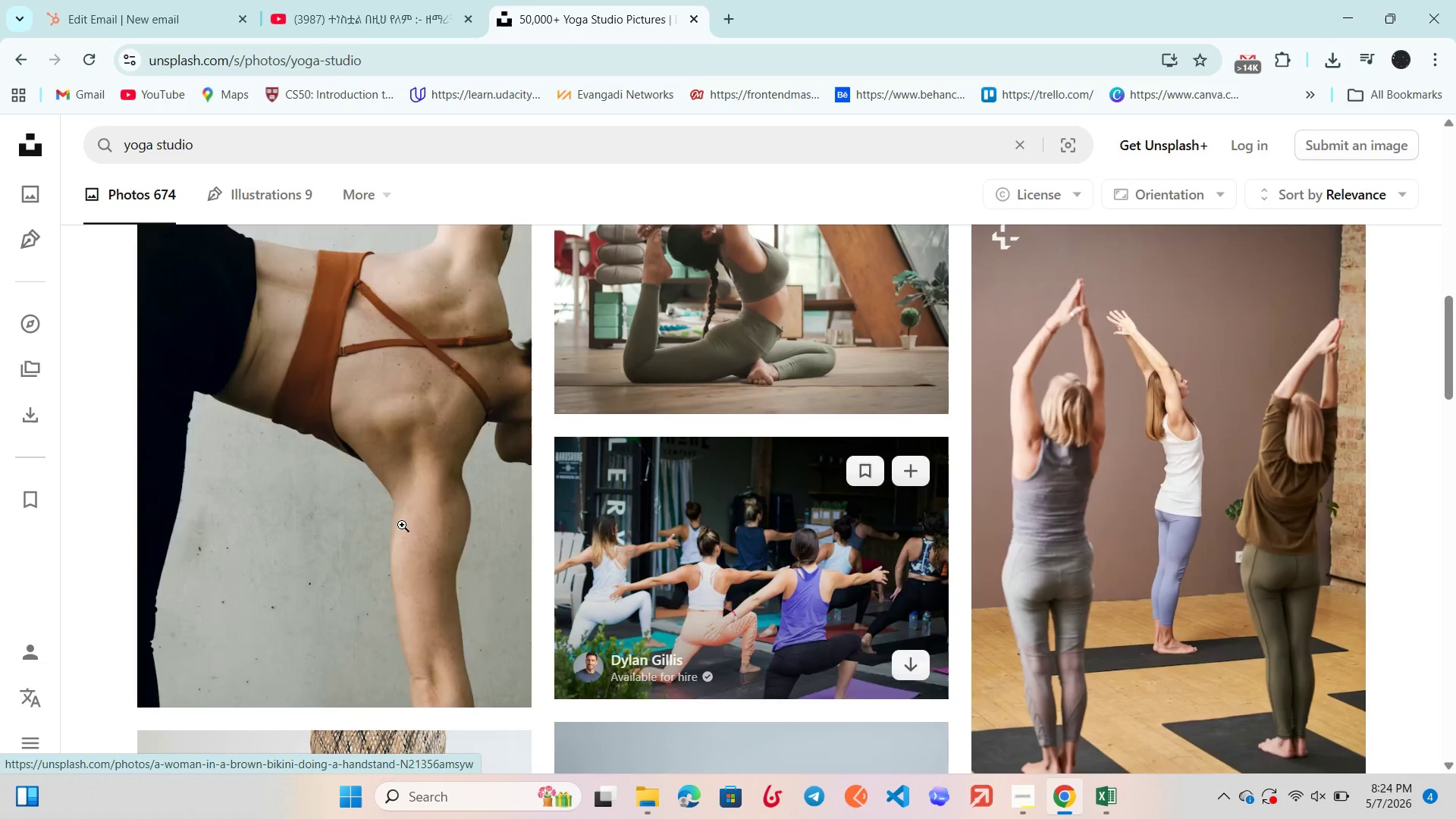 
scroll: coordinate [412, 522], scroll_direction: down, amount: 10.0
 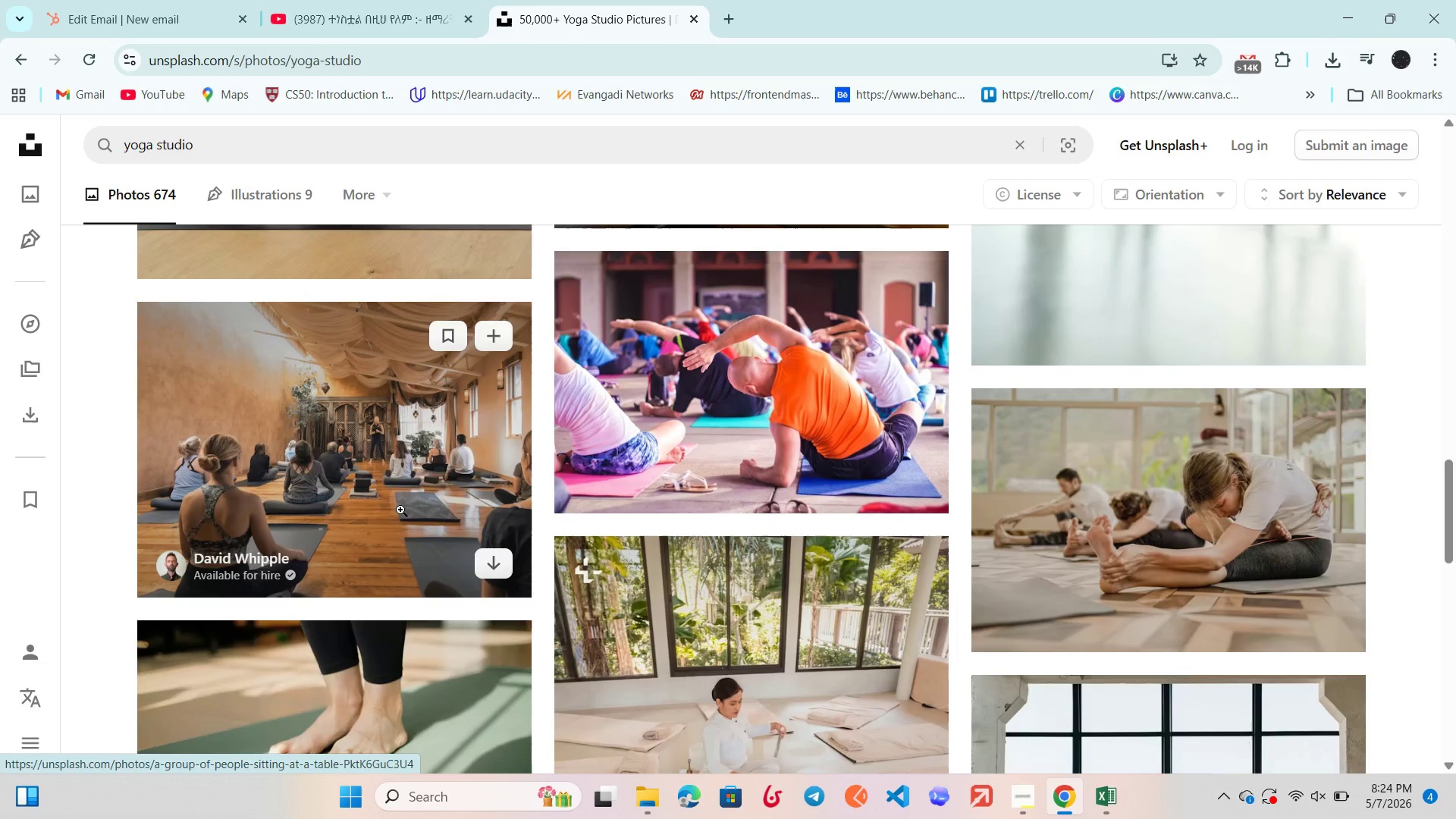 
left_click([400, 510])
 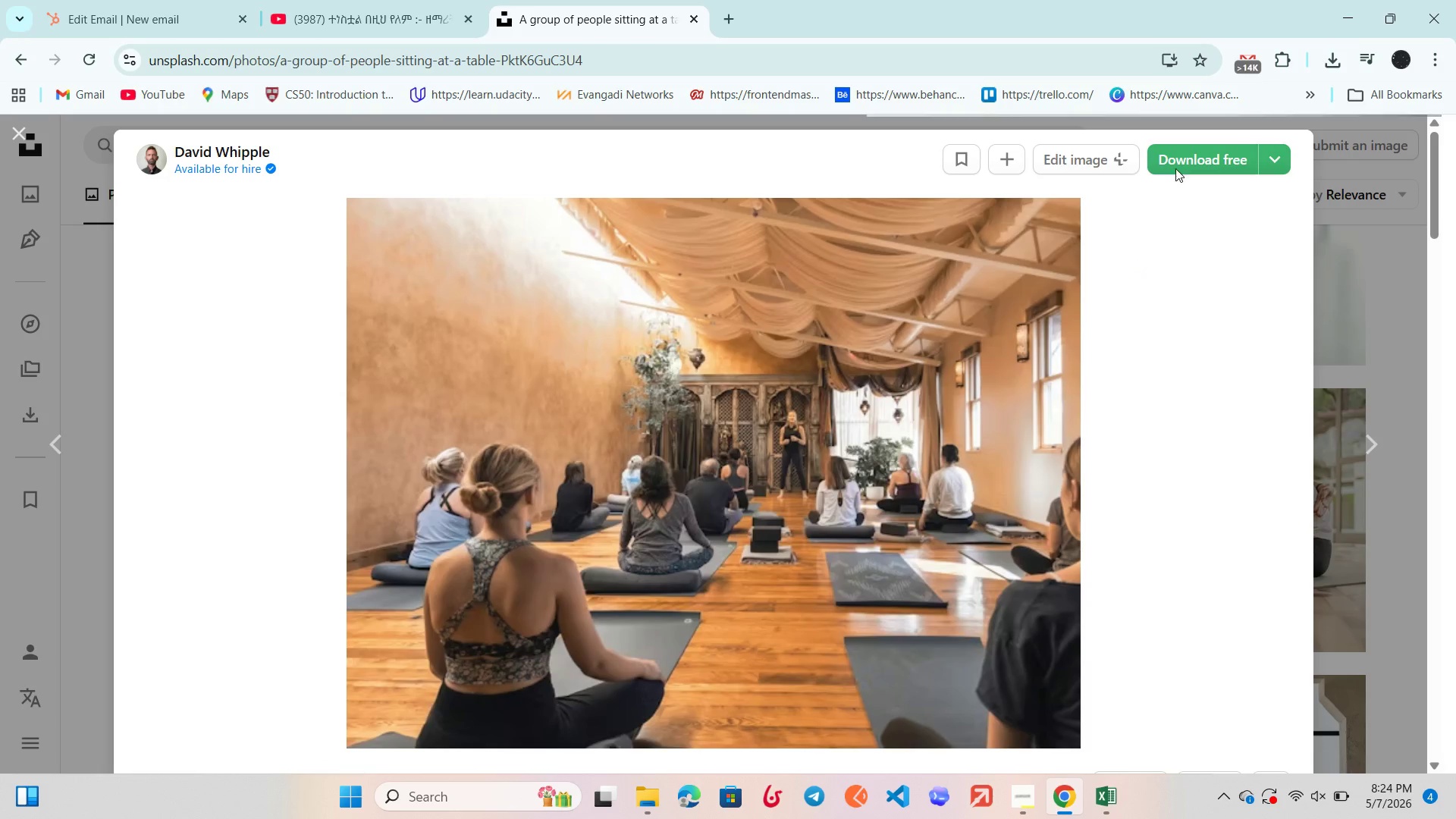 
left_click([1177, 157])
 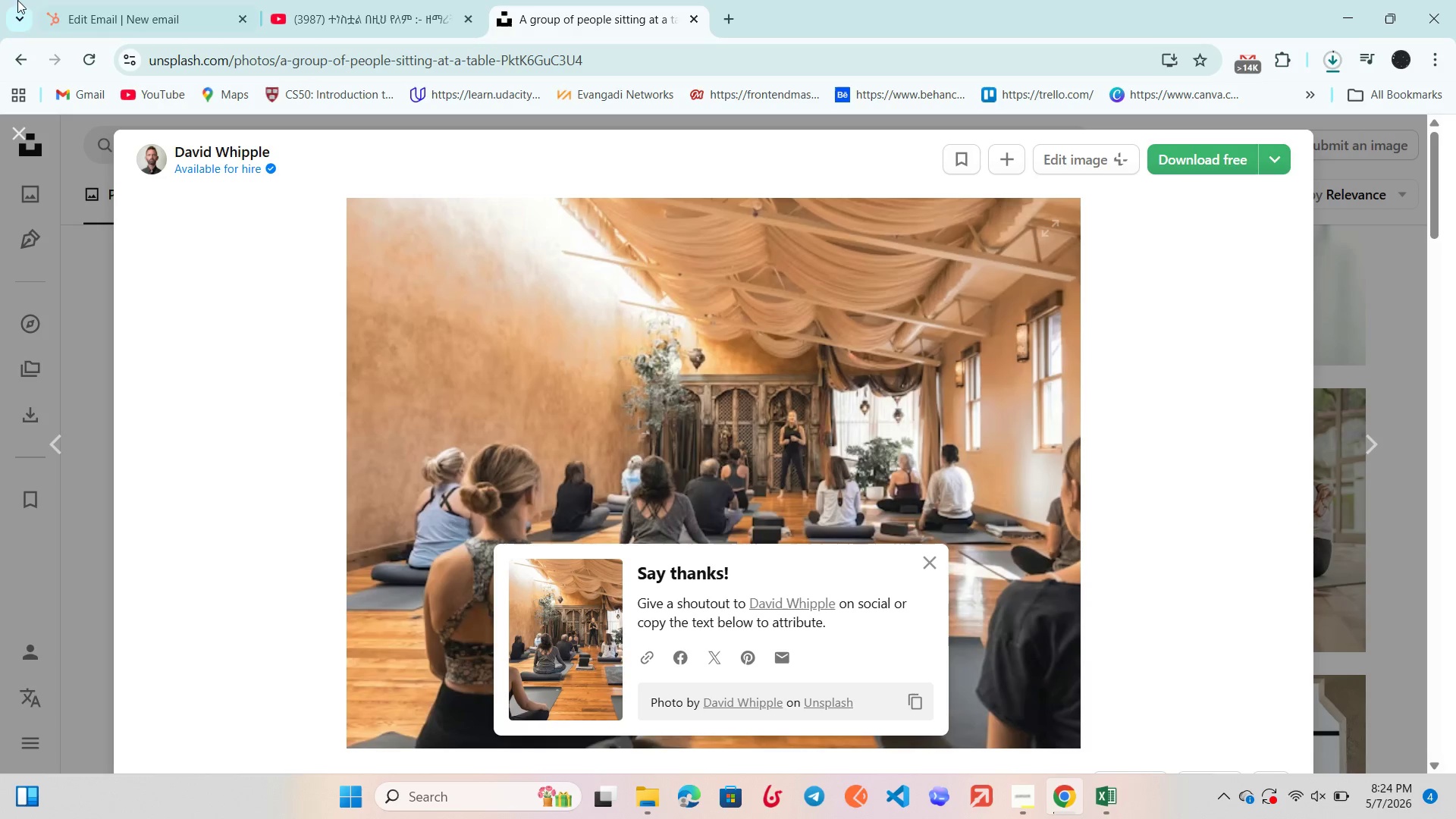 
left_click([149, 0])
 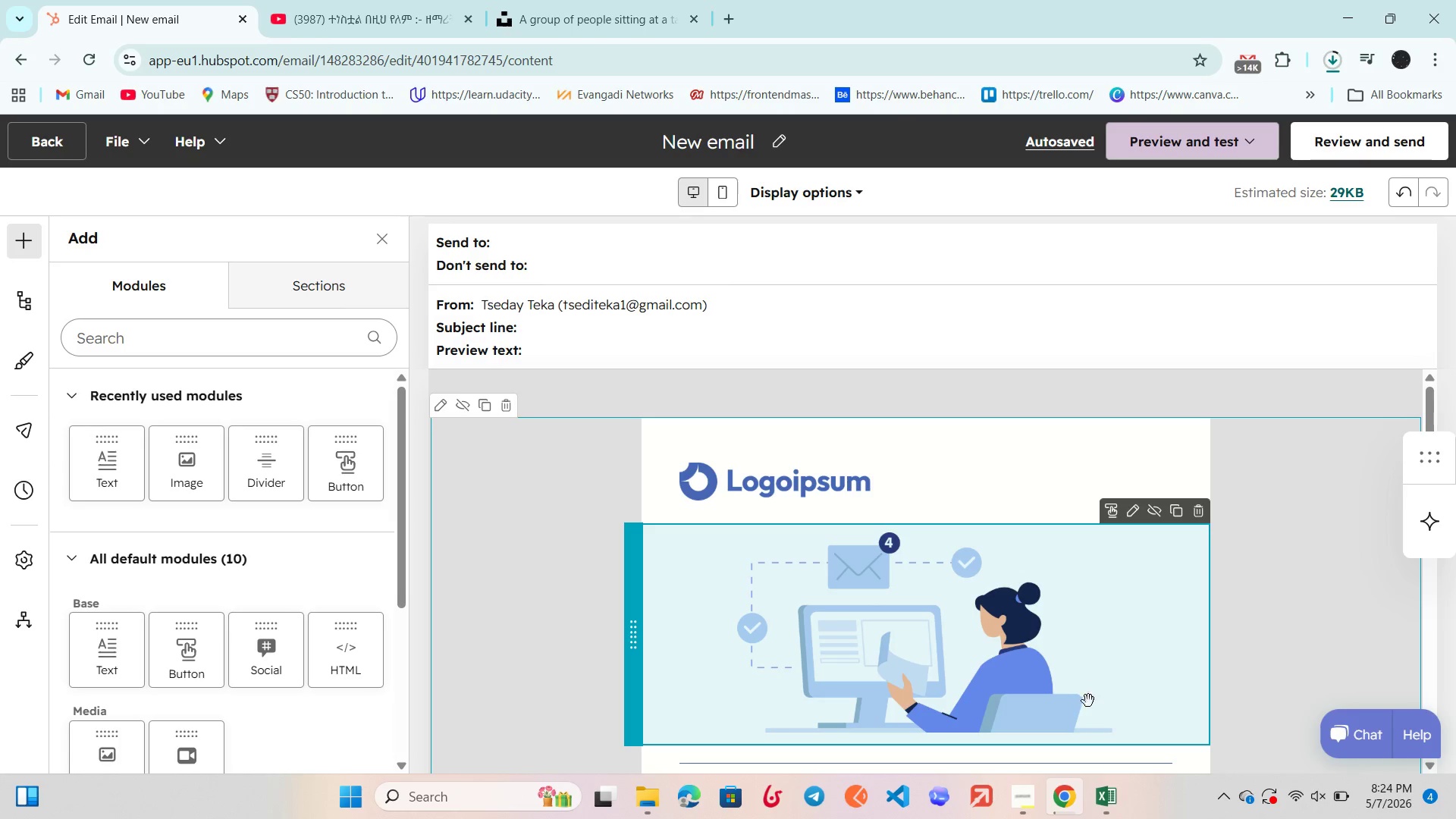 
left_click([994, 670])
 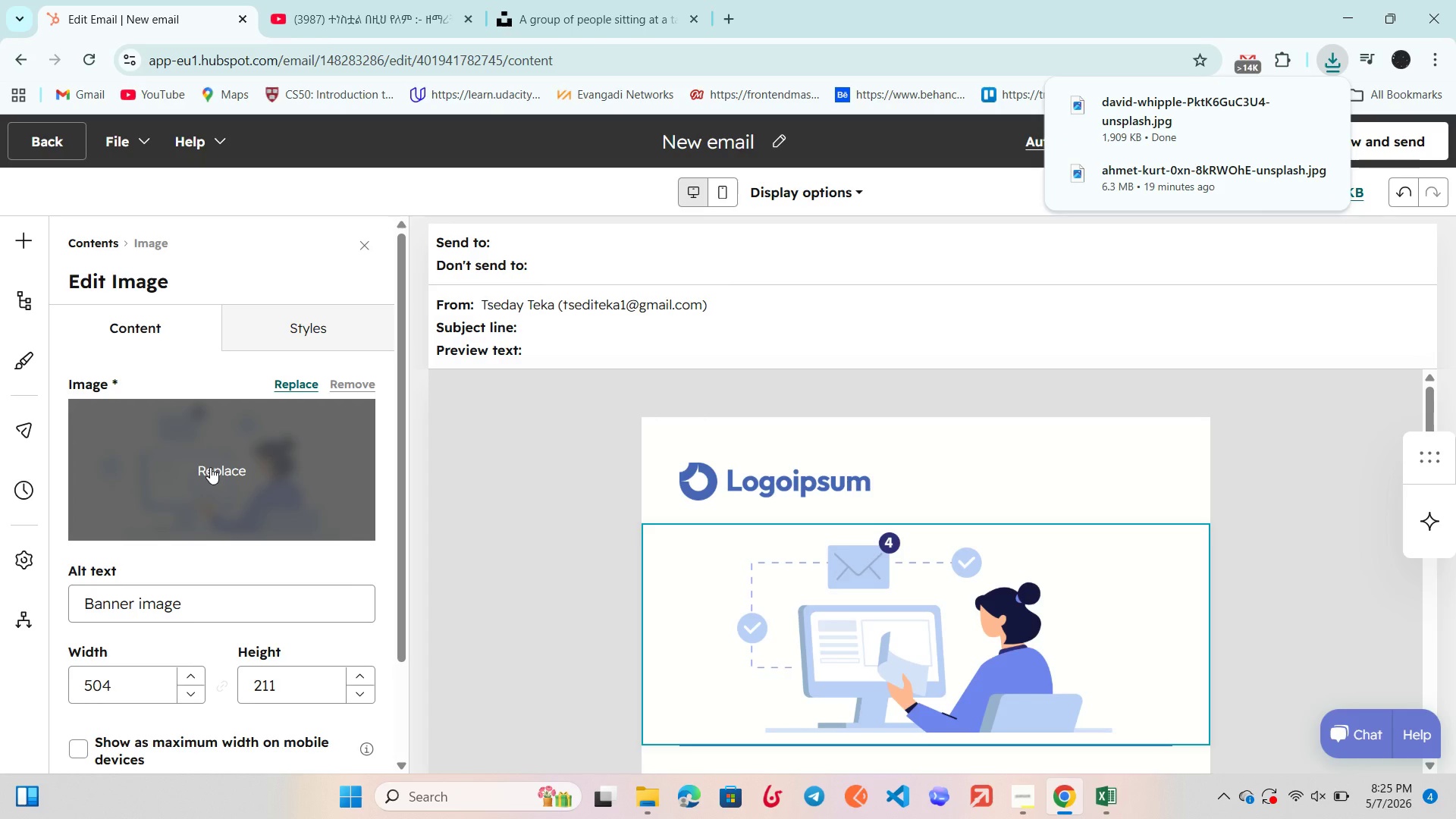 
wait(38.59)
 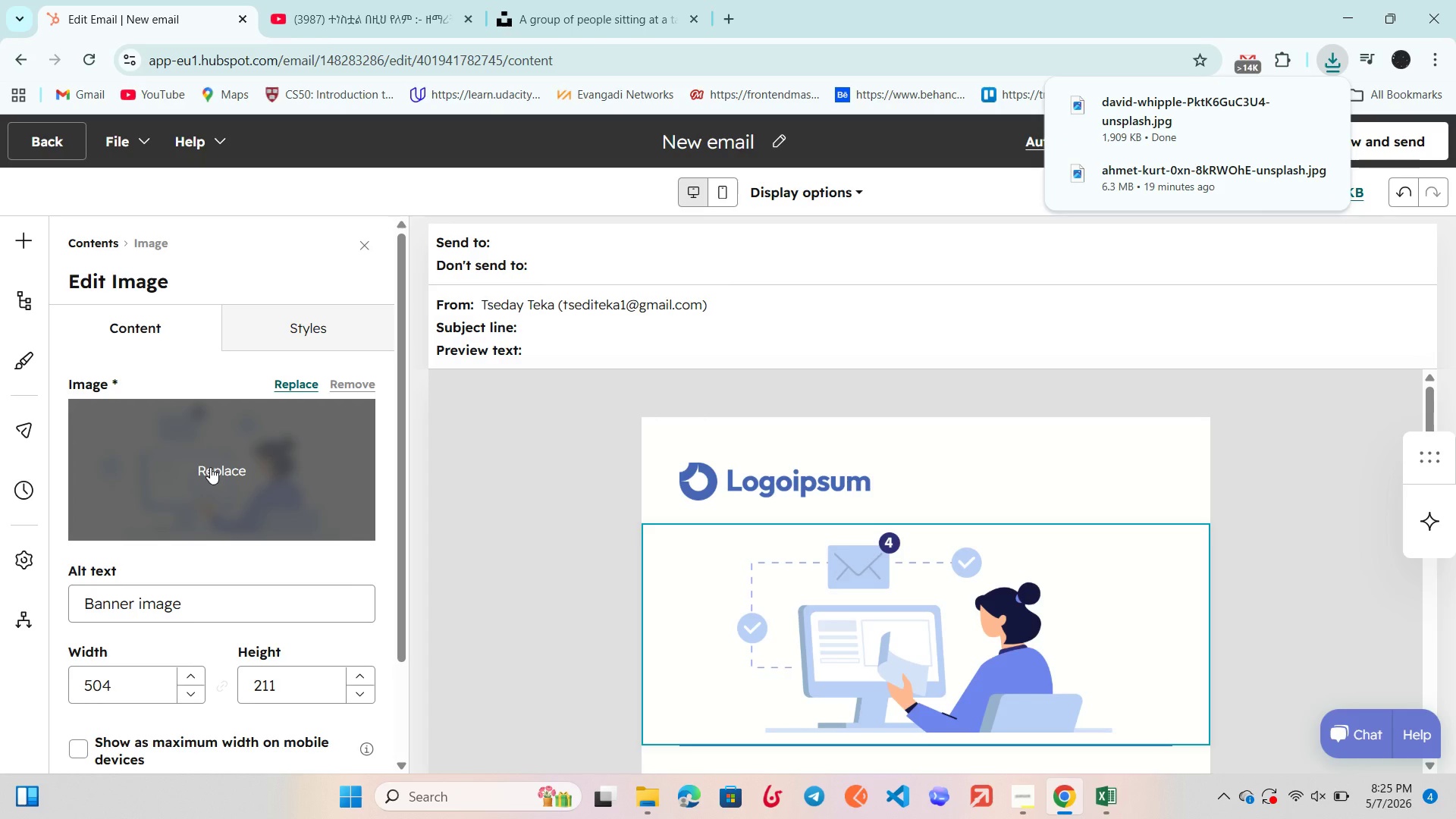 
left_click([210, 467])
 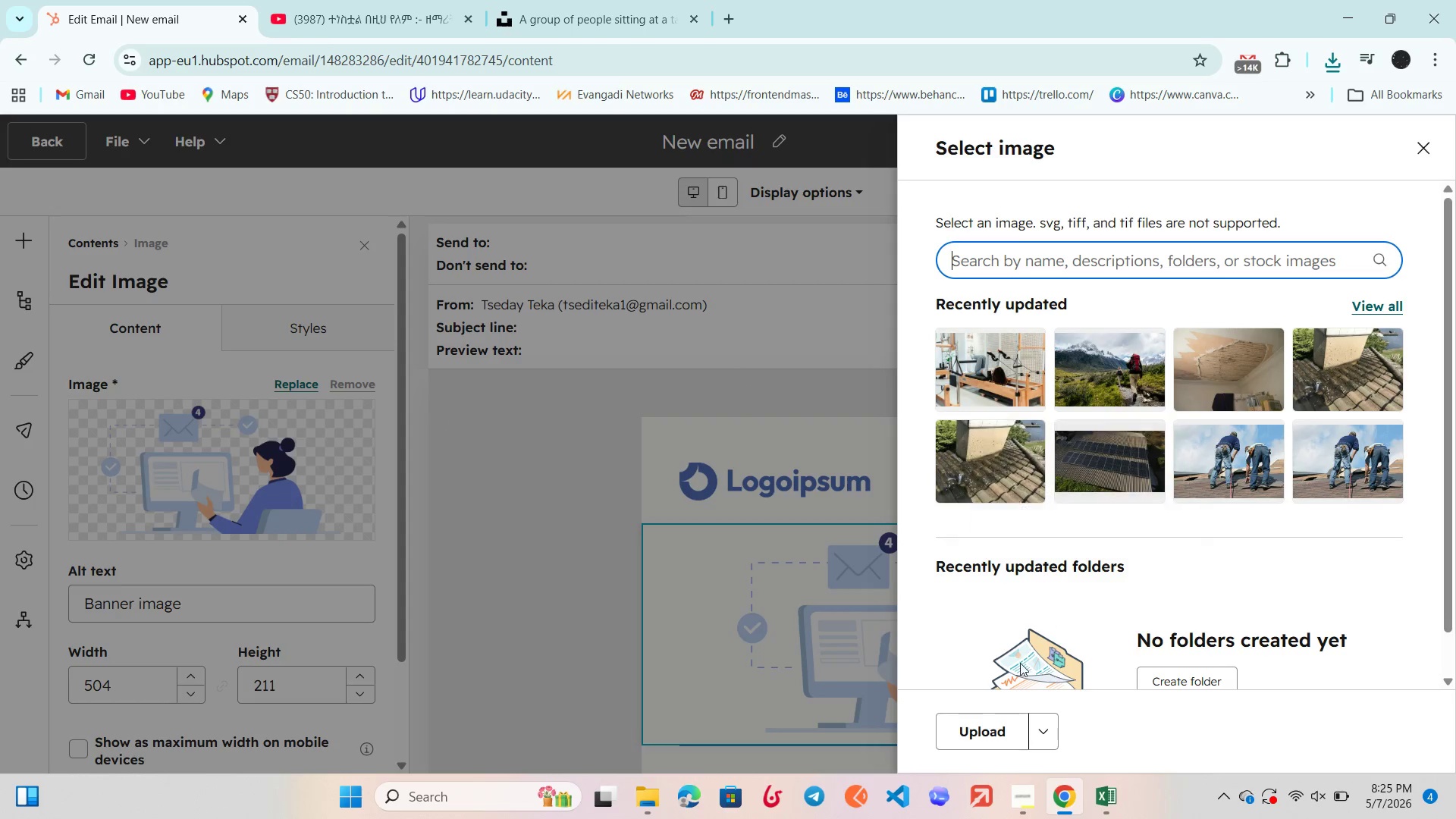 
left_click([987, 724])
 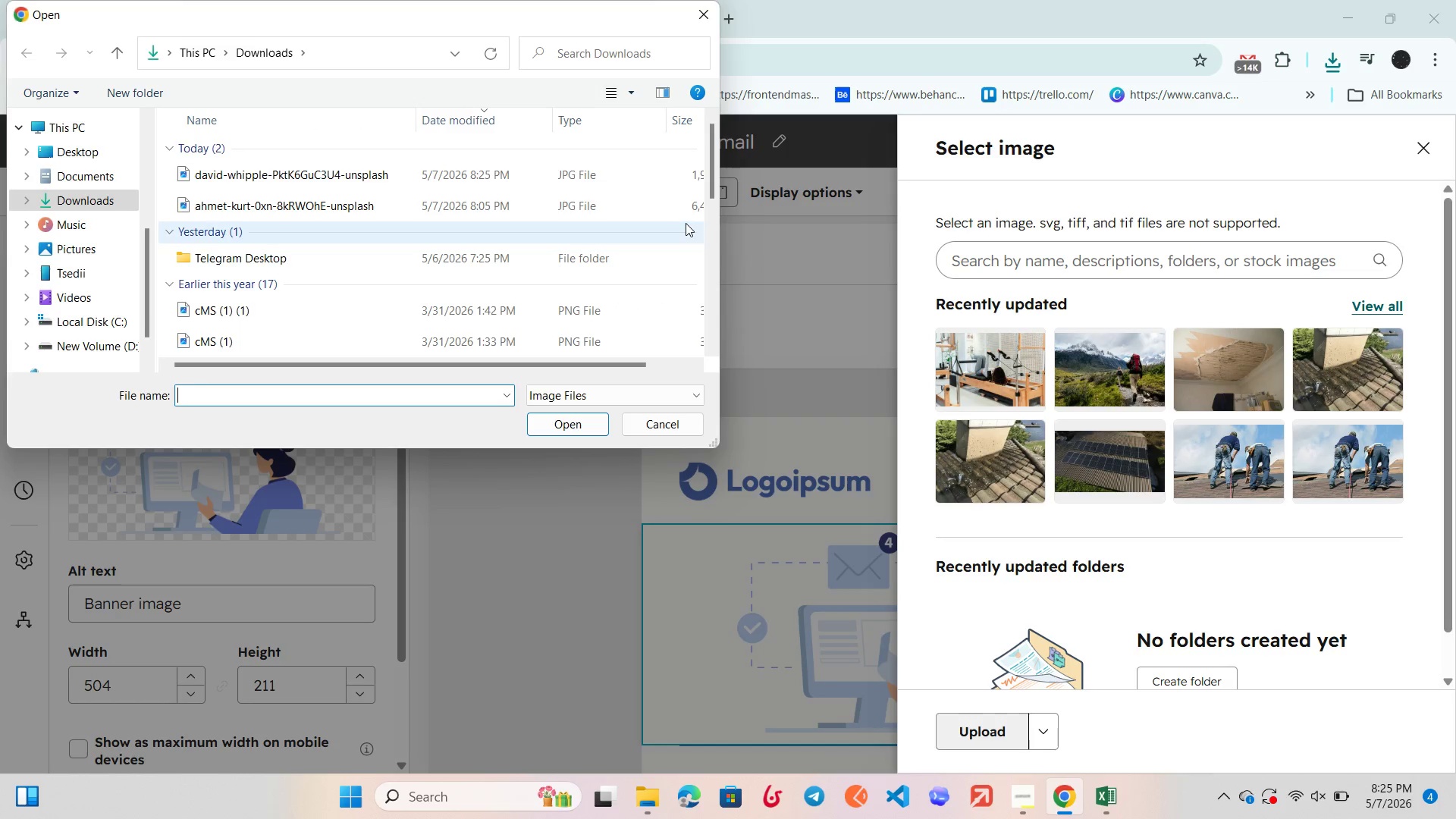 
left_click([554, 172])
 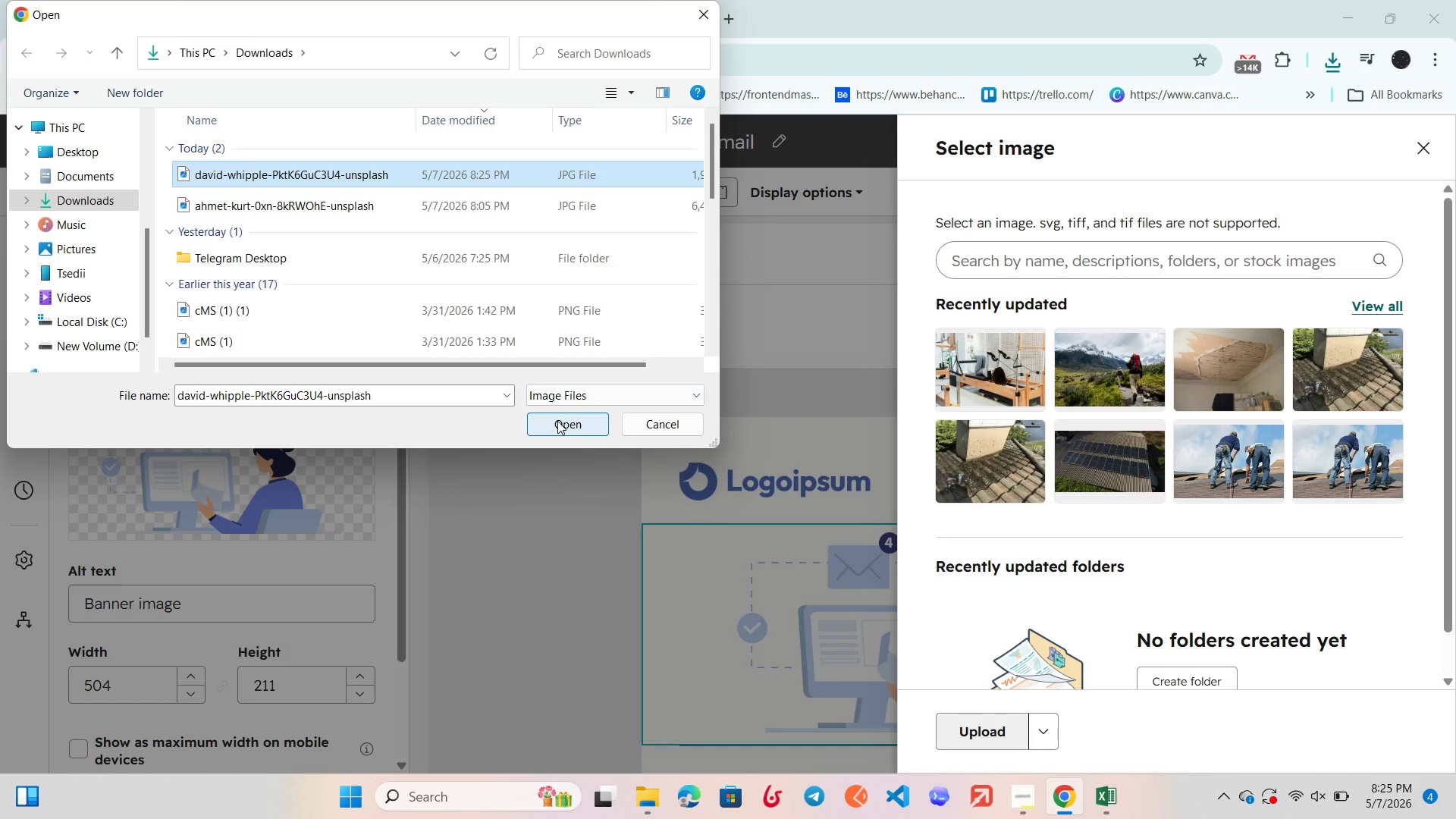 
left_click([557, 421])
 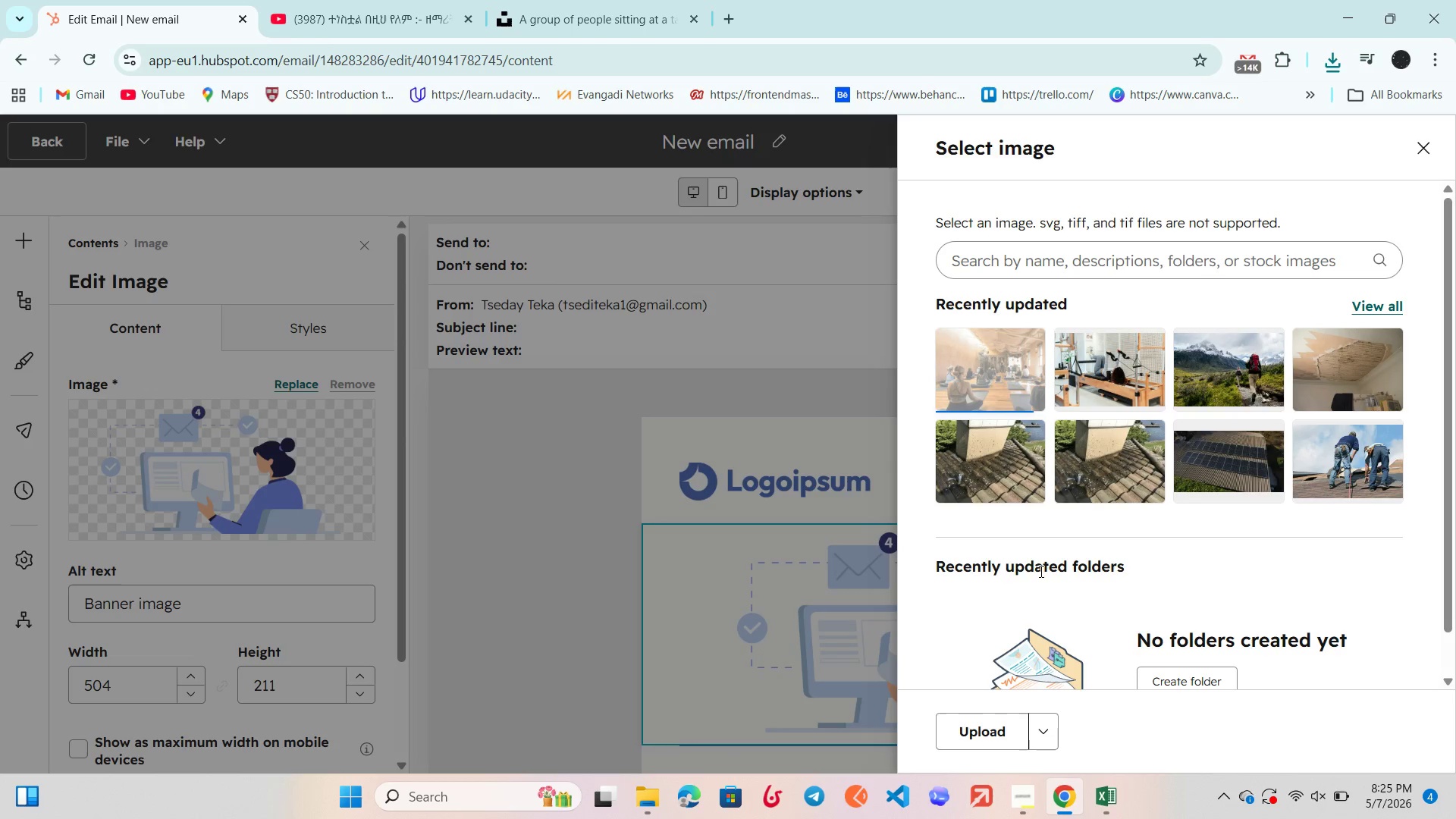 
wait(13.45)
 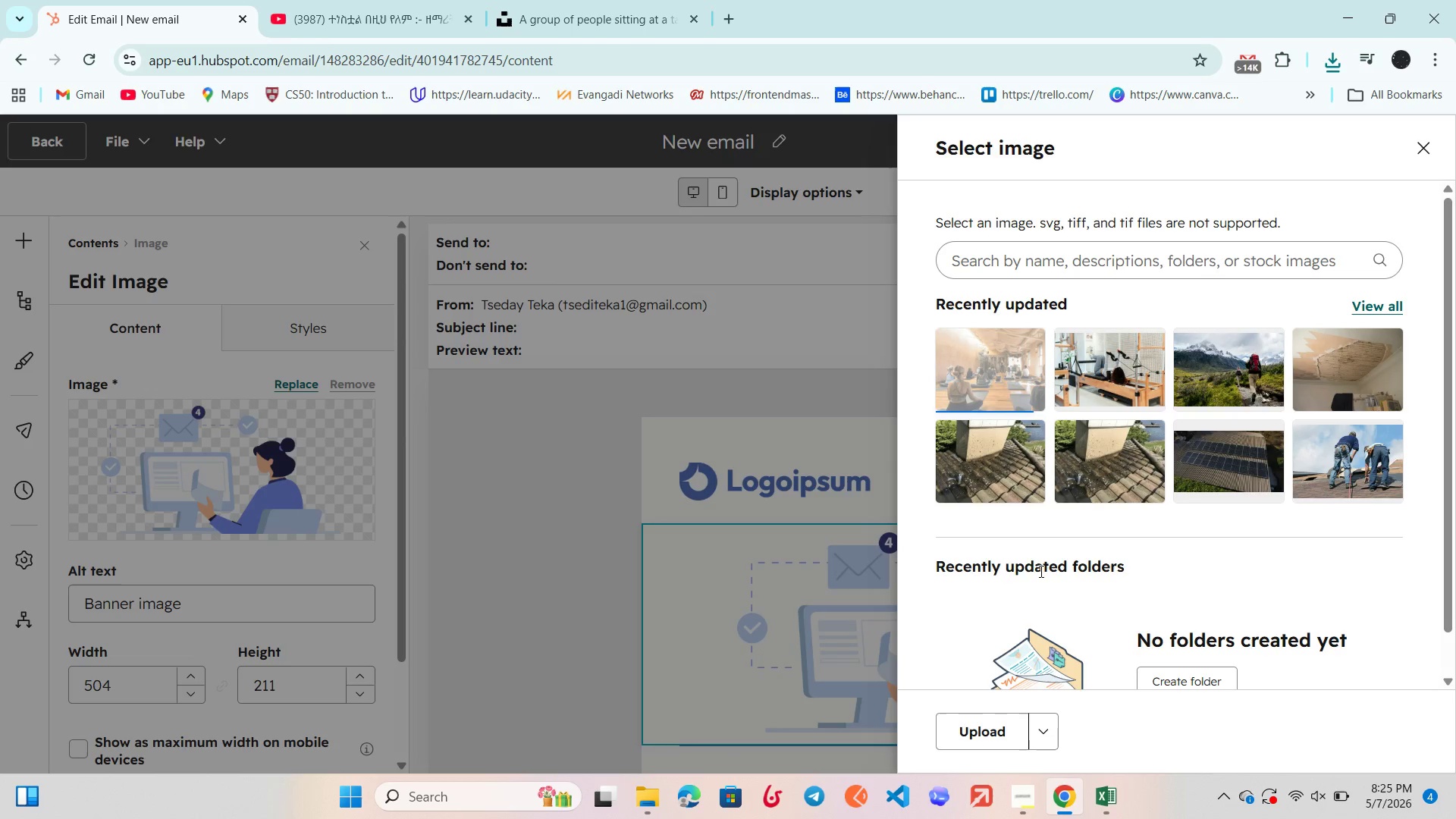 
left_click([1004, 359])
 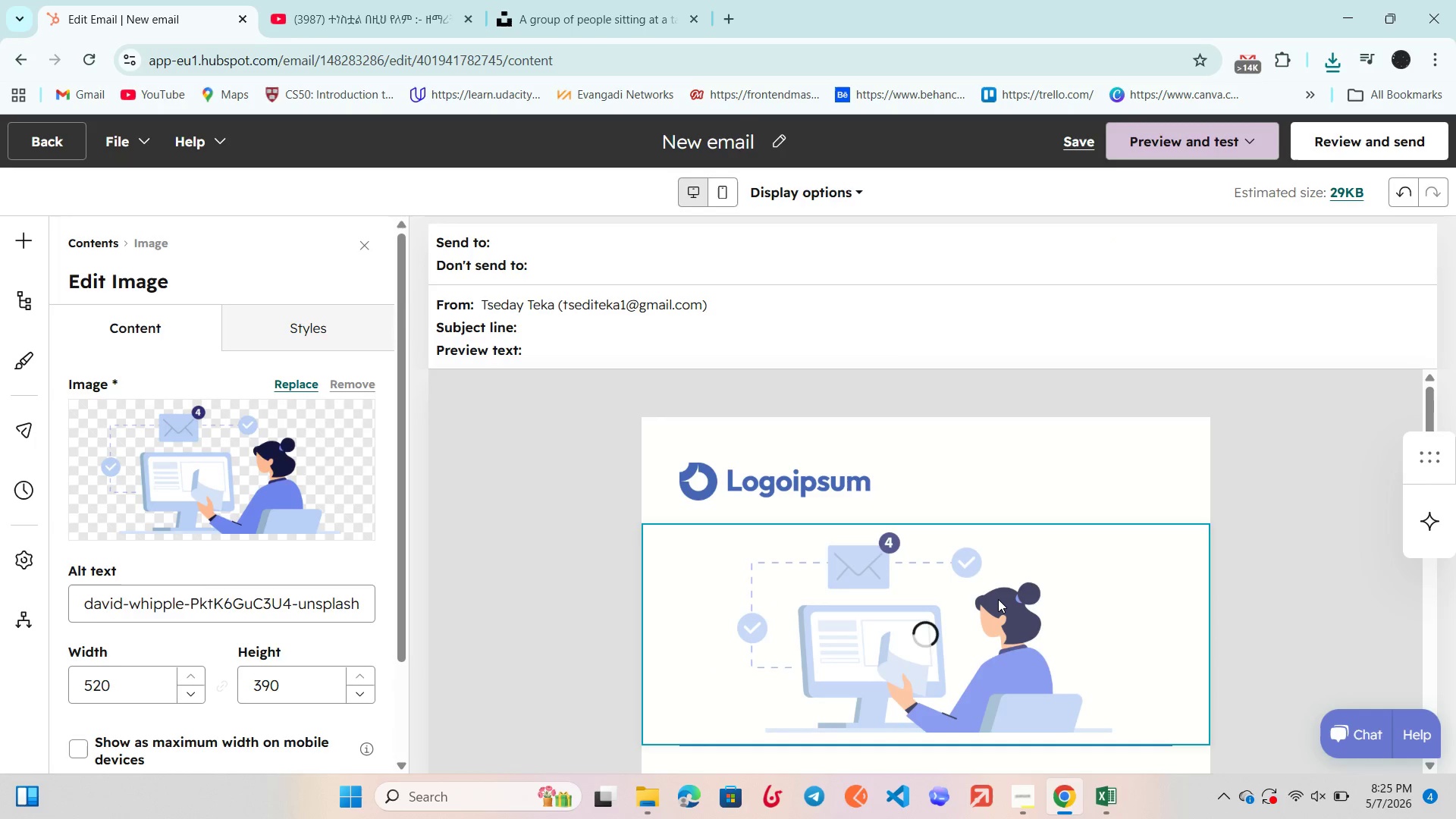 
scroll: coordinate [998, 599], scroll_direction: down, amount: 2.0
 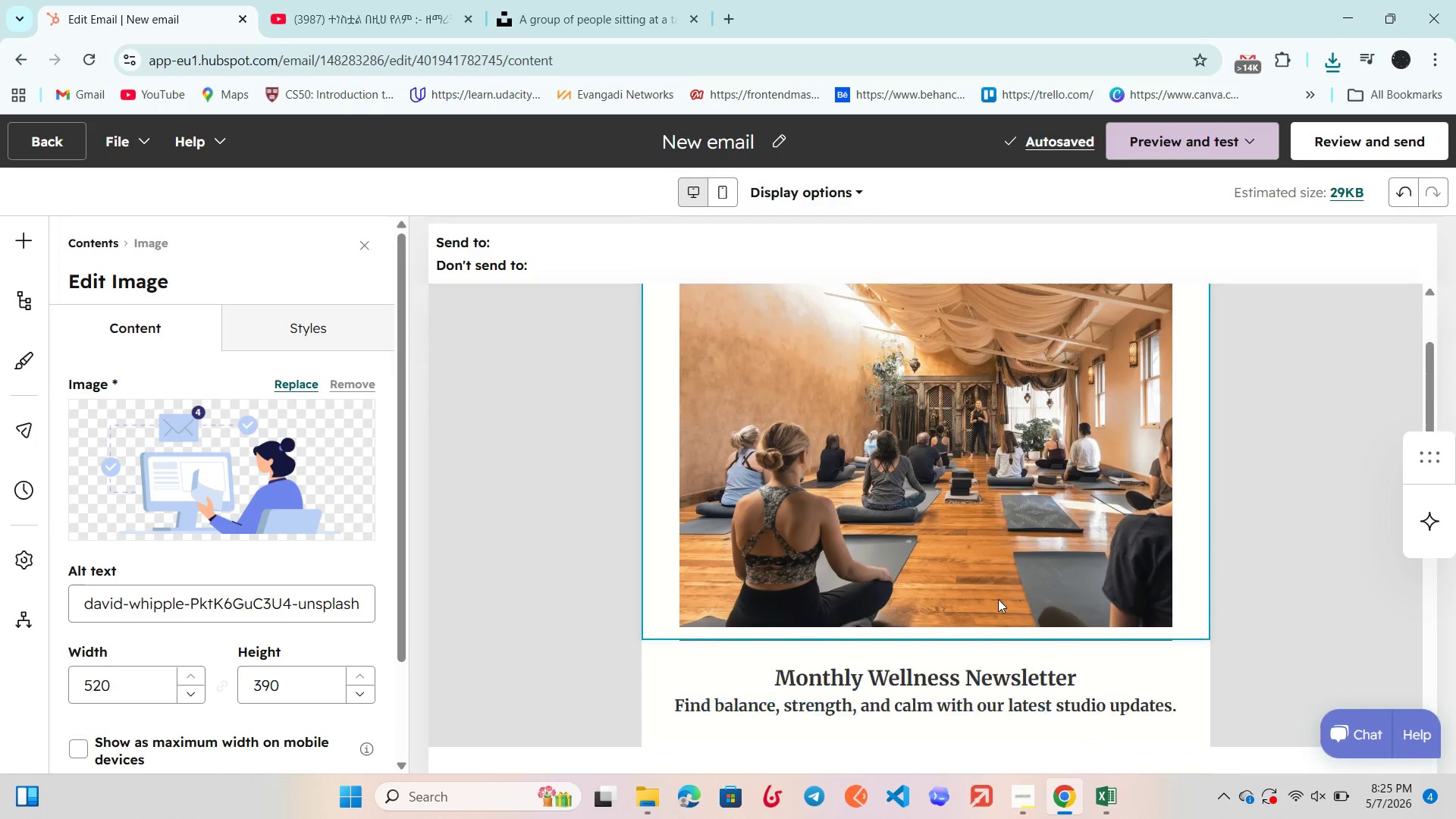 
scroll: coordinate [998, 599], scroll_direction: up, amount: 1.0
 